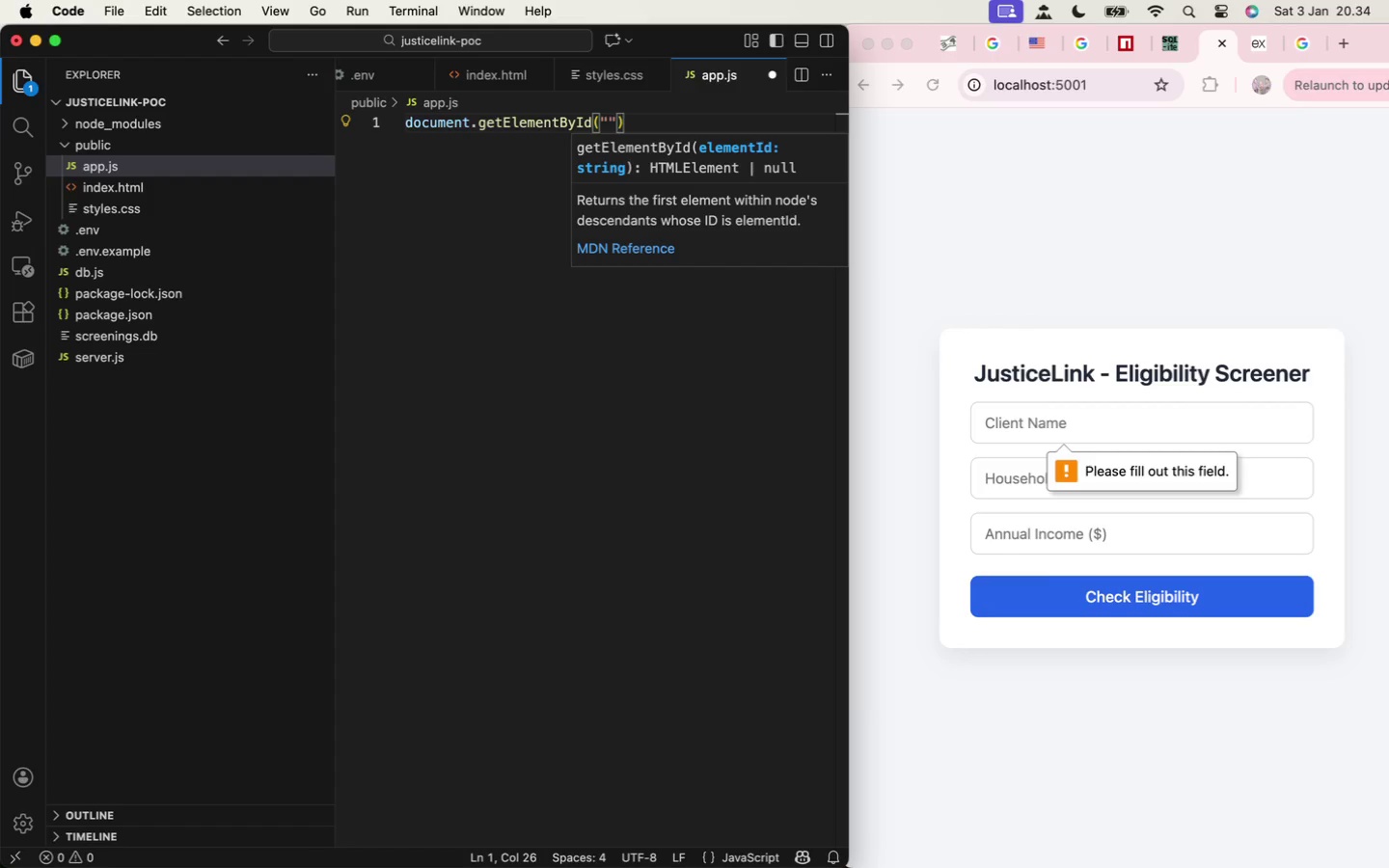 
type(screenForm)
 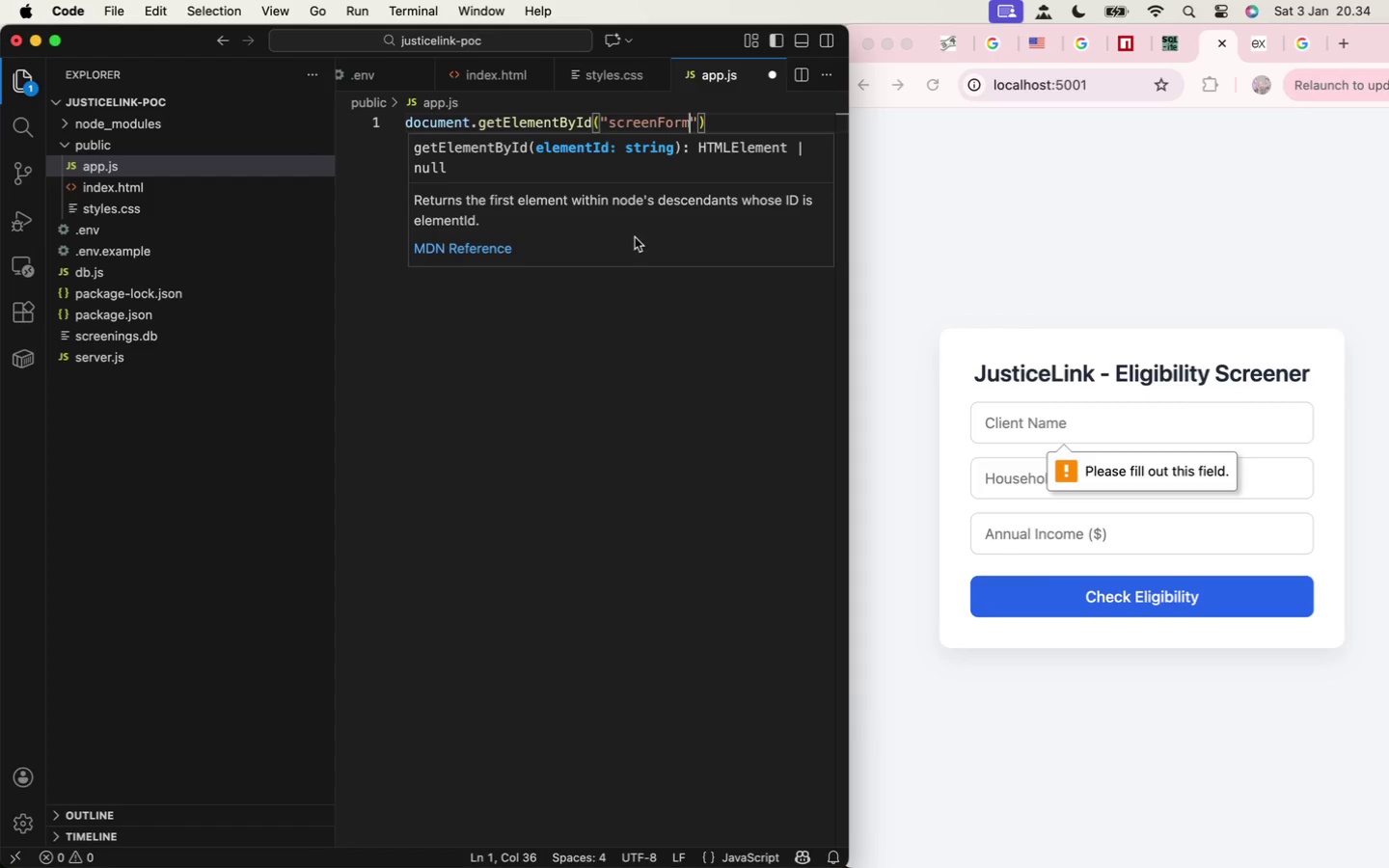 
 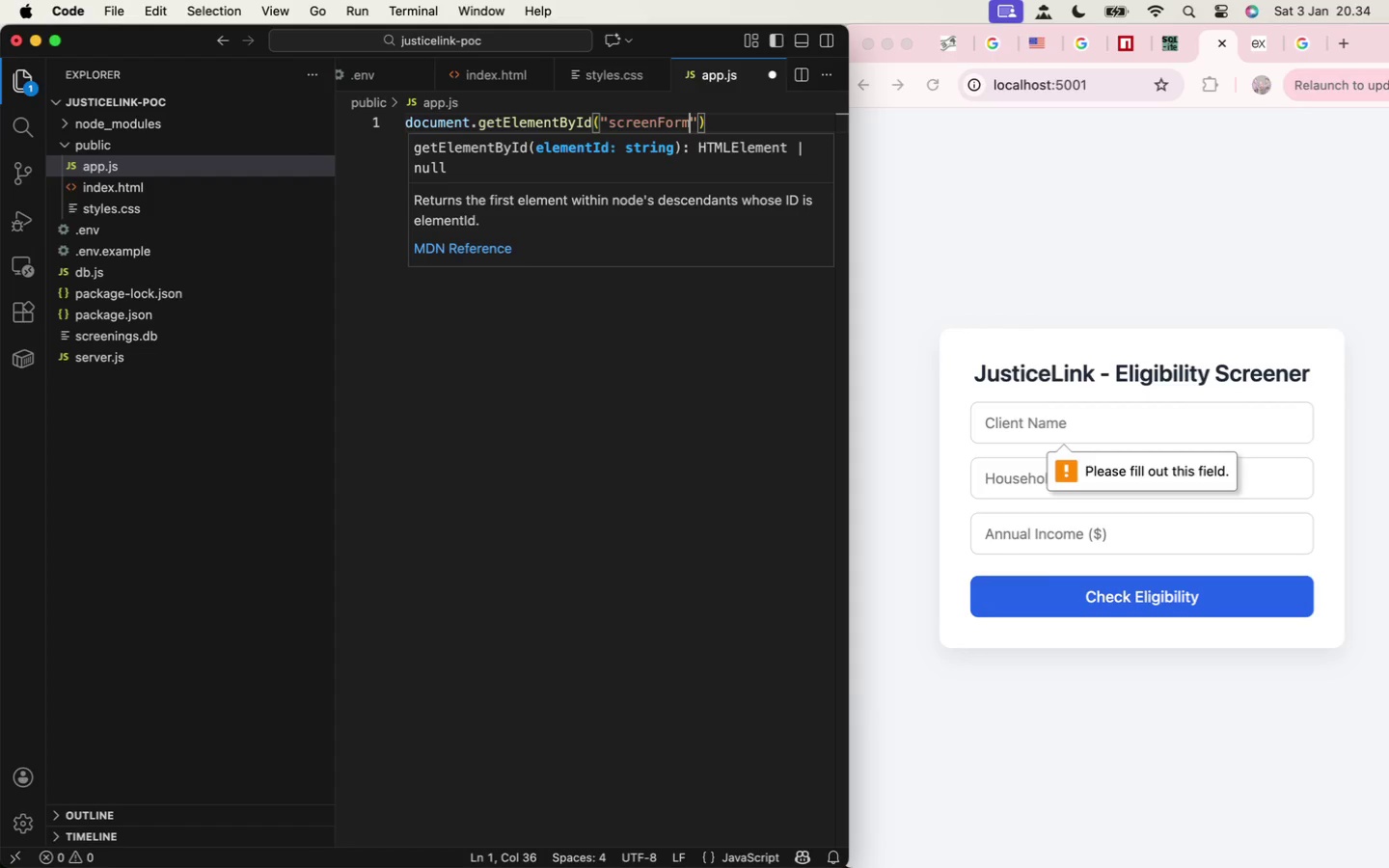 
key(ArrowRight)
 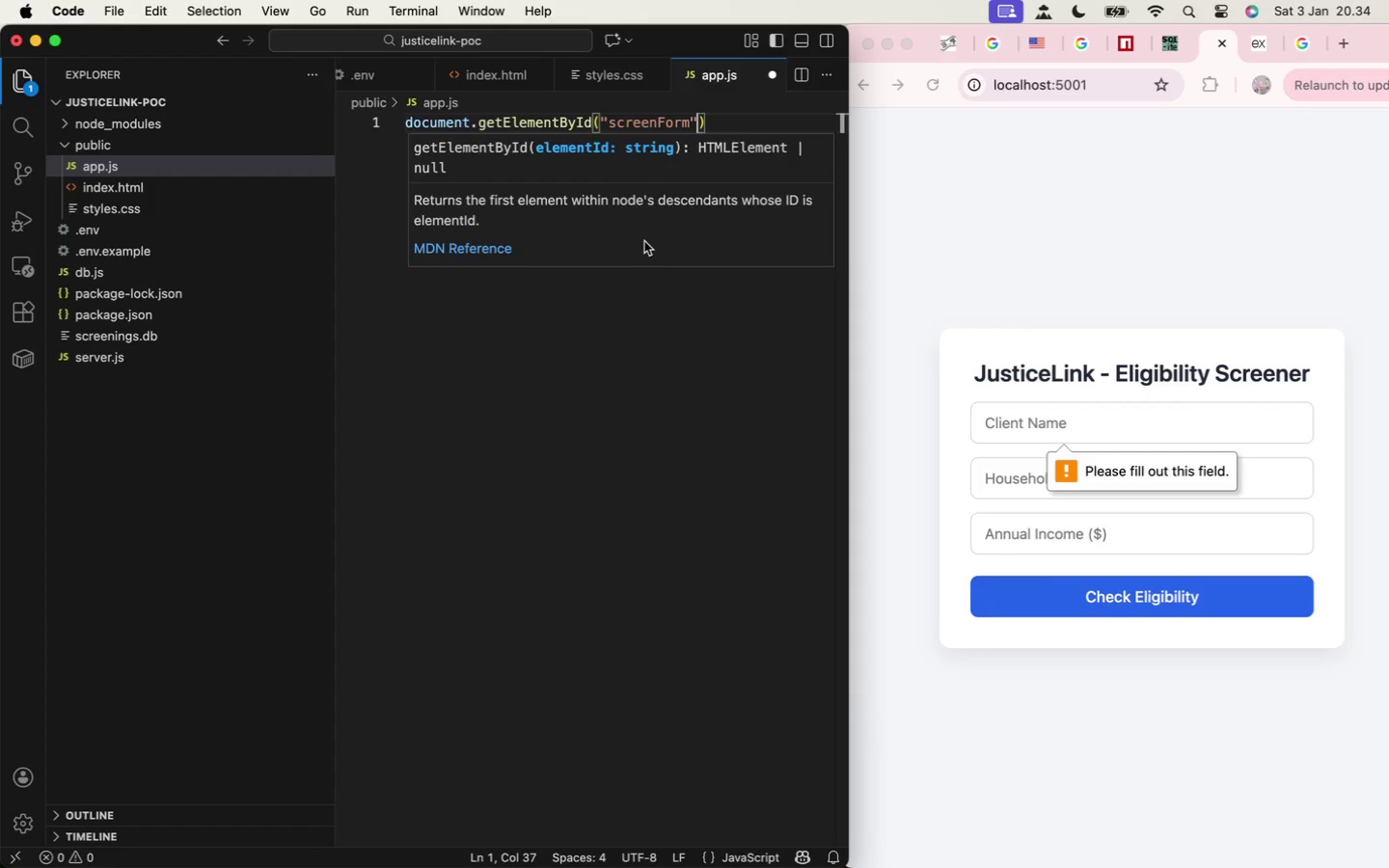 
key(ArrowRight)
 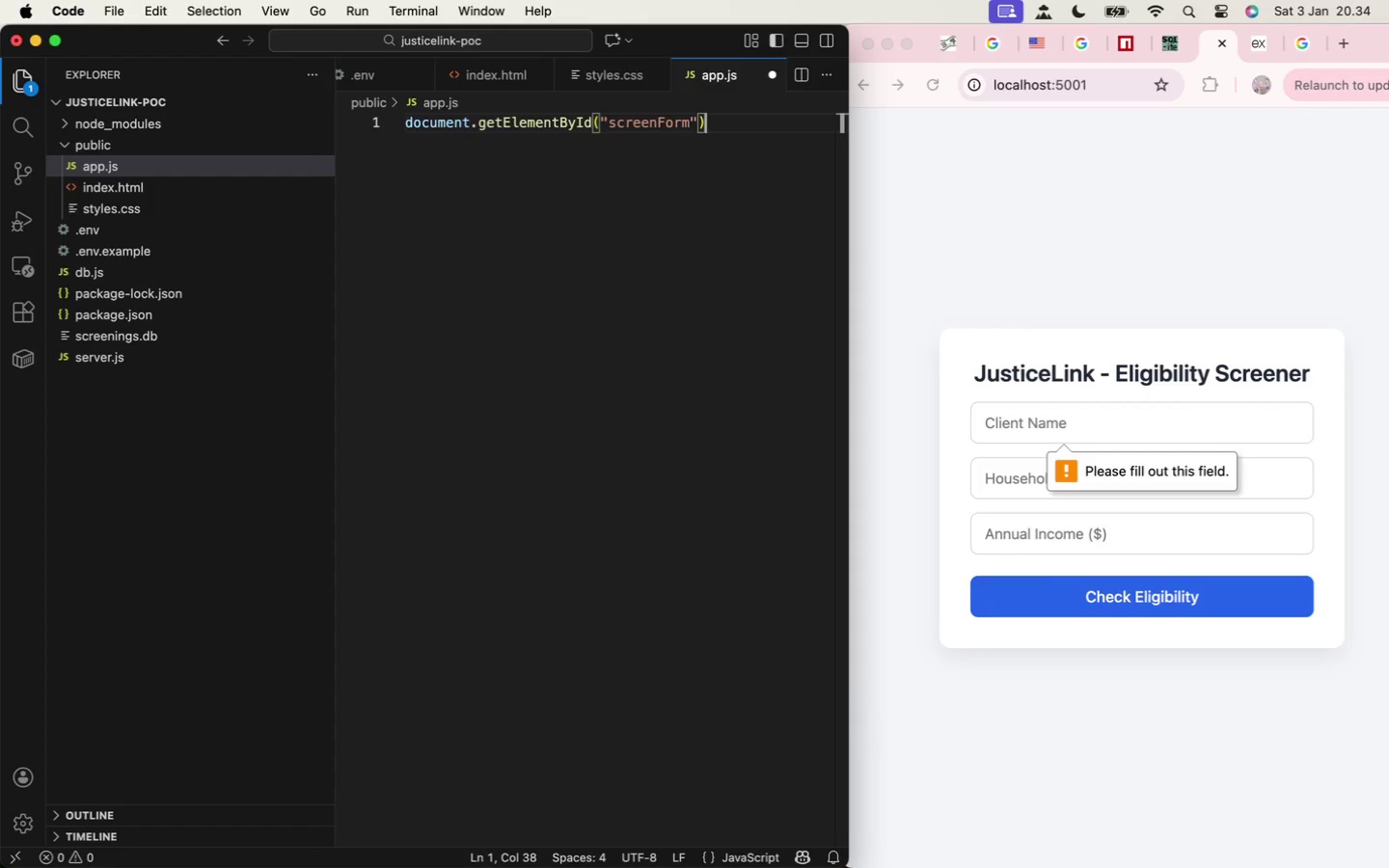 
type(.add)
 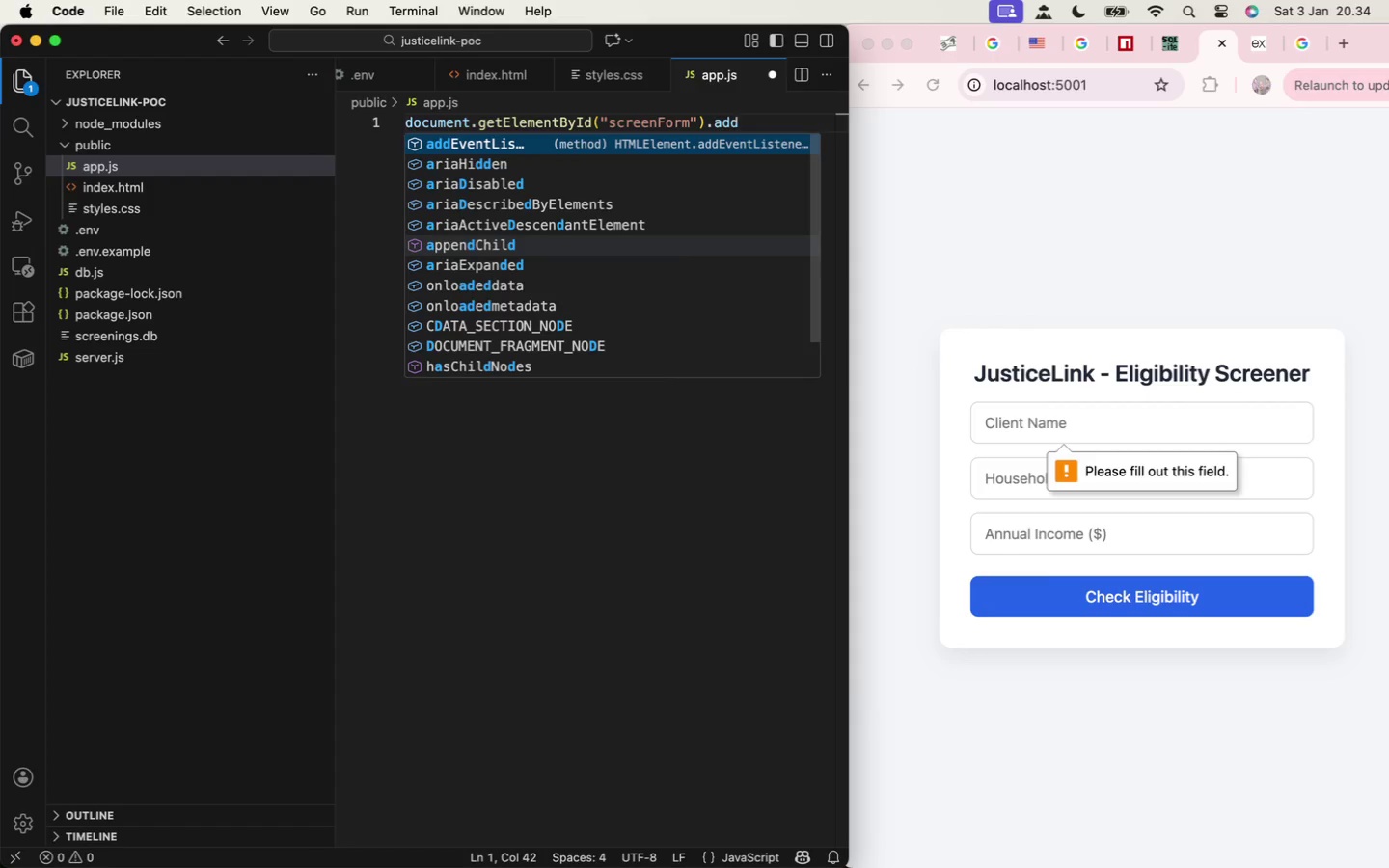 
key(Enter)
 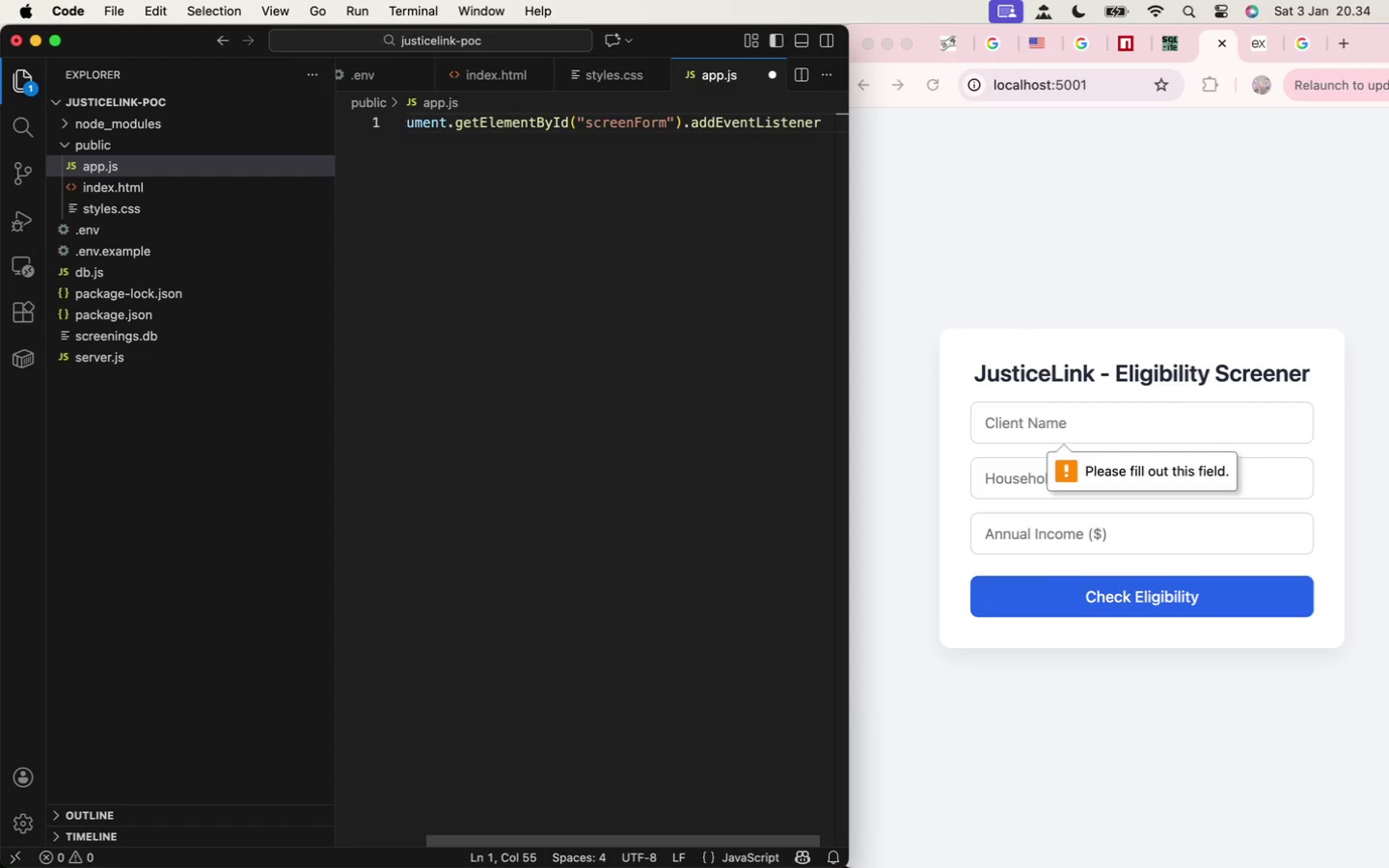 
type(("subn)
key(Backspace)
type(mit)
 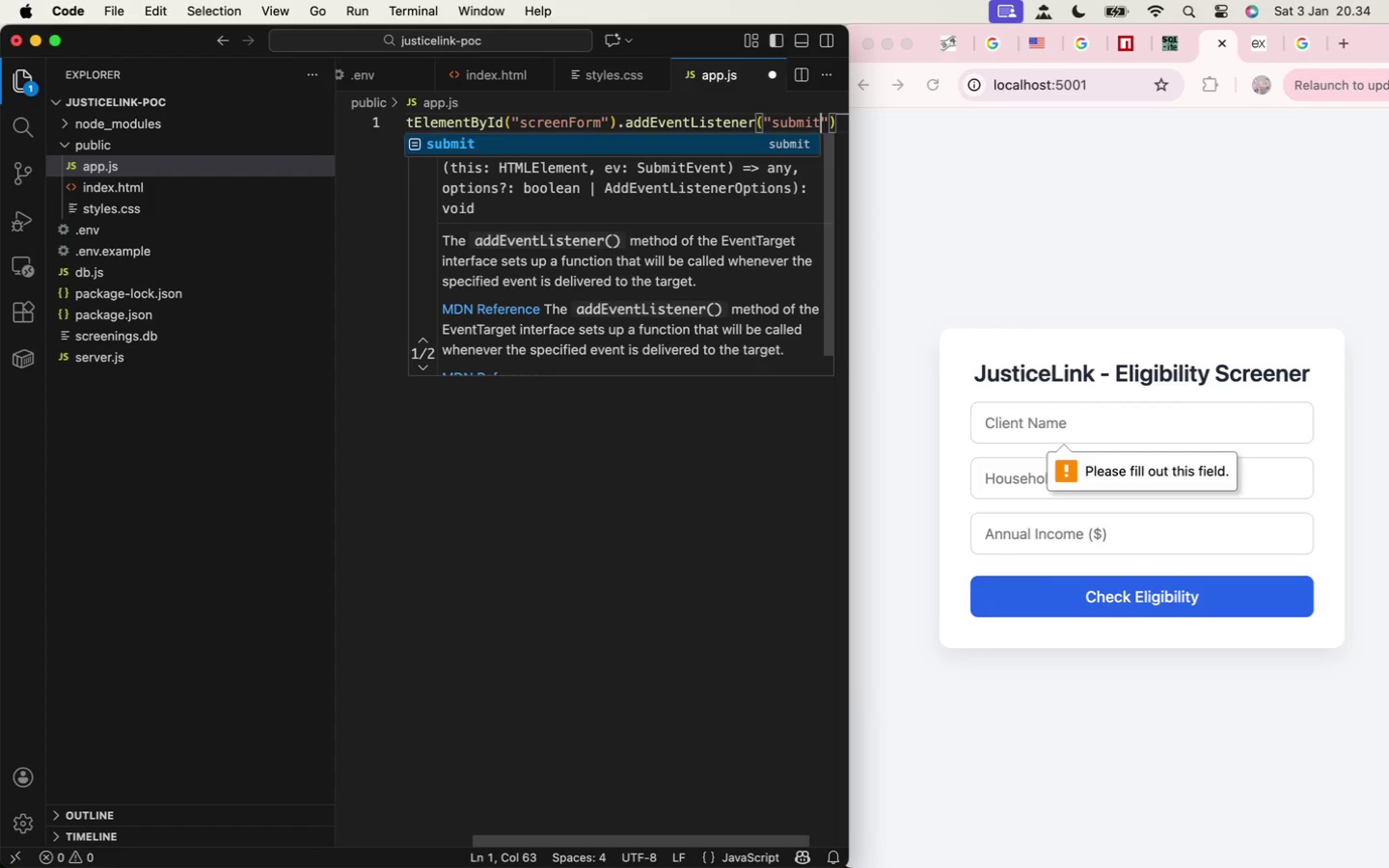 
key(ArrowRight)
 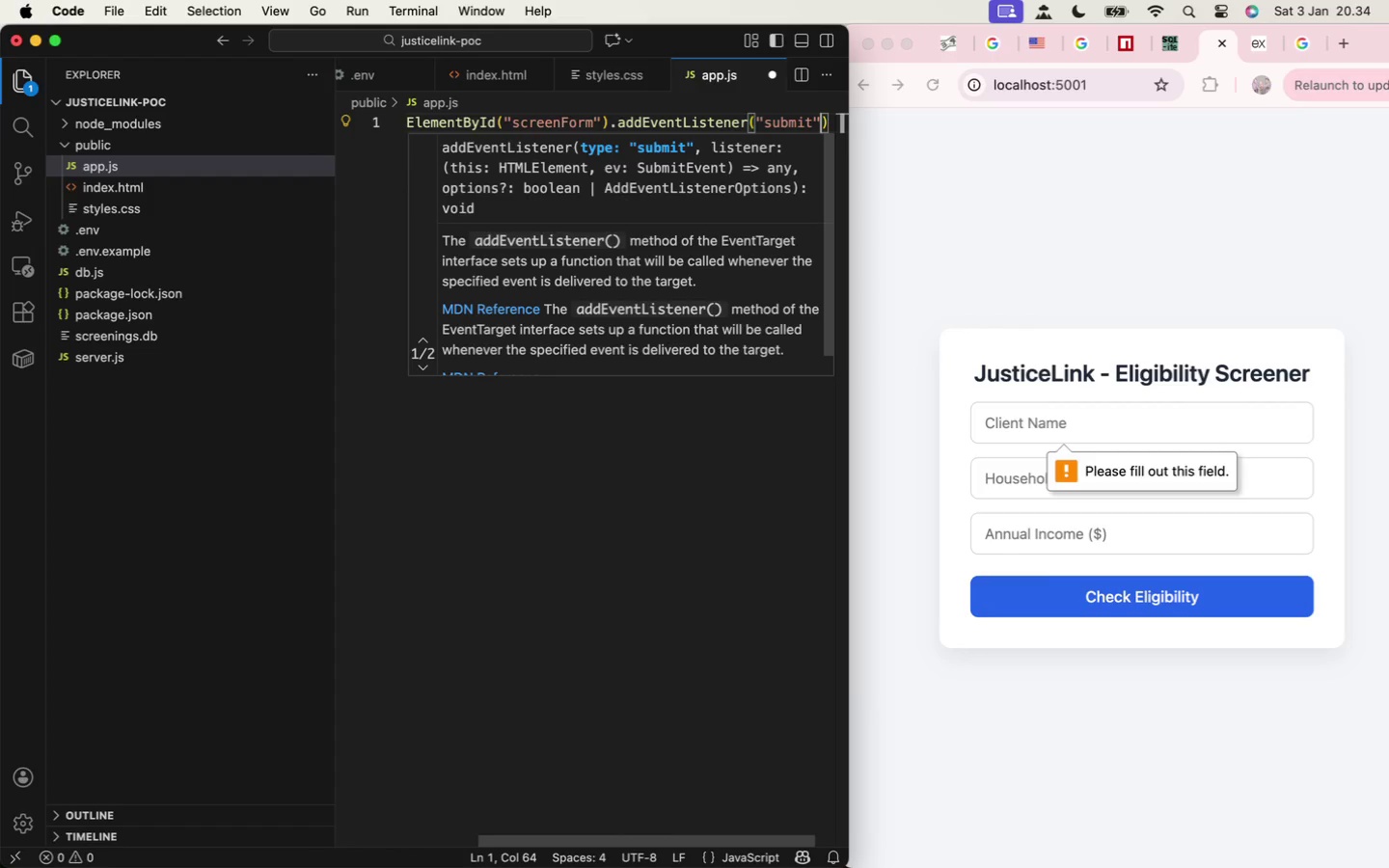 
type(, sync e=>{)
 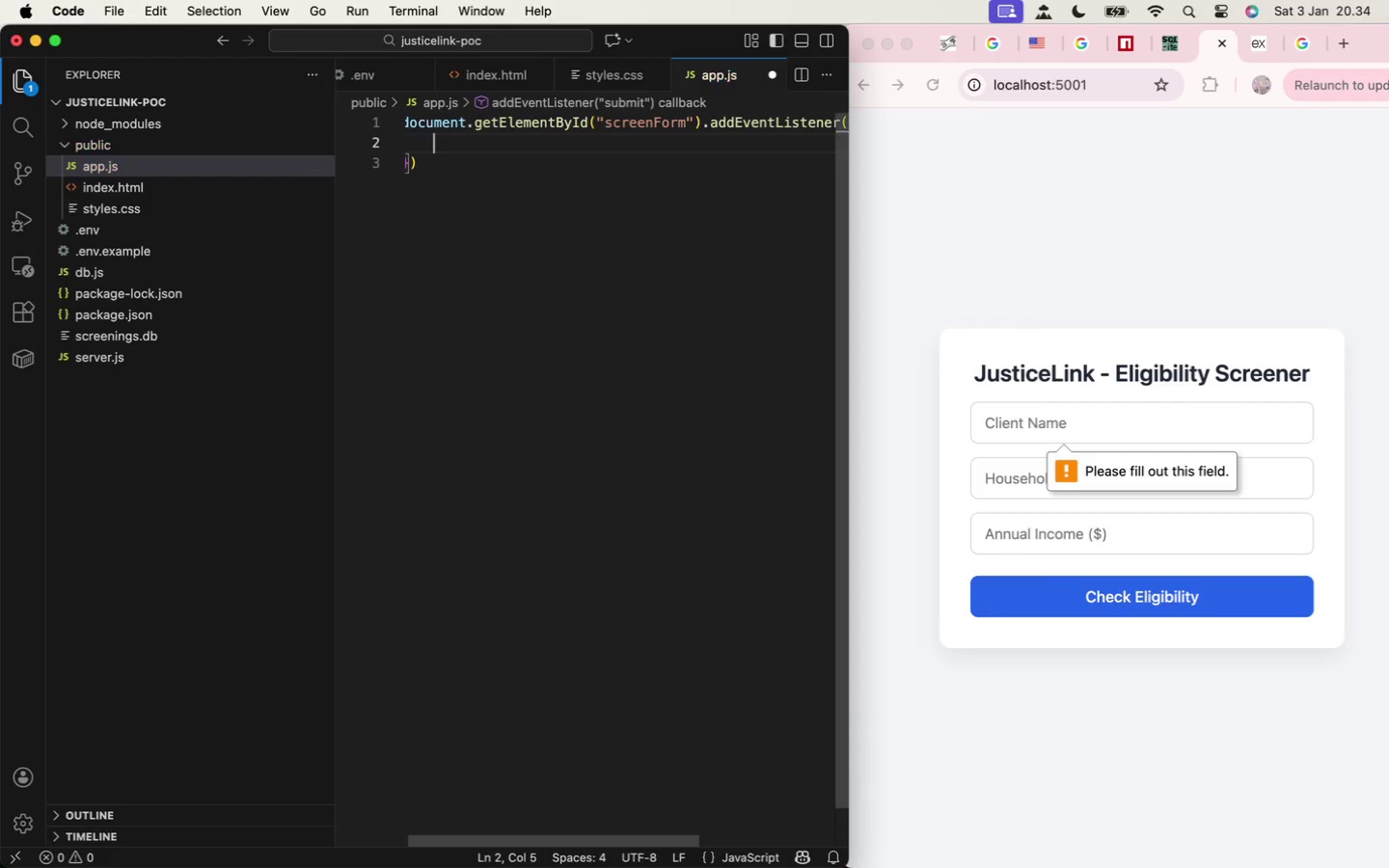 
hold_key(key=A, duration=0.3)
 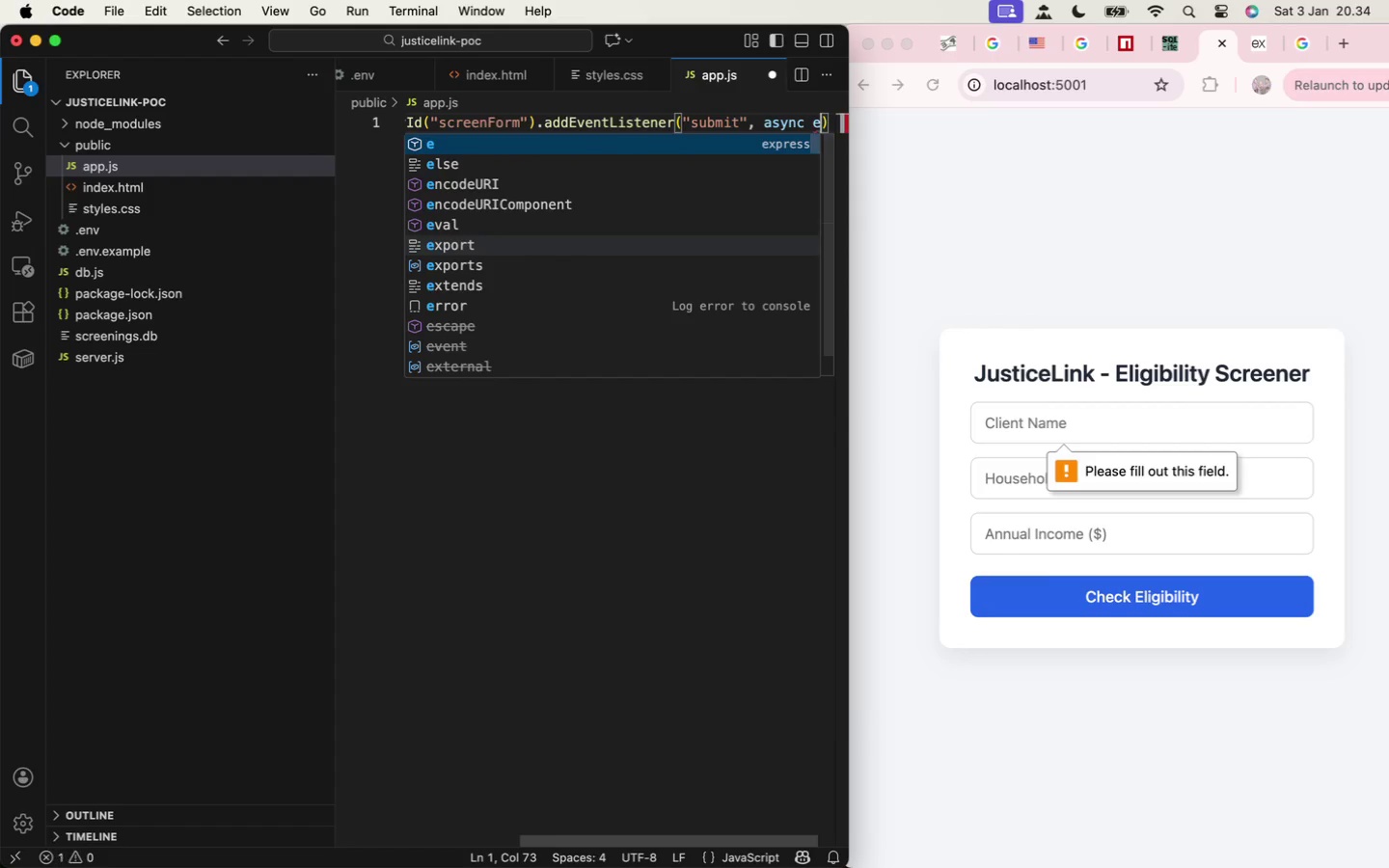 
key(Enter)
 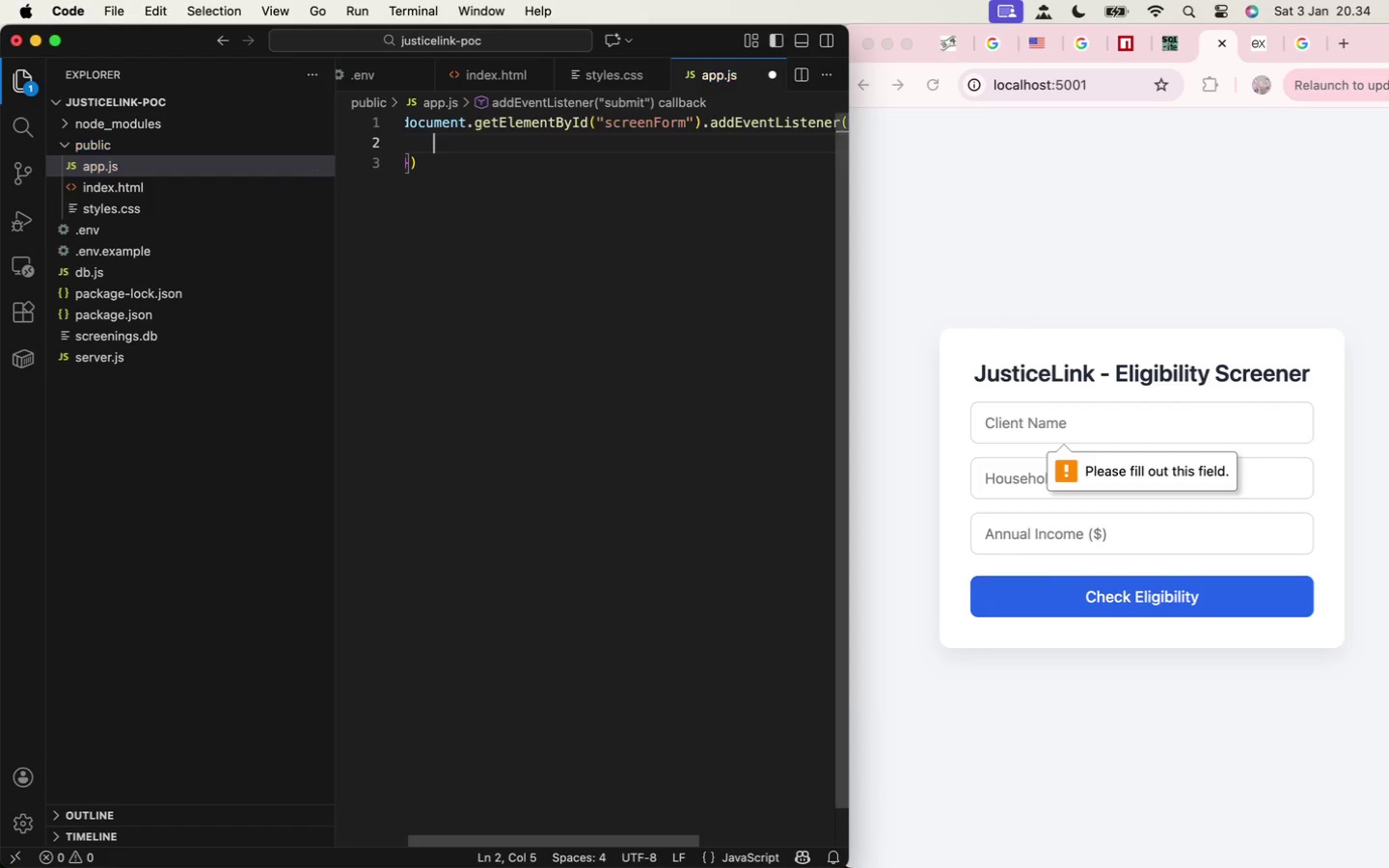 
key(Enter)
 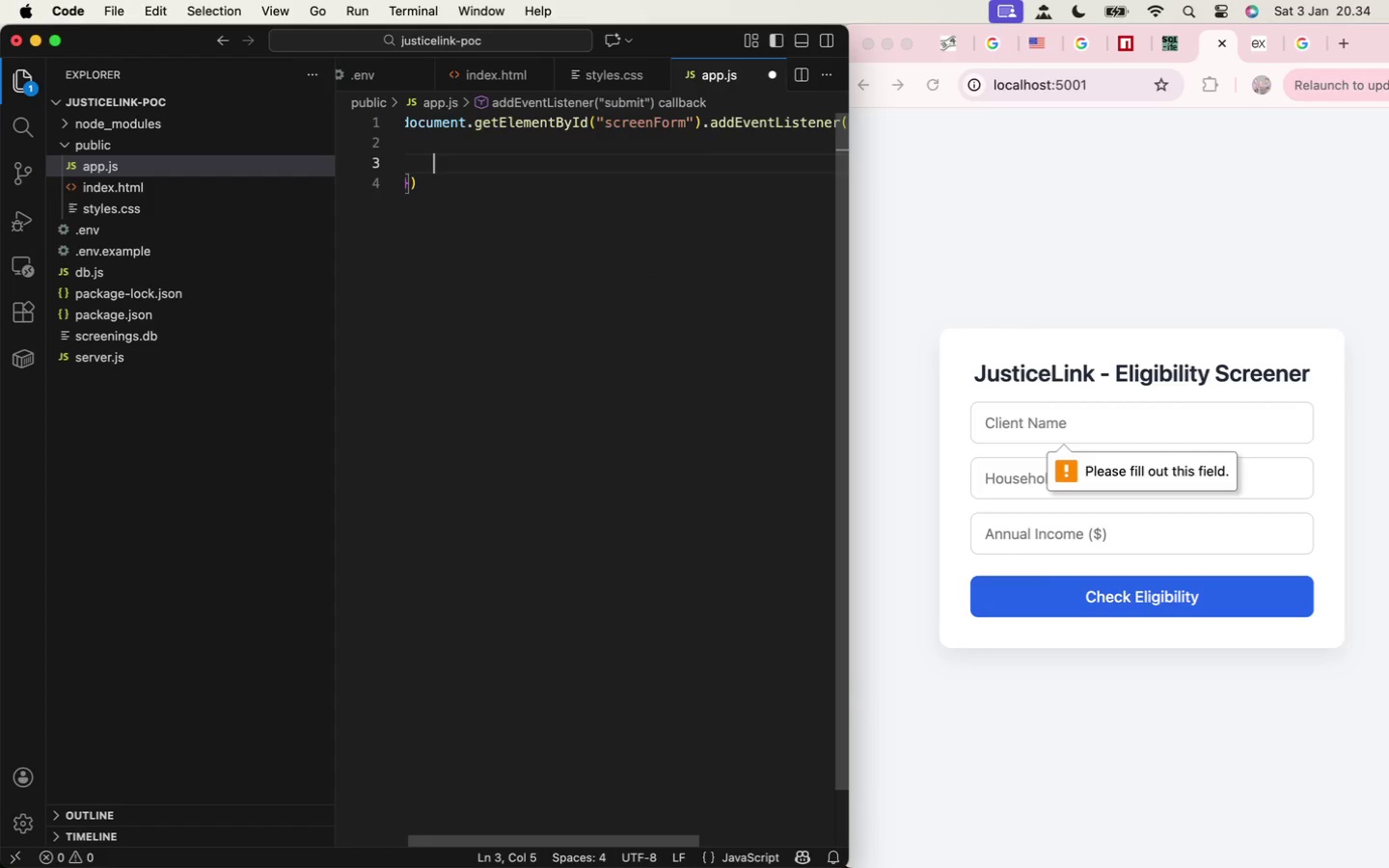 
type(e.prev)
 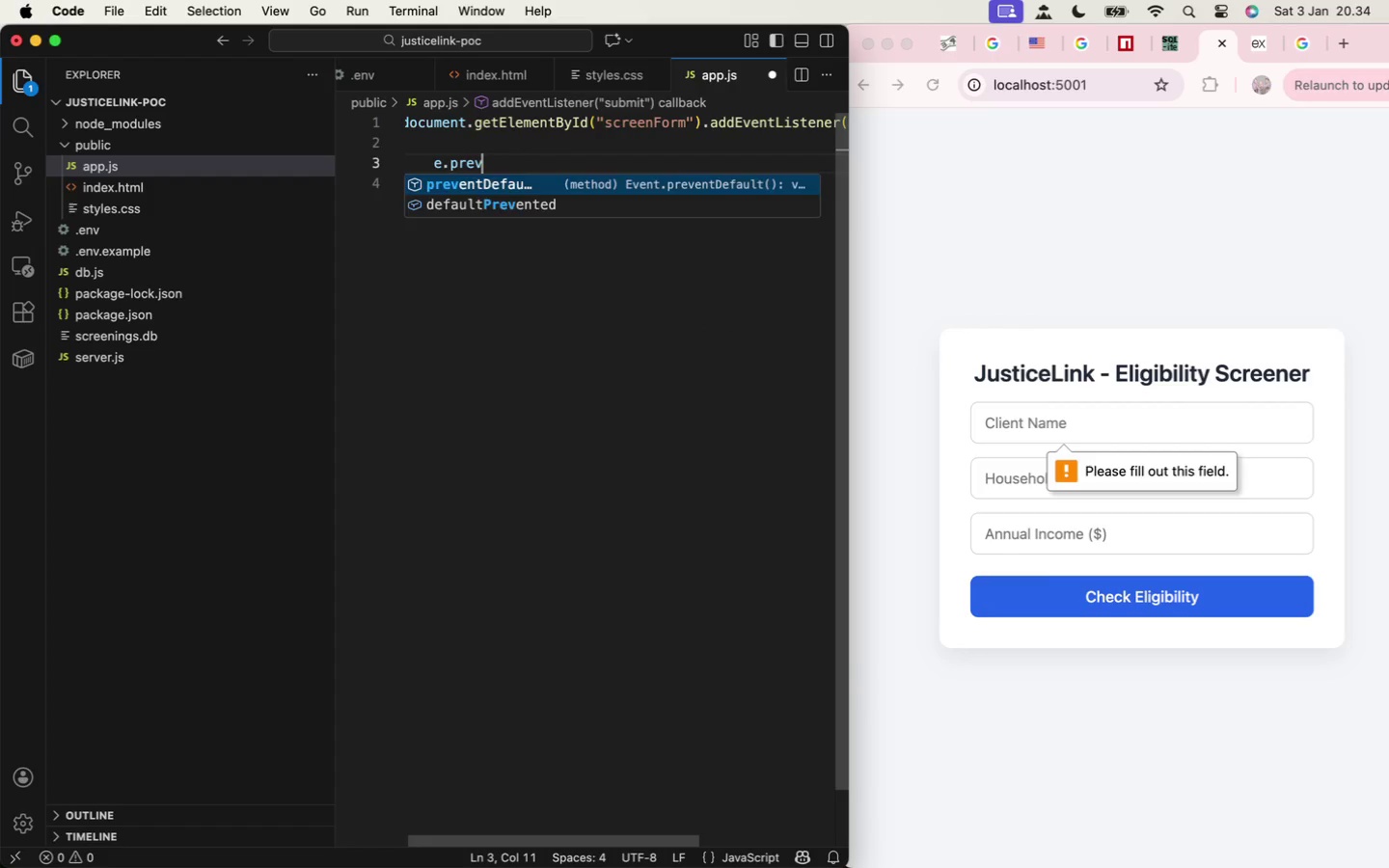 
key(Enter)
 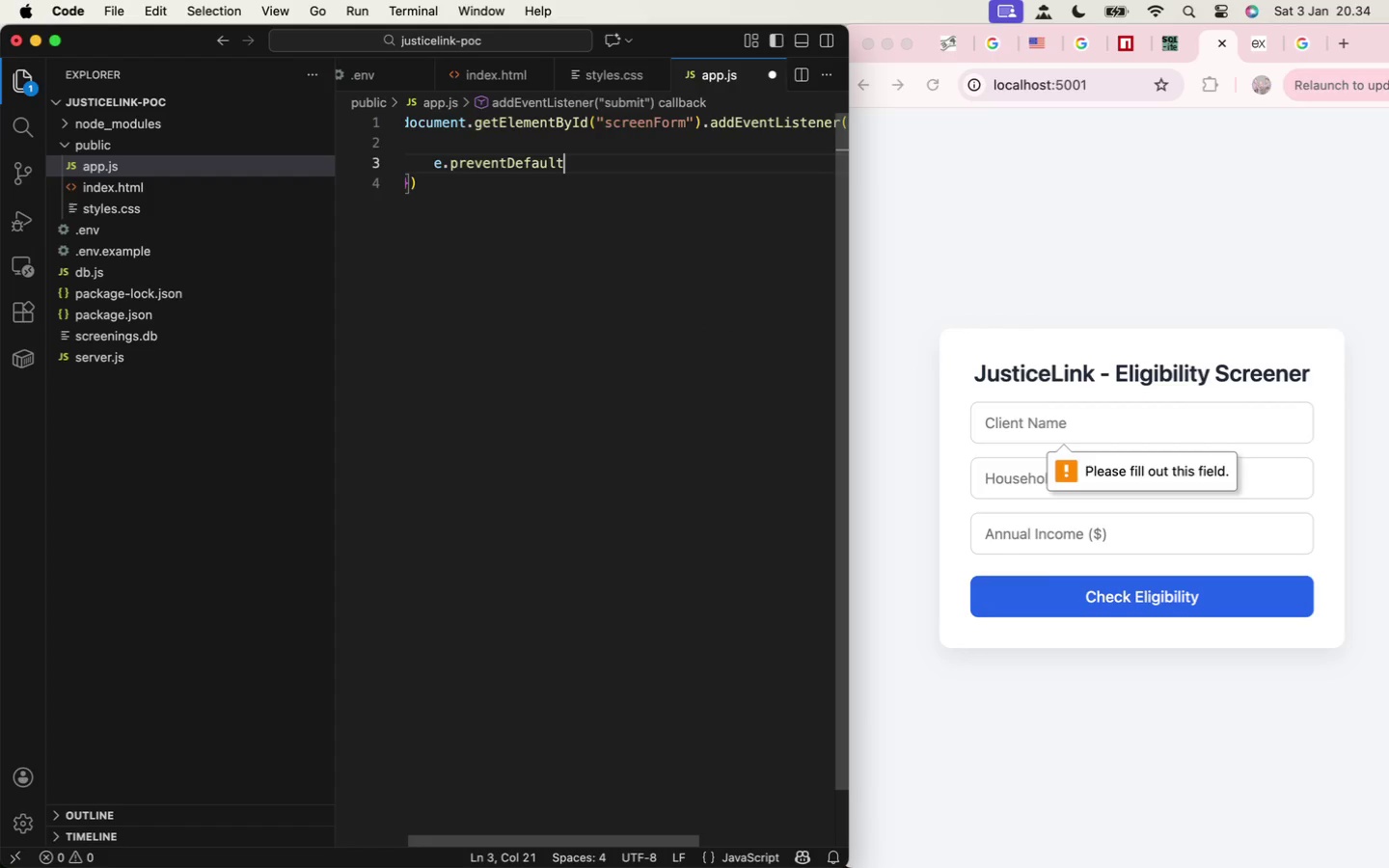 
type(();)
 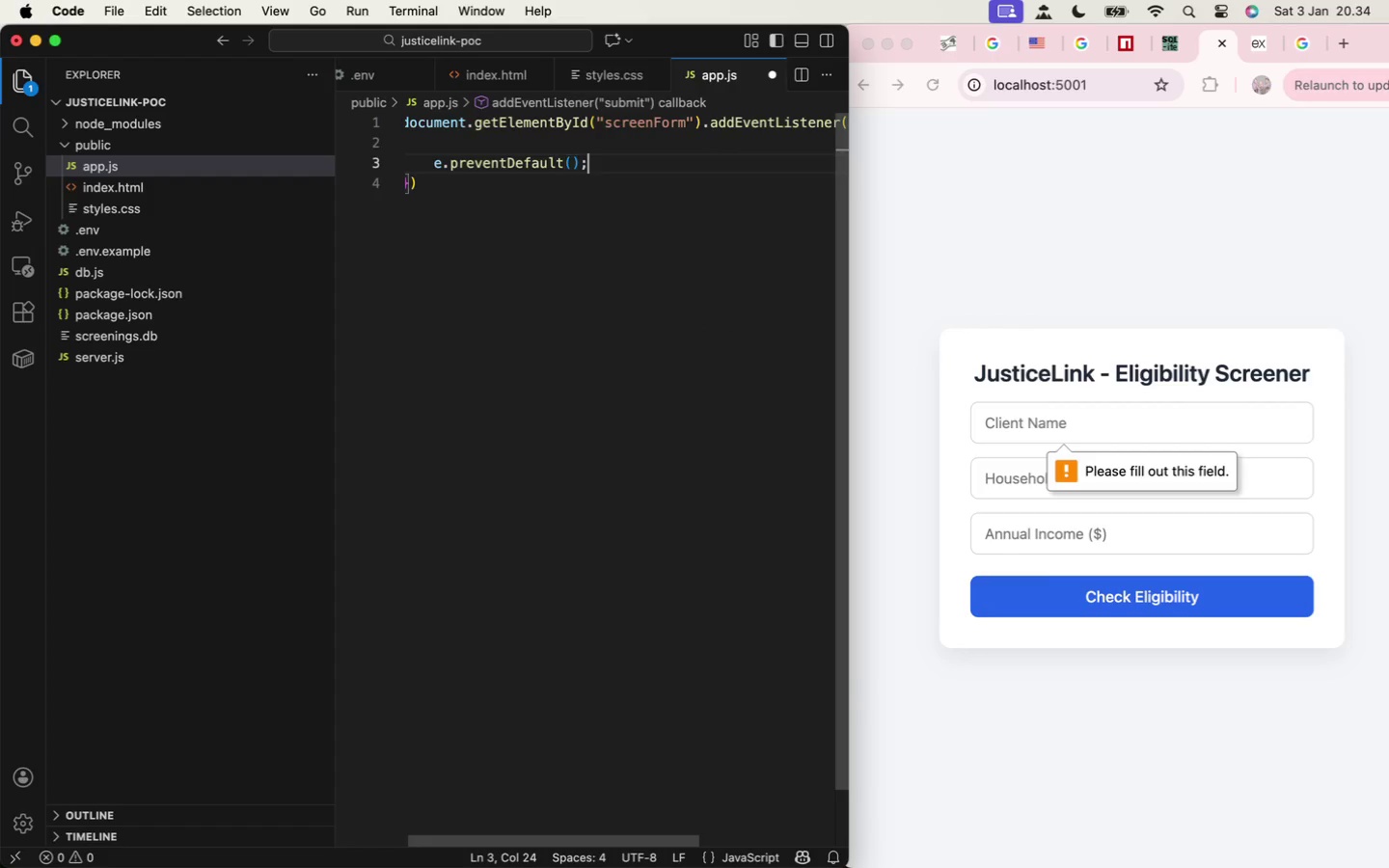 
key(Enter)
 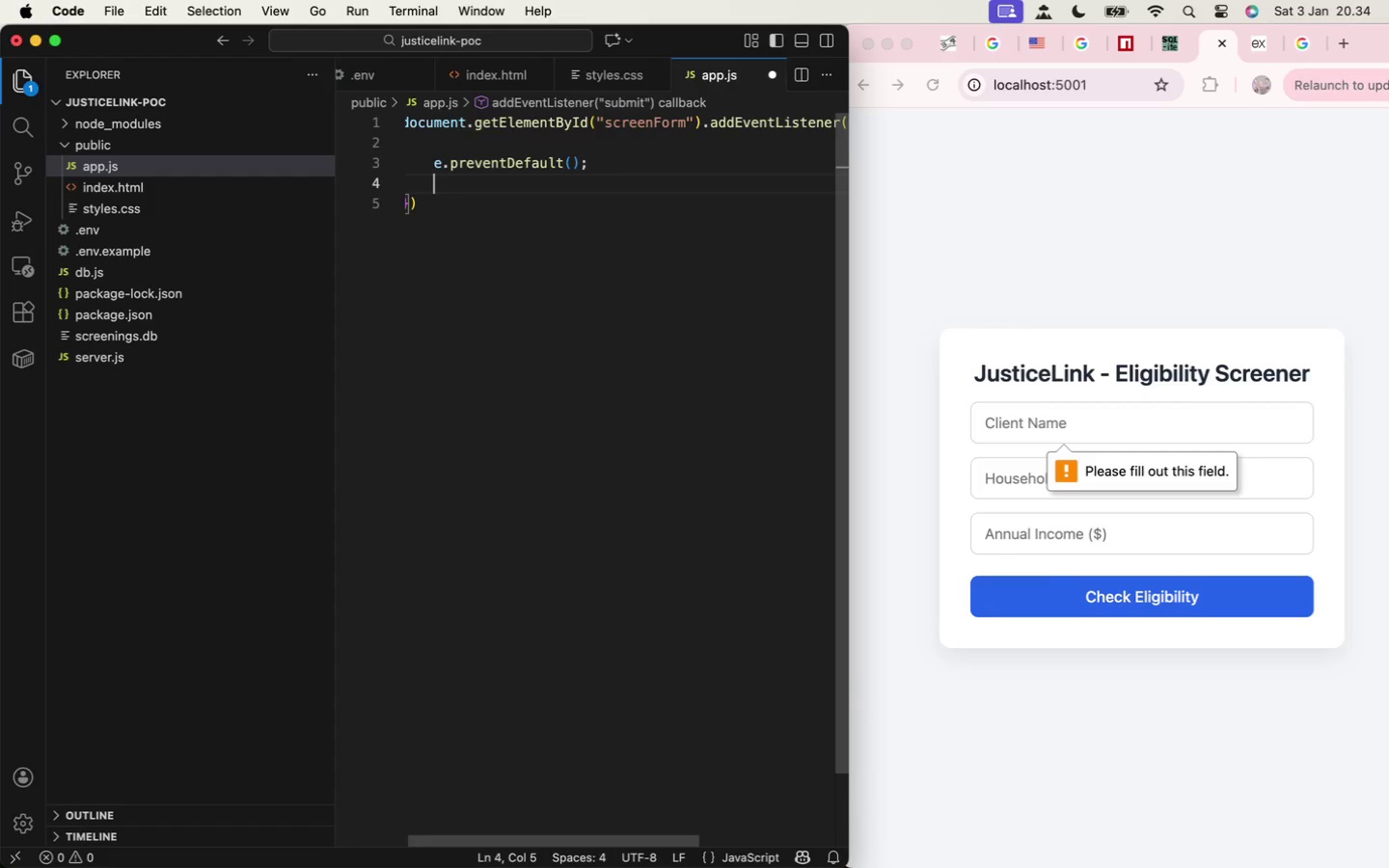 
key(Meta+CommandLeft)
 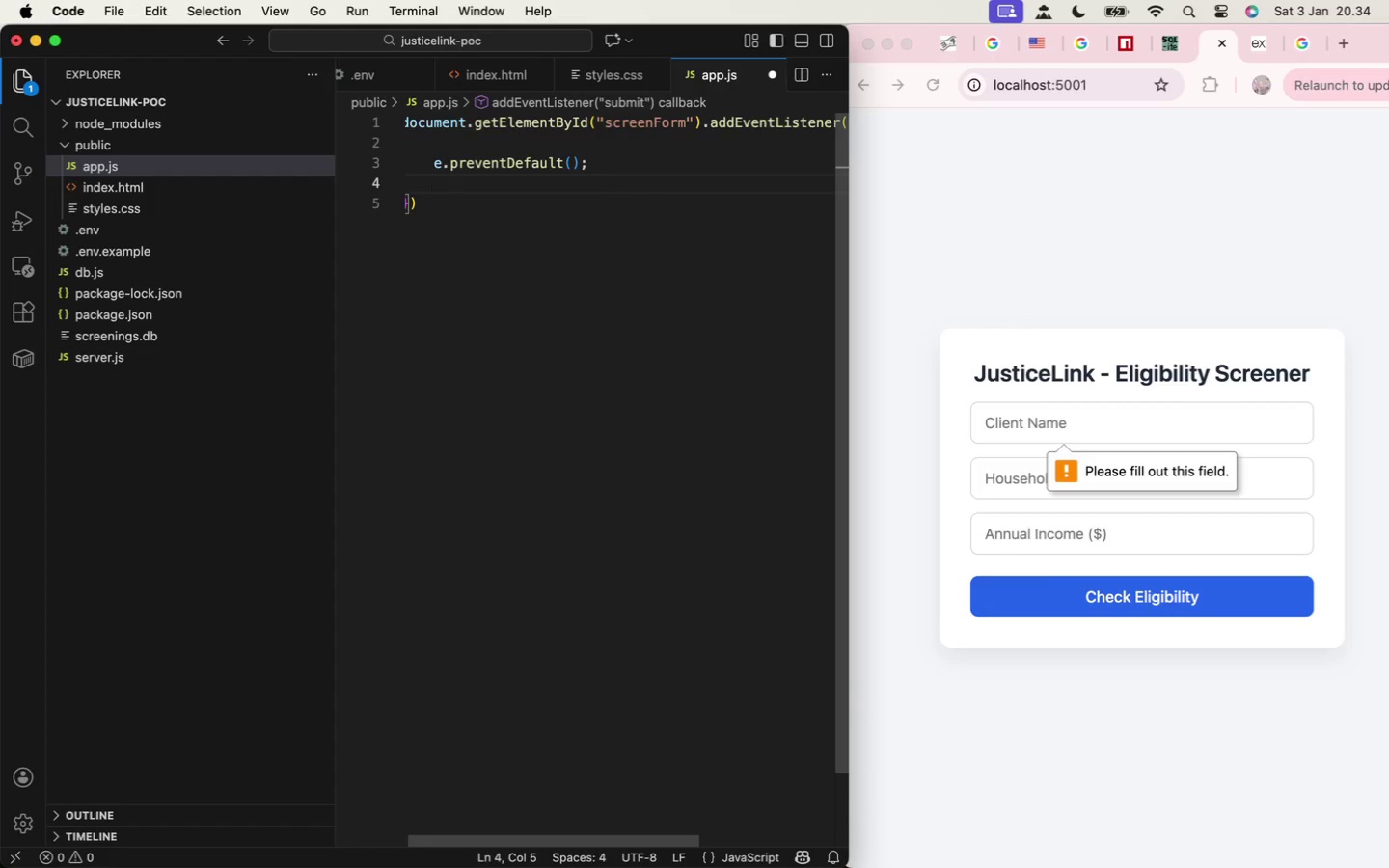 
key(Enter)
 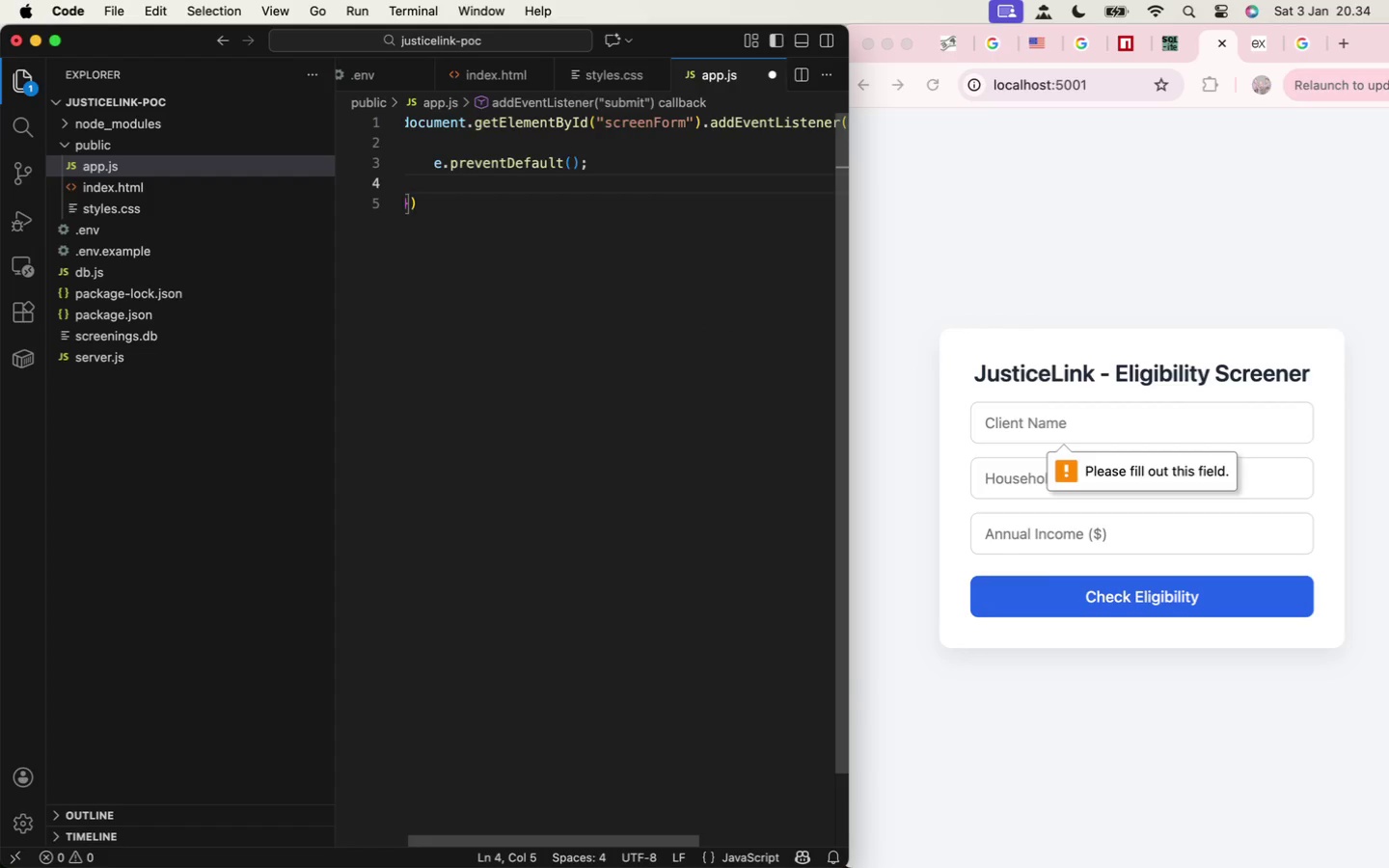 
key(Meta+CommandLeft)
 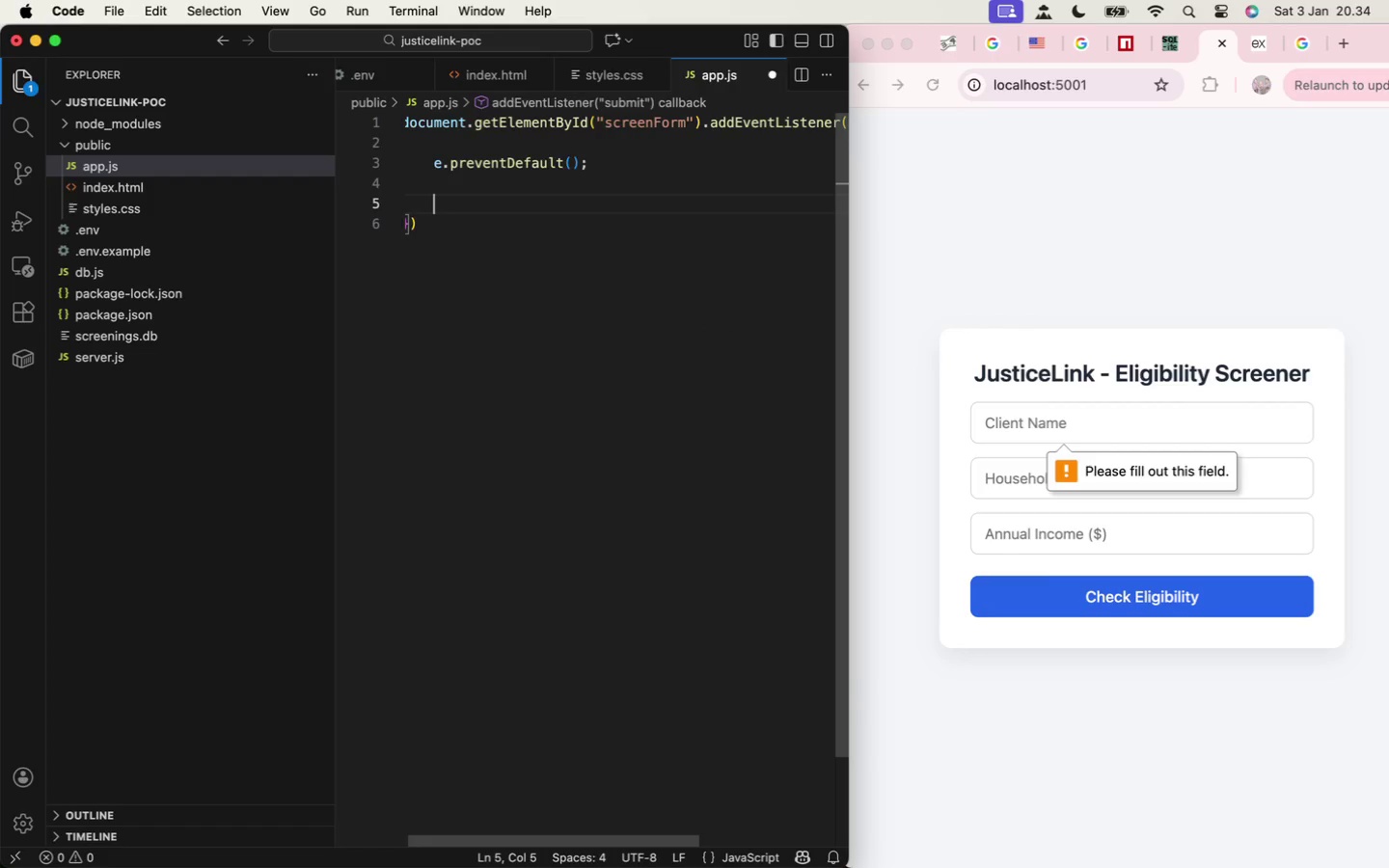 
key(Meta+S)
 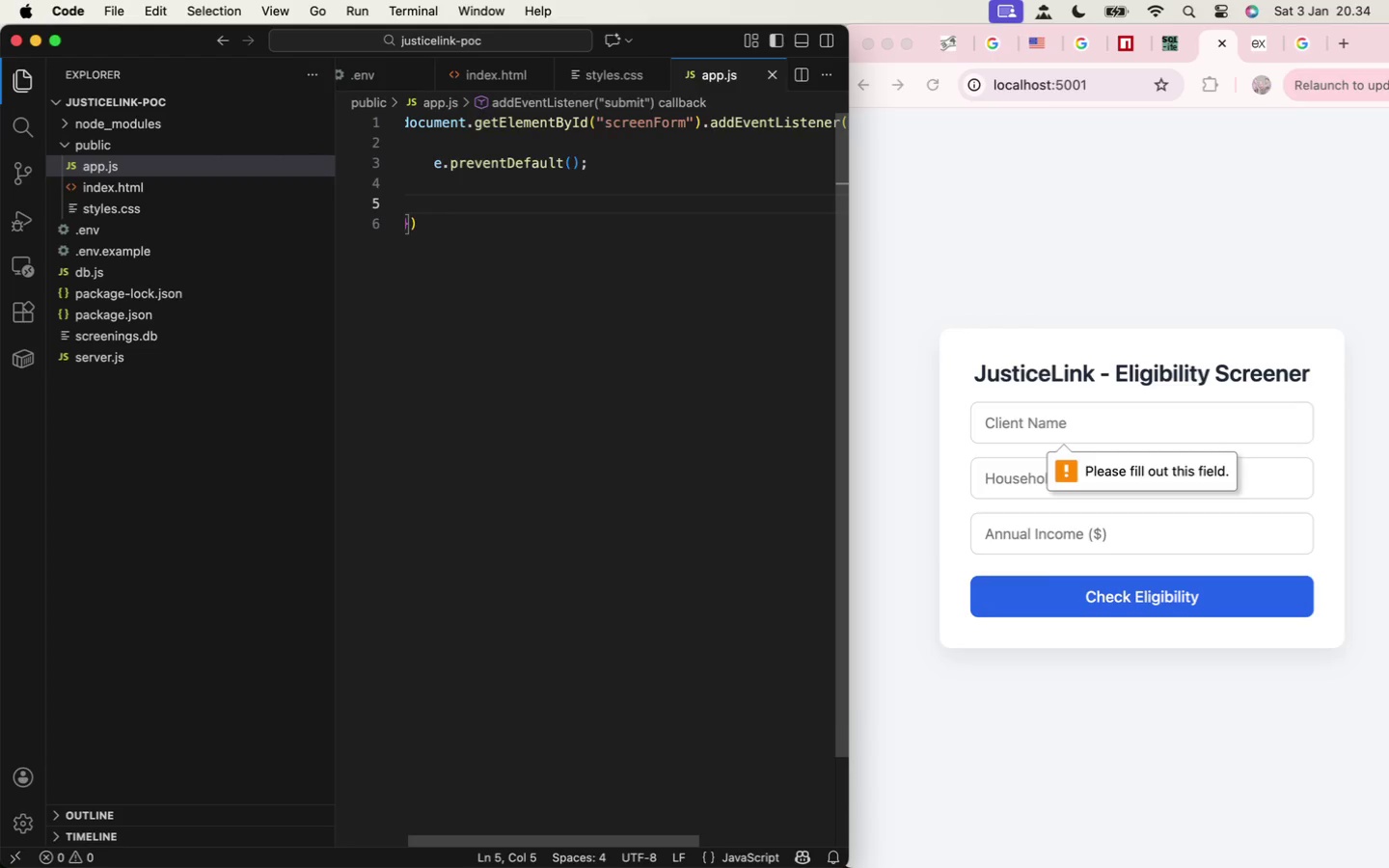 
double_click([963, 233])
 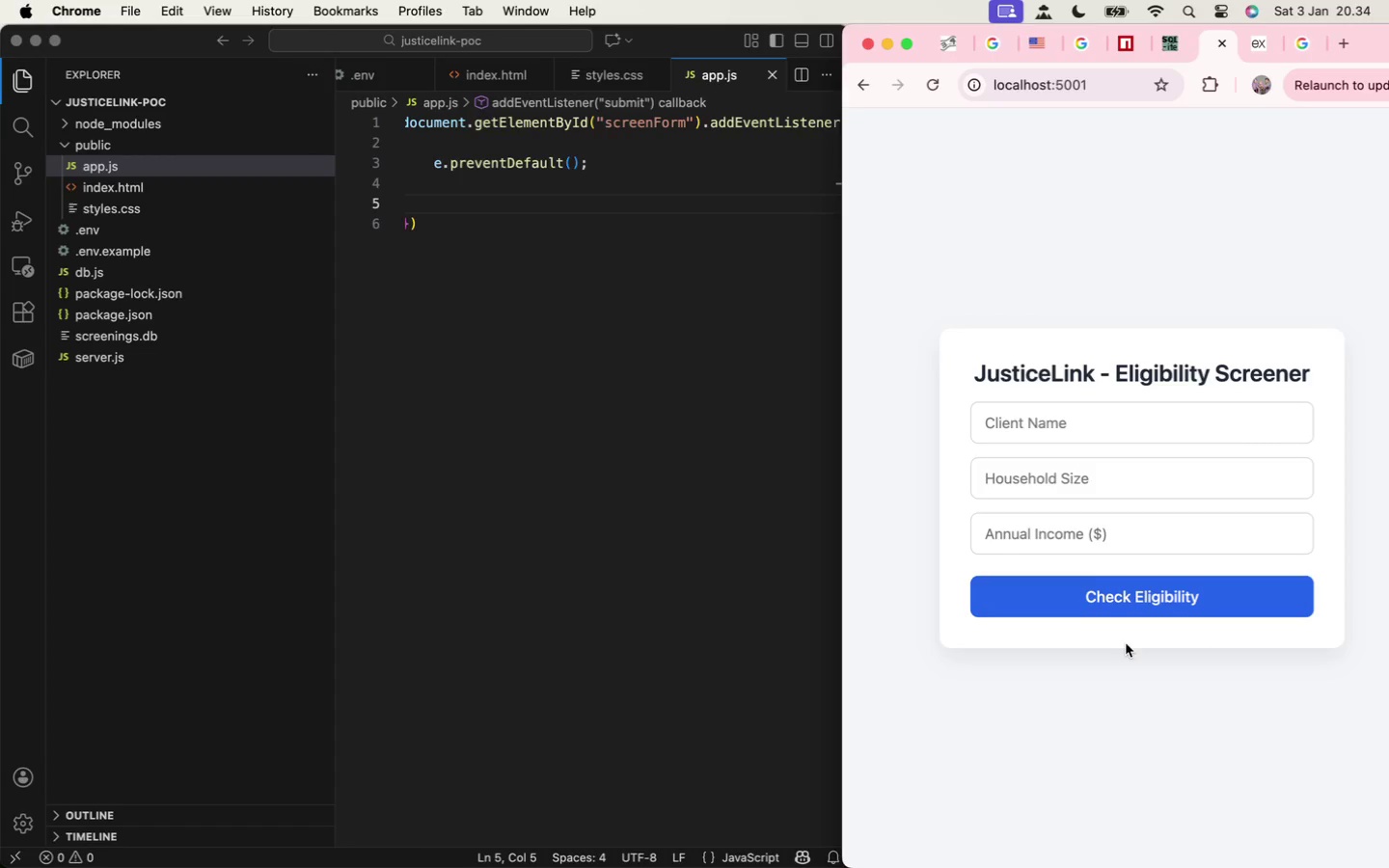 
left_click([1083, 596])
 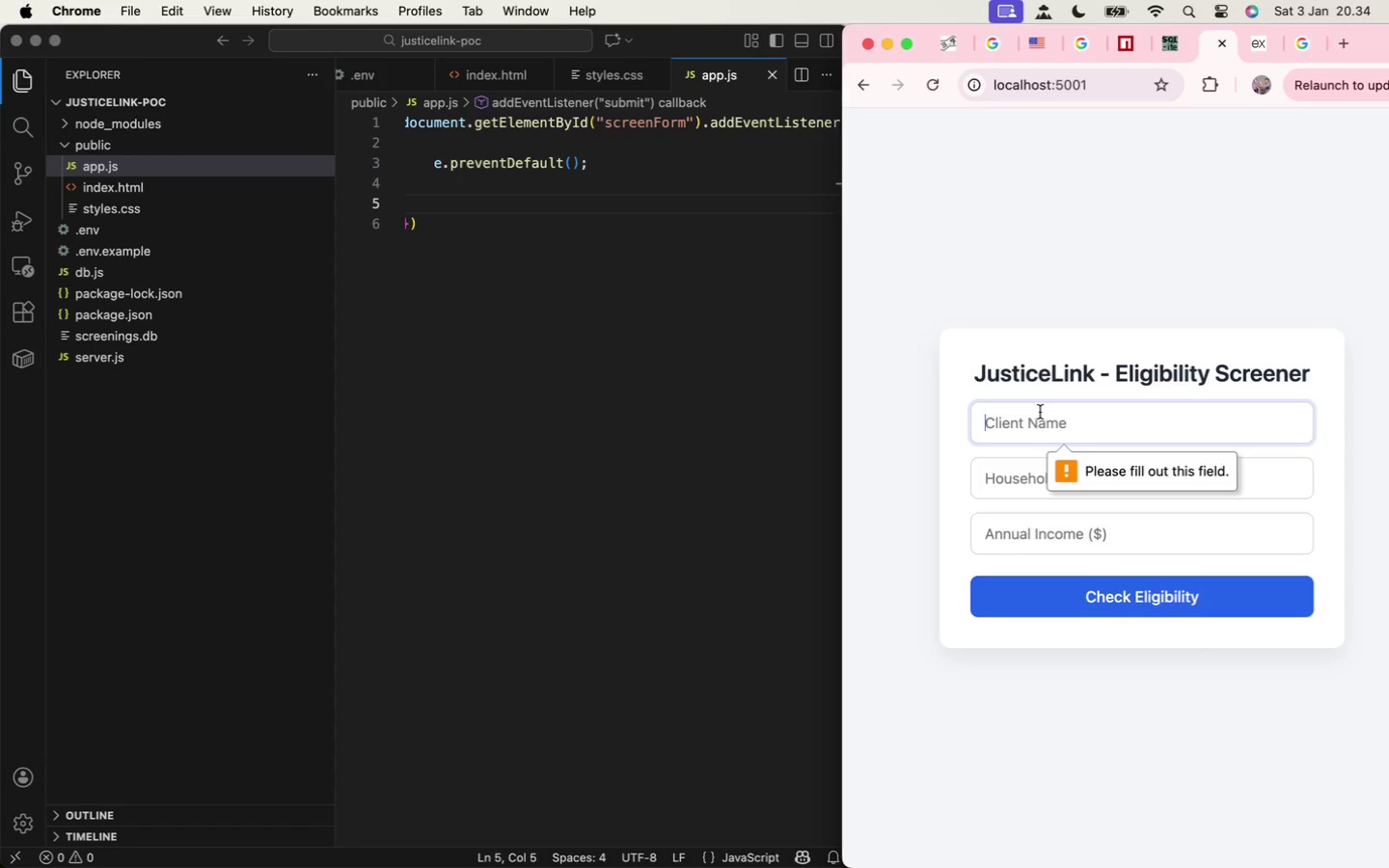 
type(Yuda Sukmana)
 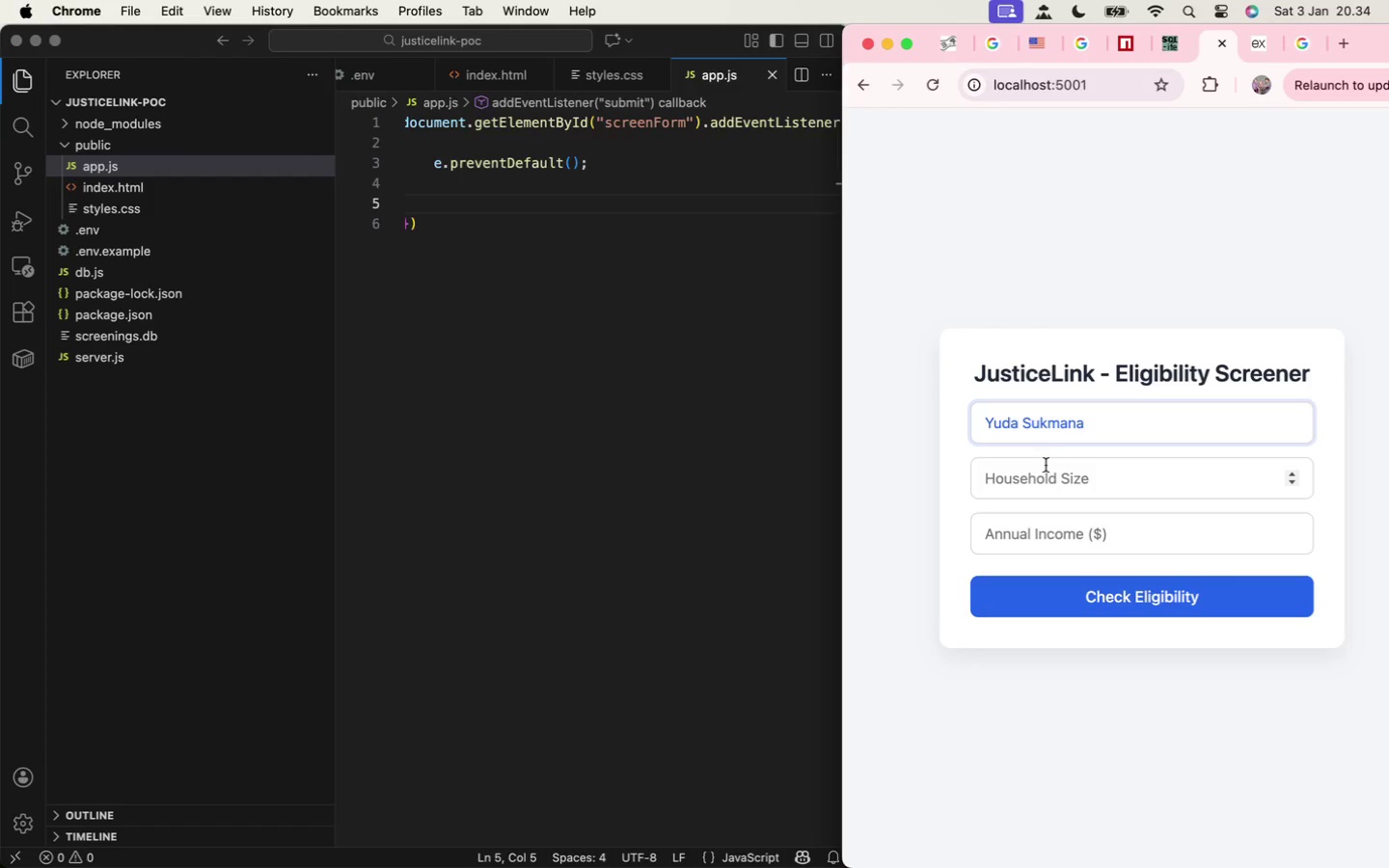 
left_click([1044, 475])
 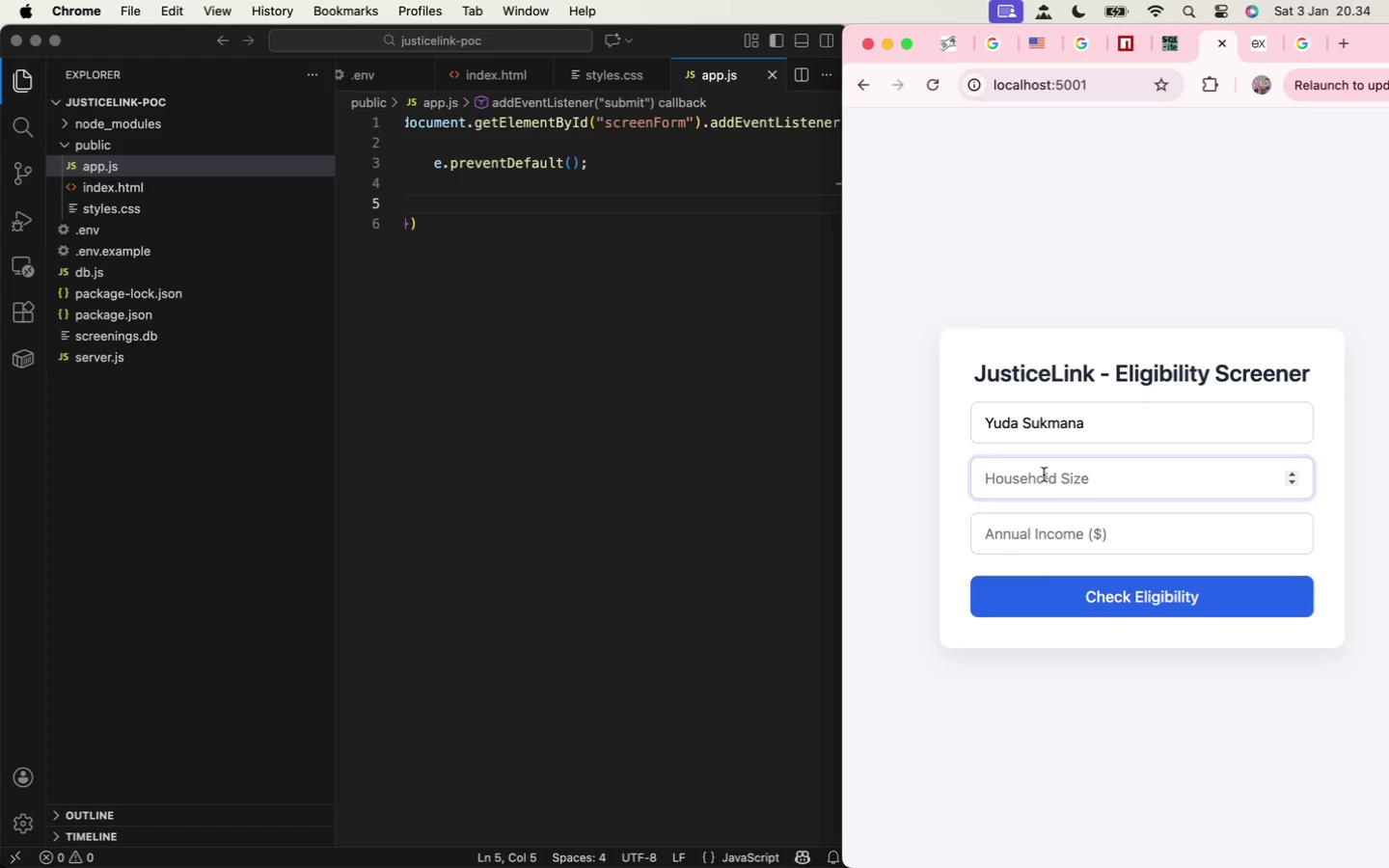 
key(D)
 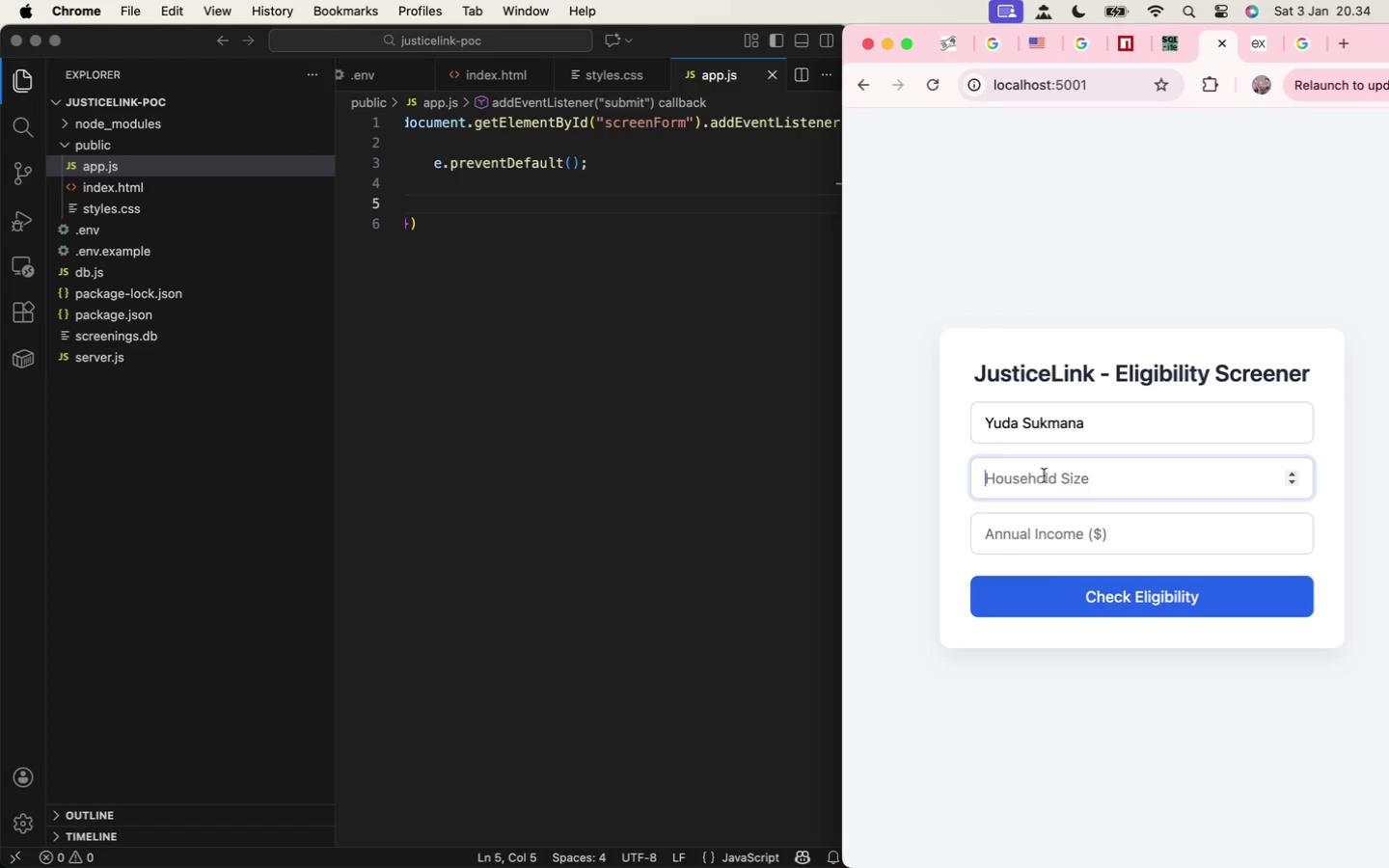 
type(df)
key(Backspace)
type(we)
key(Backspace)
type(8)
key(Backspace)
type(8)
 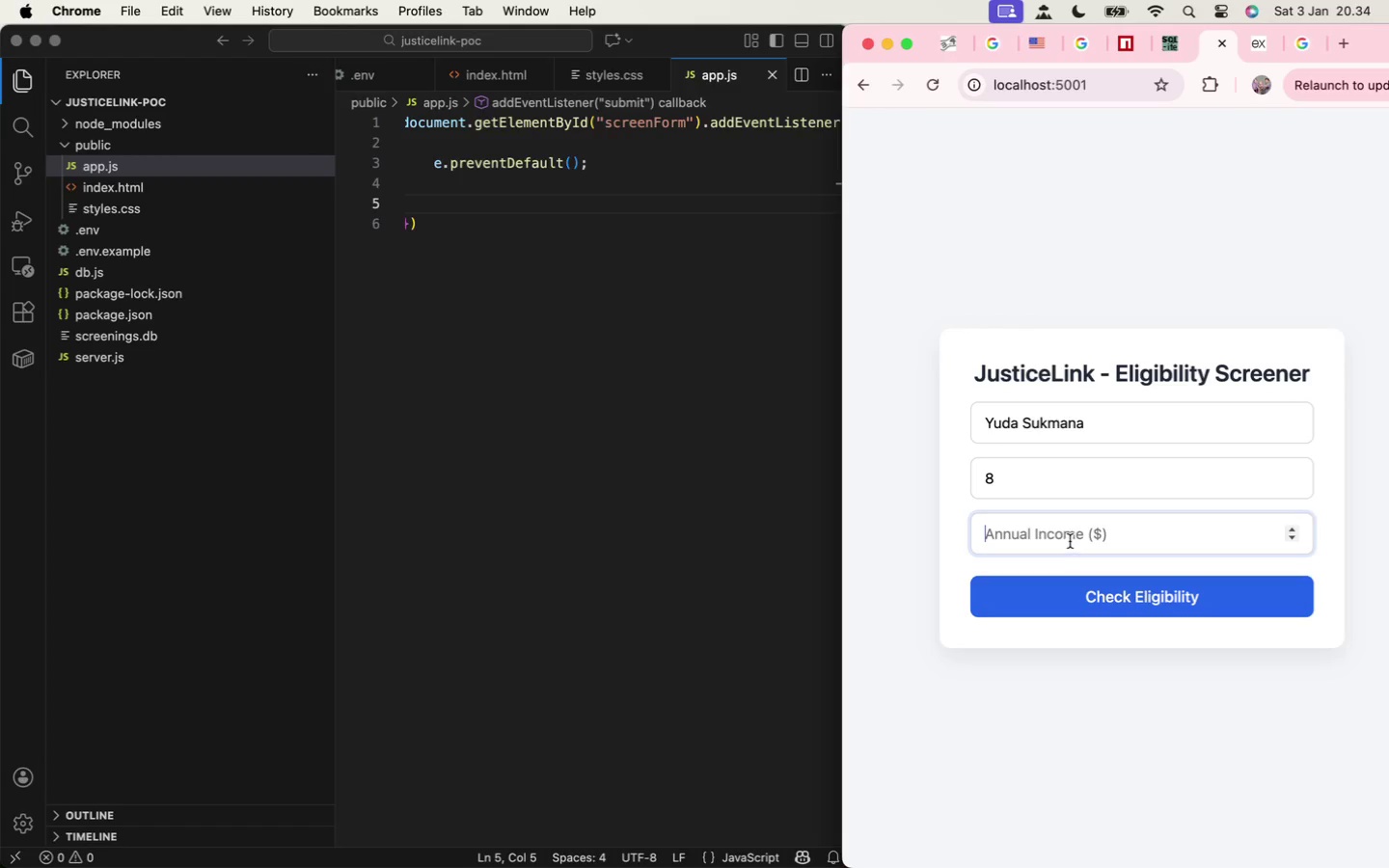 
type(100000)
 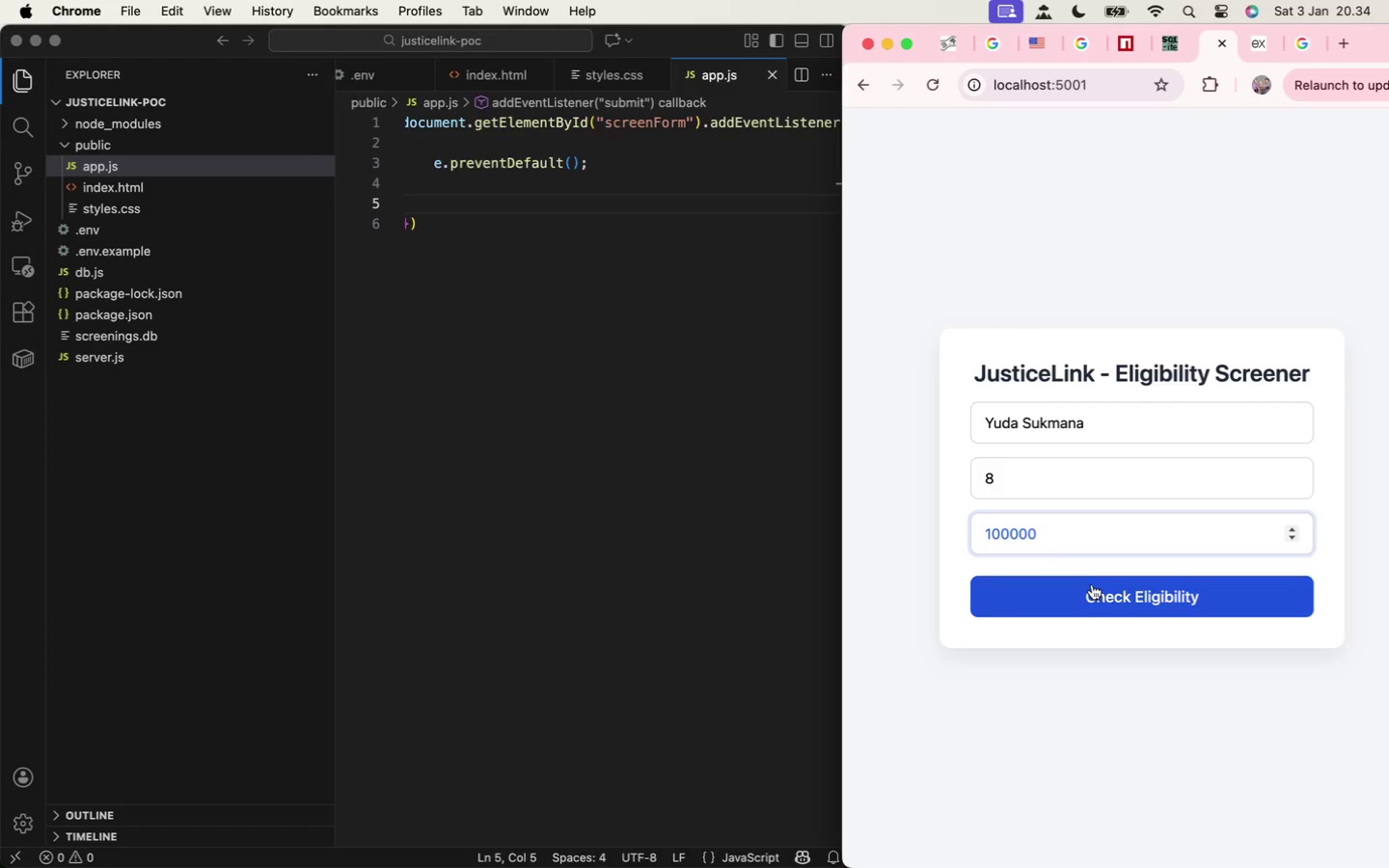 
left_click([1100, 593])
 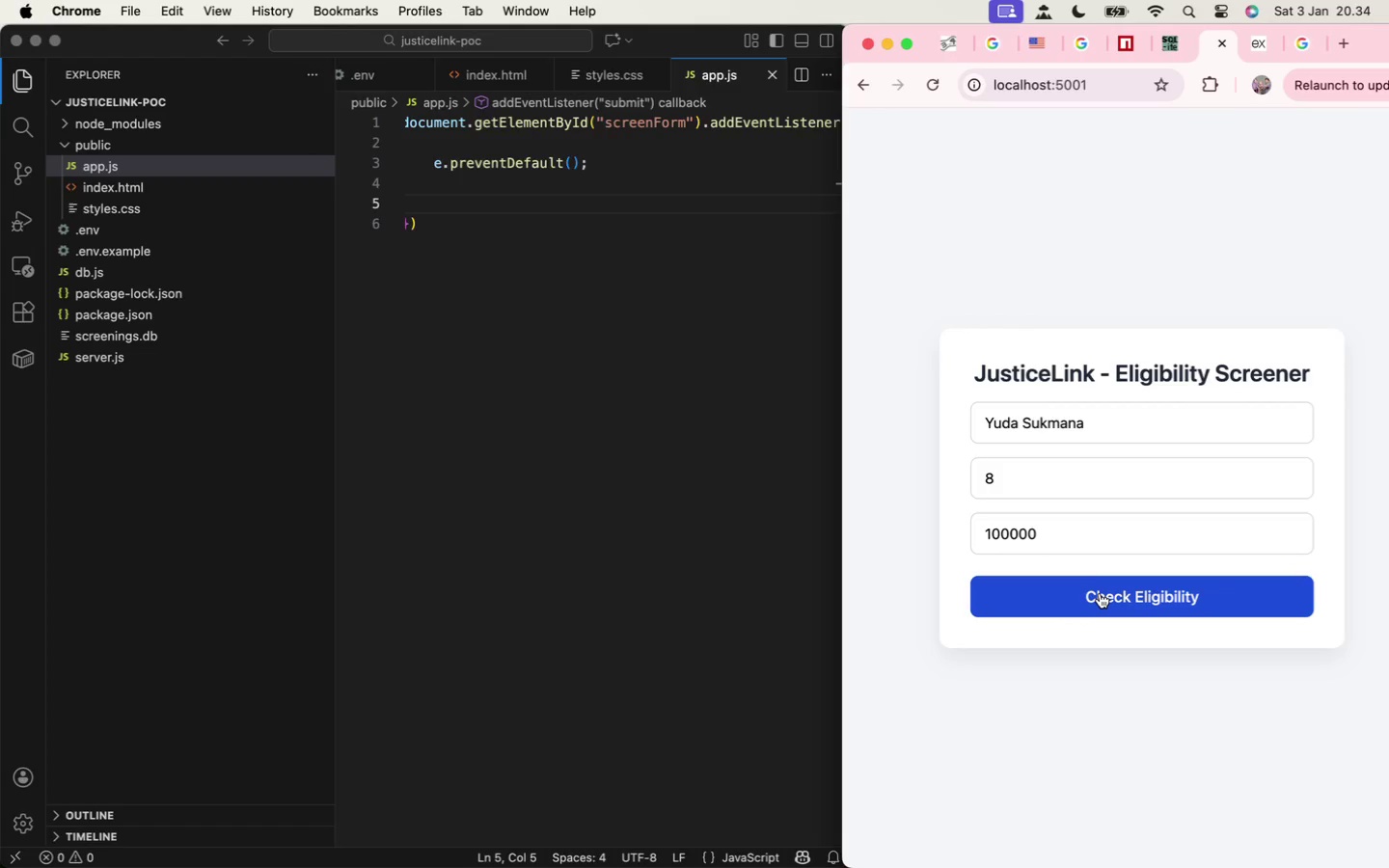 
left_click([1100, 593])
 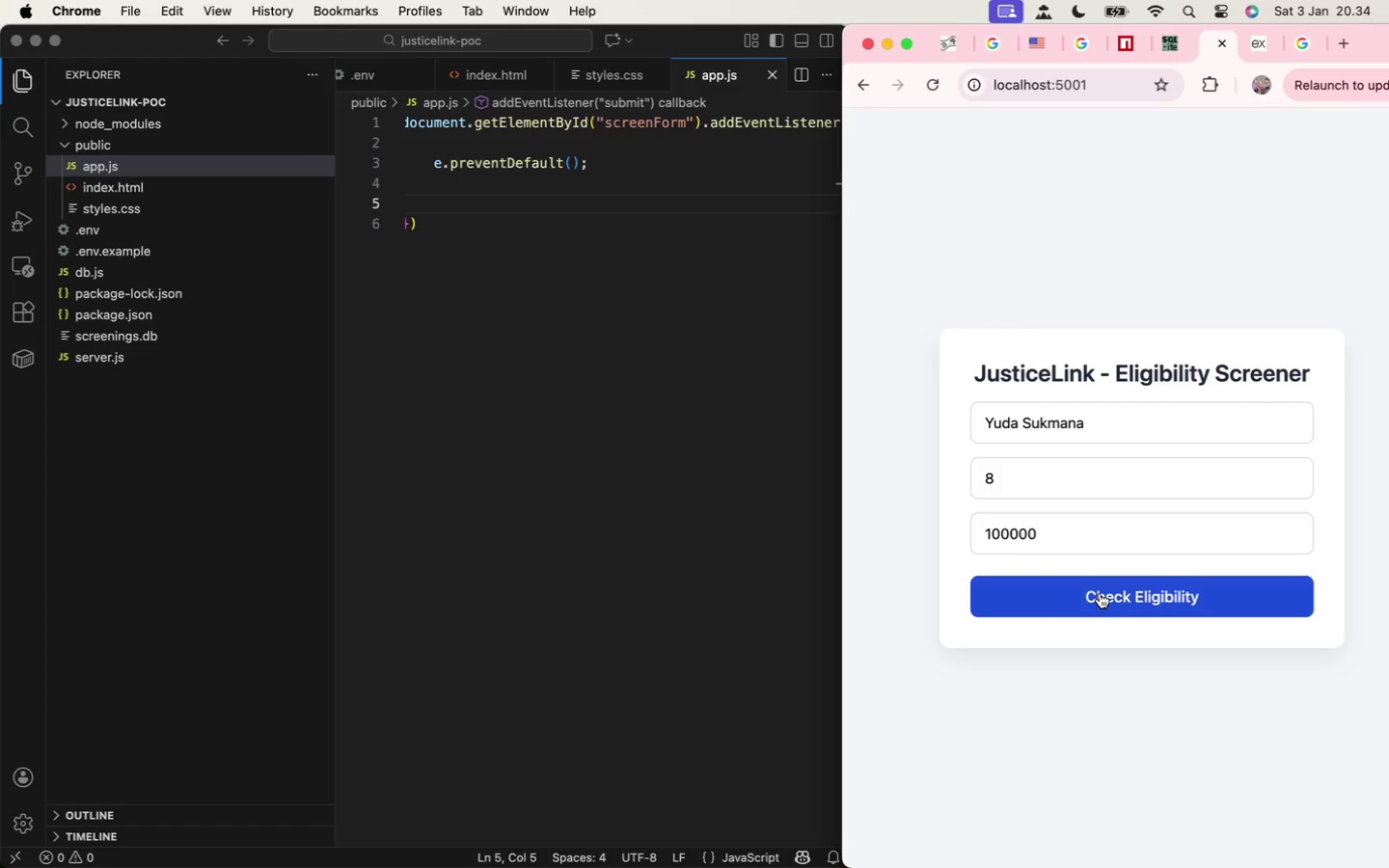 
left_click([1100, 593])
 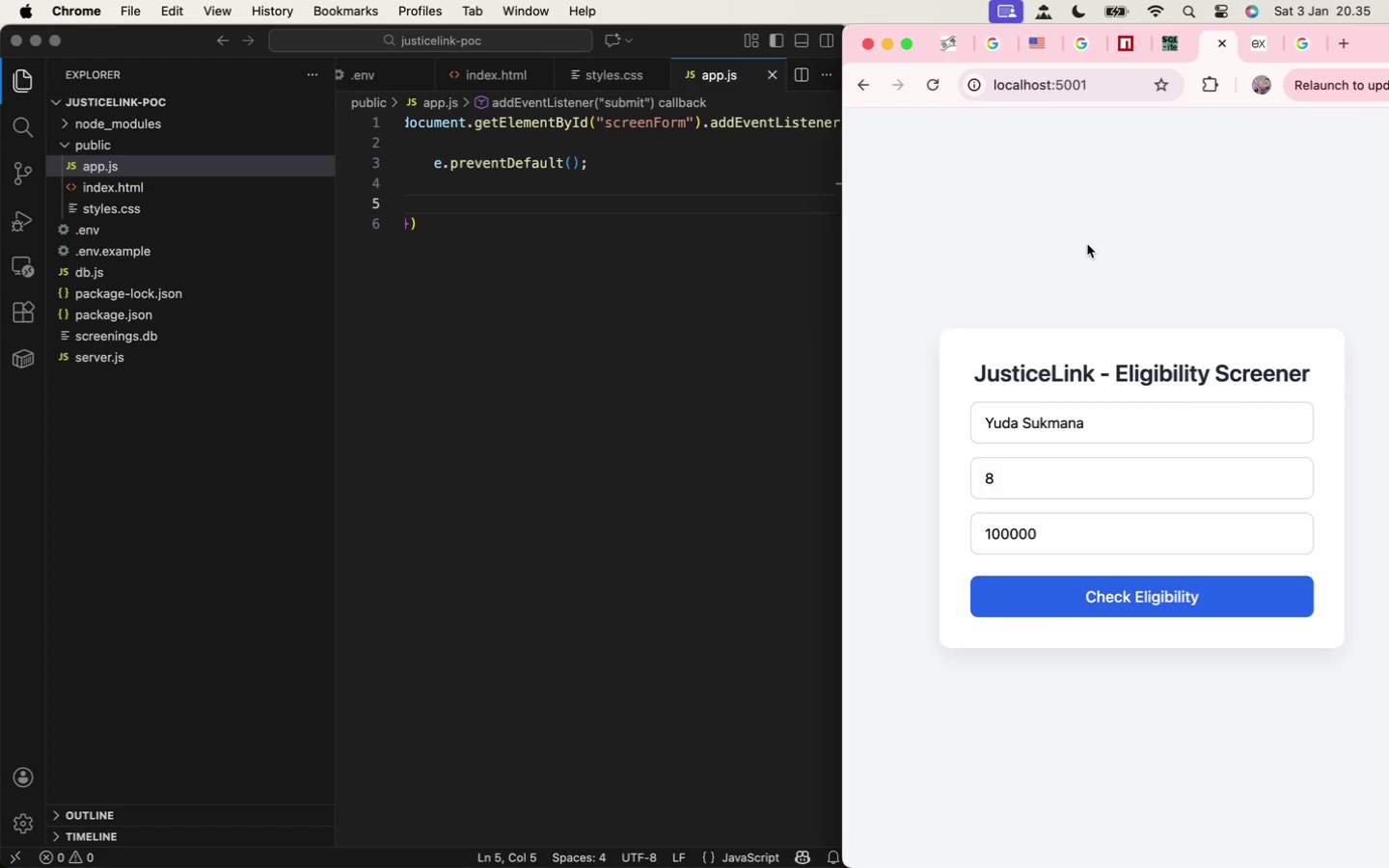 
right_click([1085, 244])
 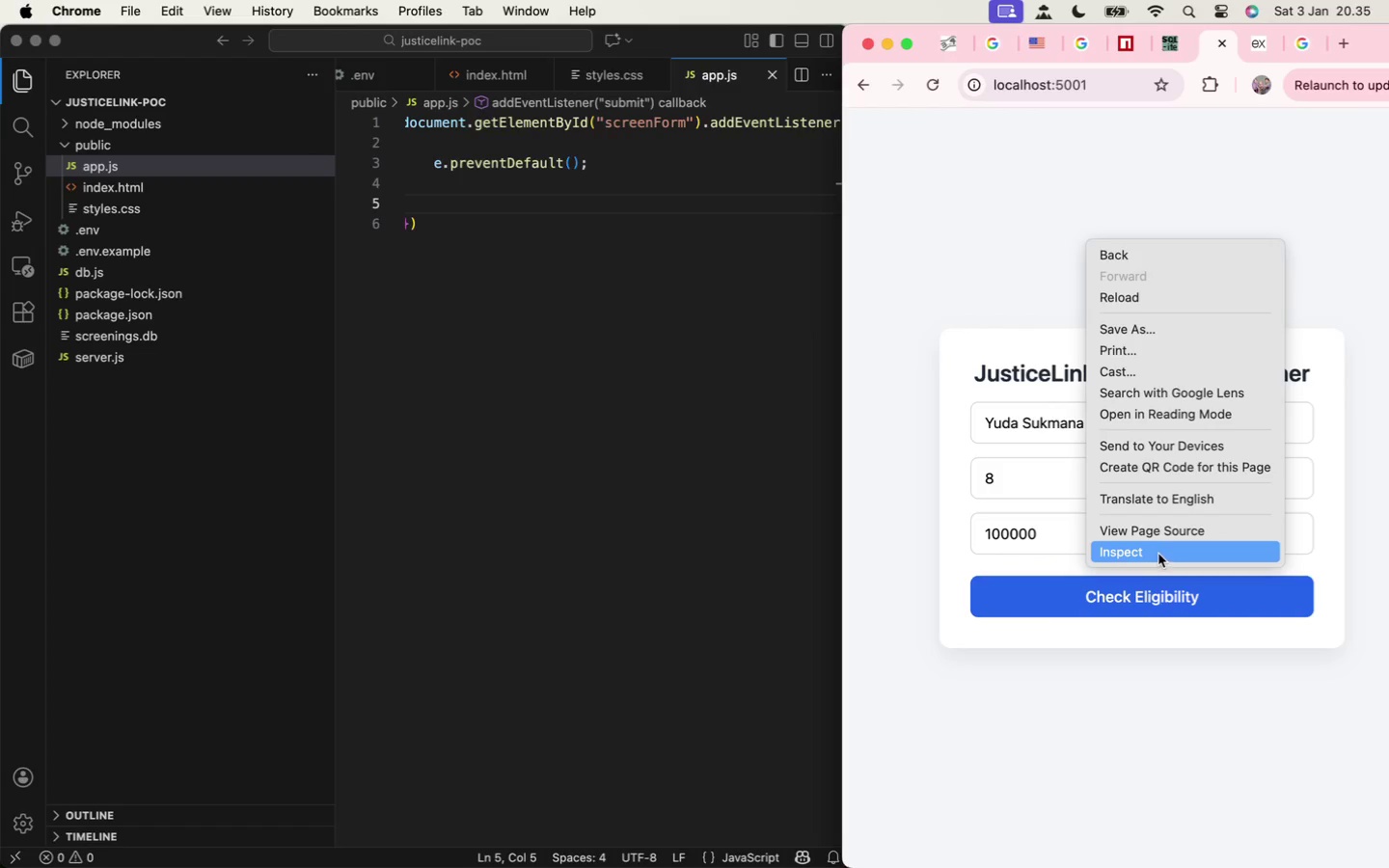 
left_click([1158, 554])
 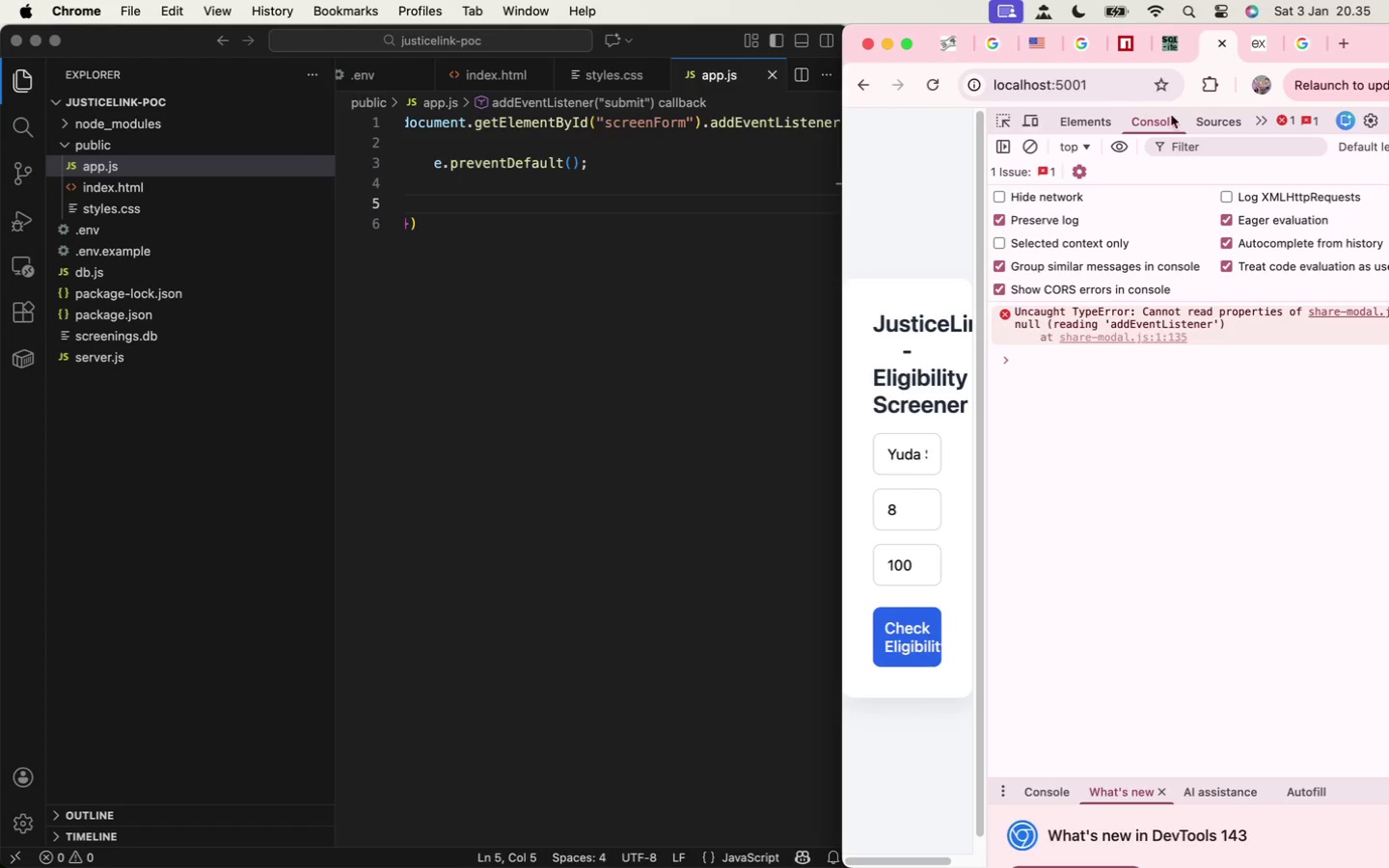 
wait(7.26)
 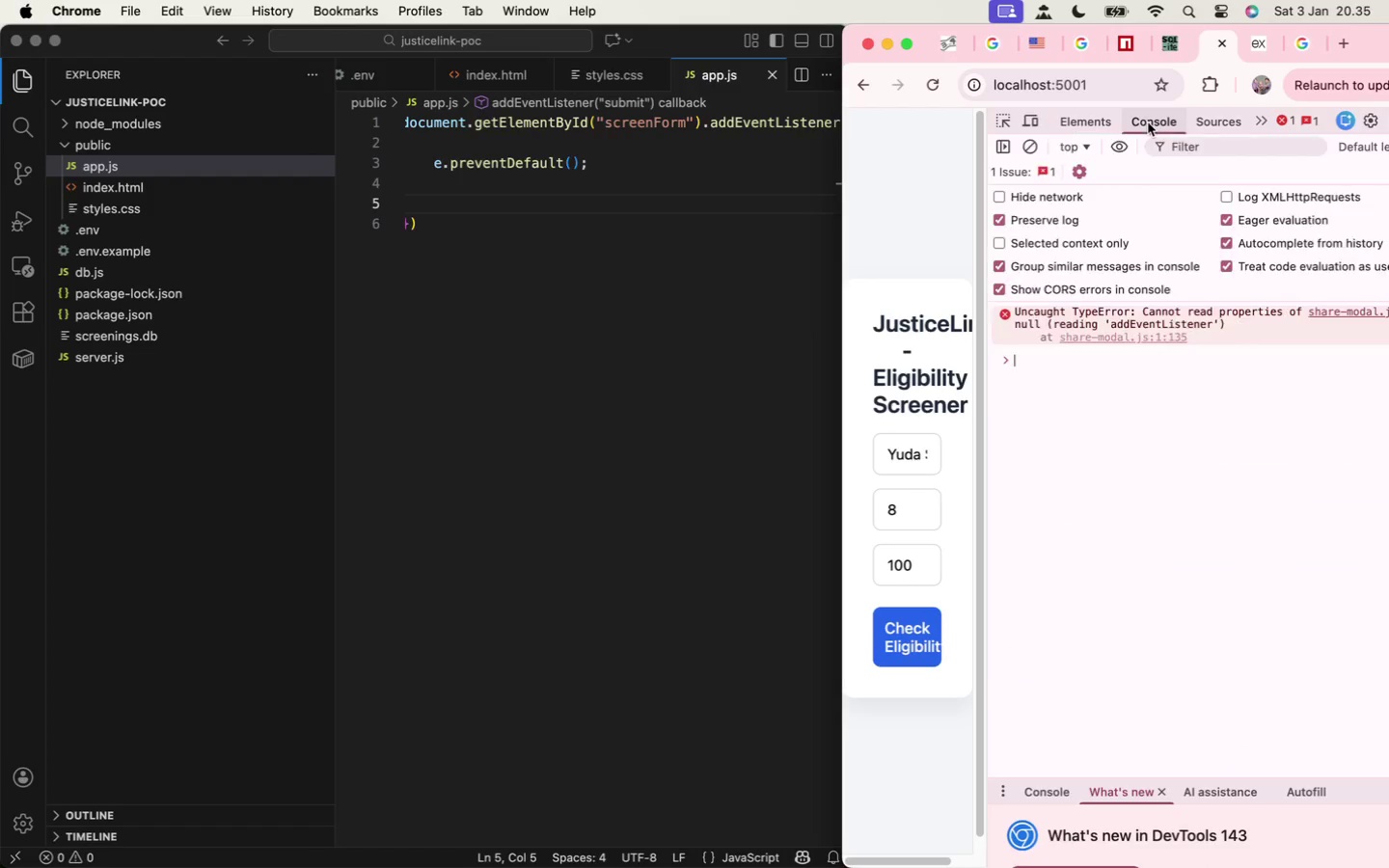 
left_click([1258, 118])
 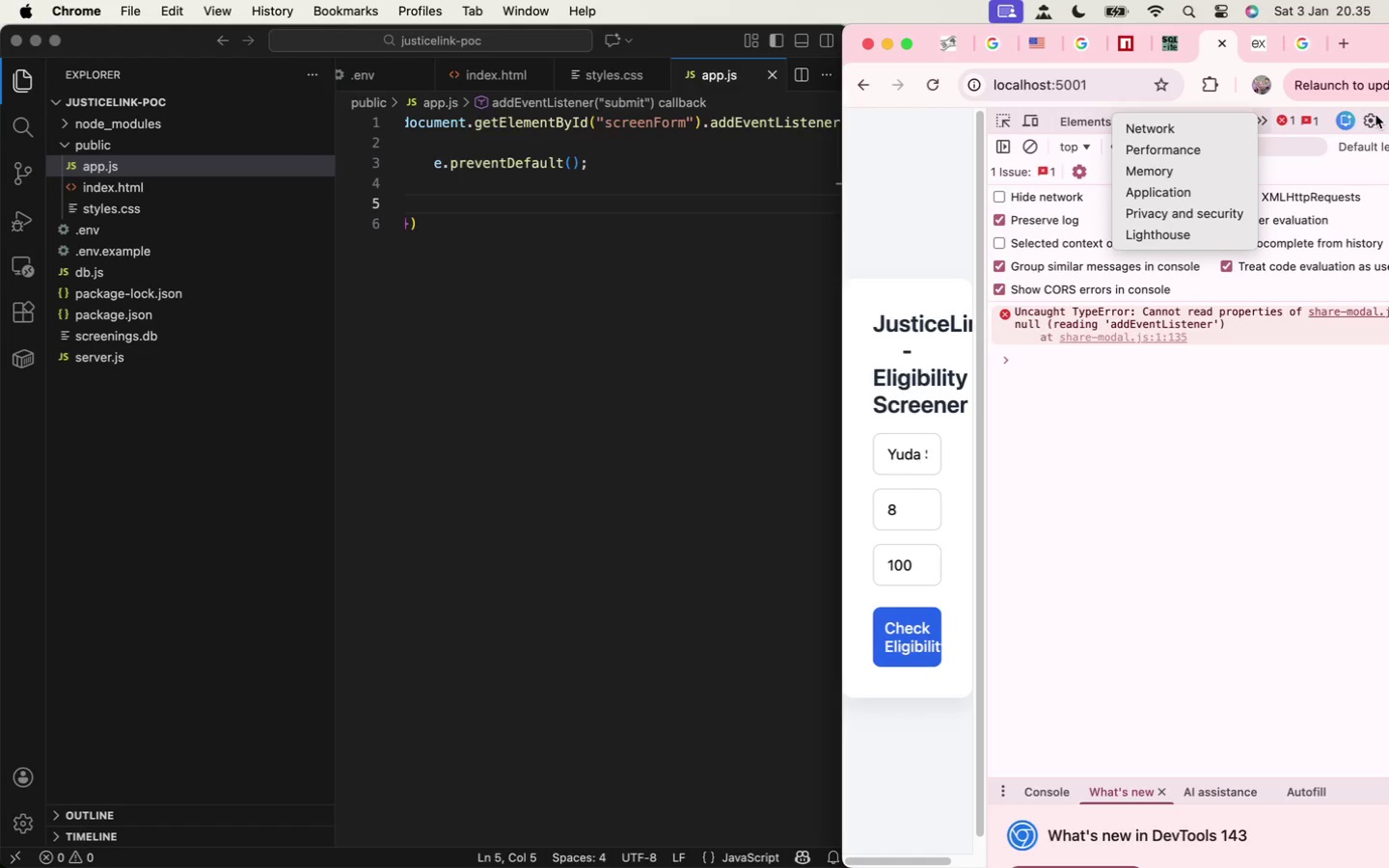 
double_click([1370, 122])
 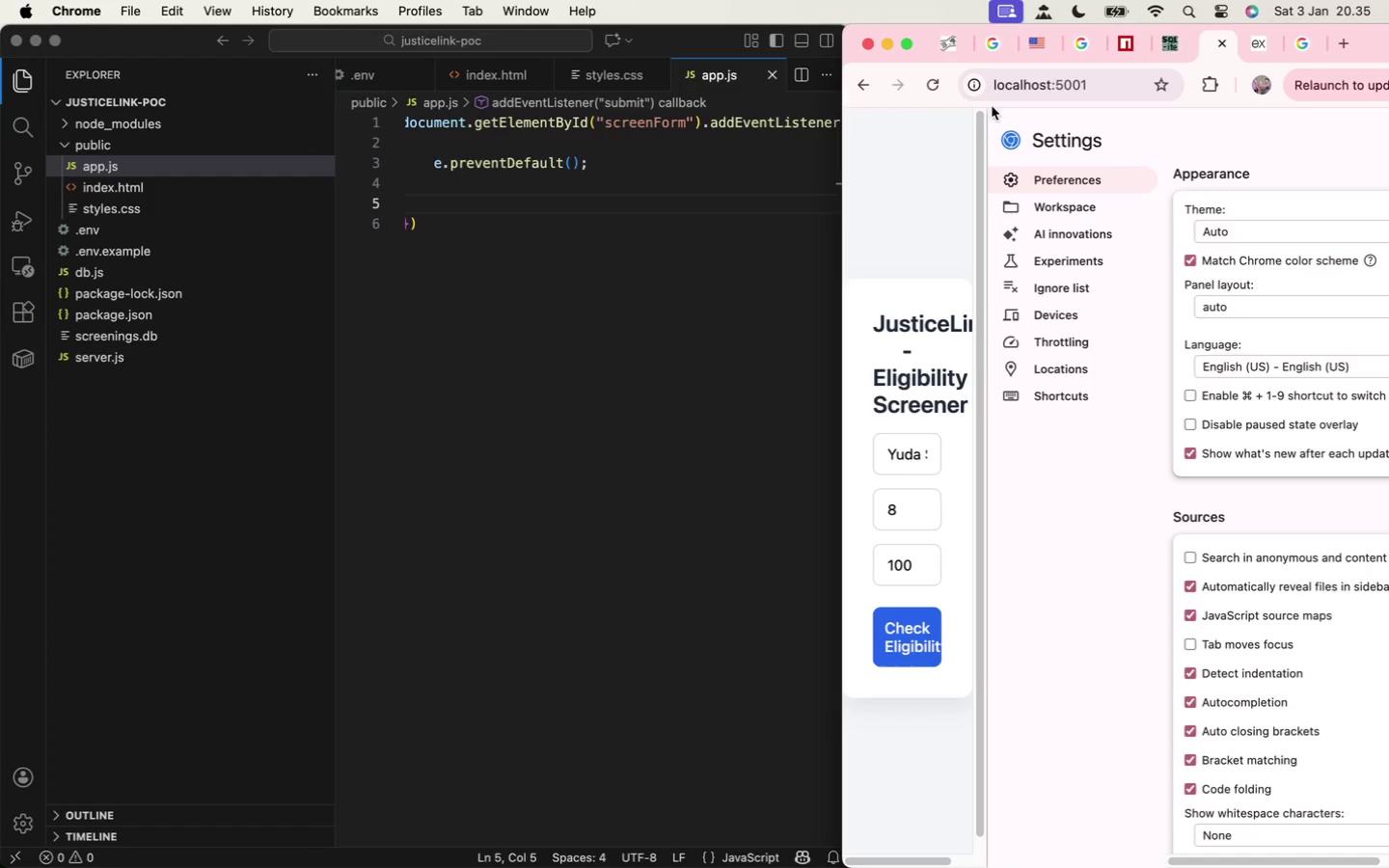 
wait(5.52)
 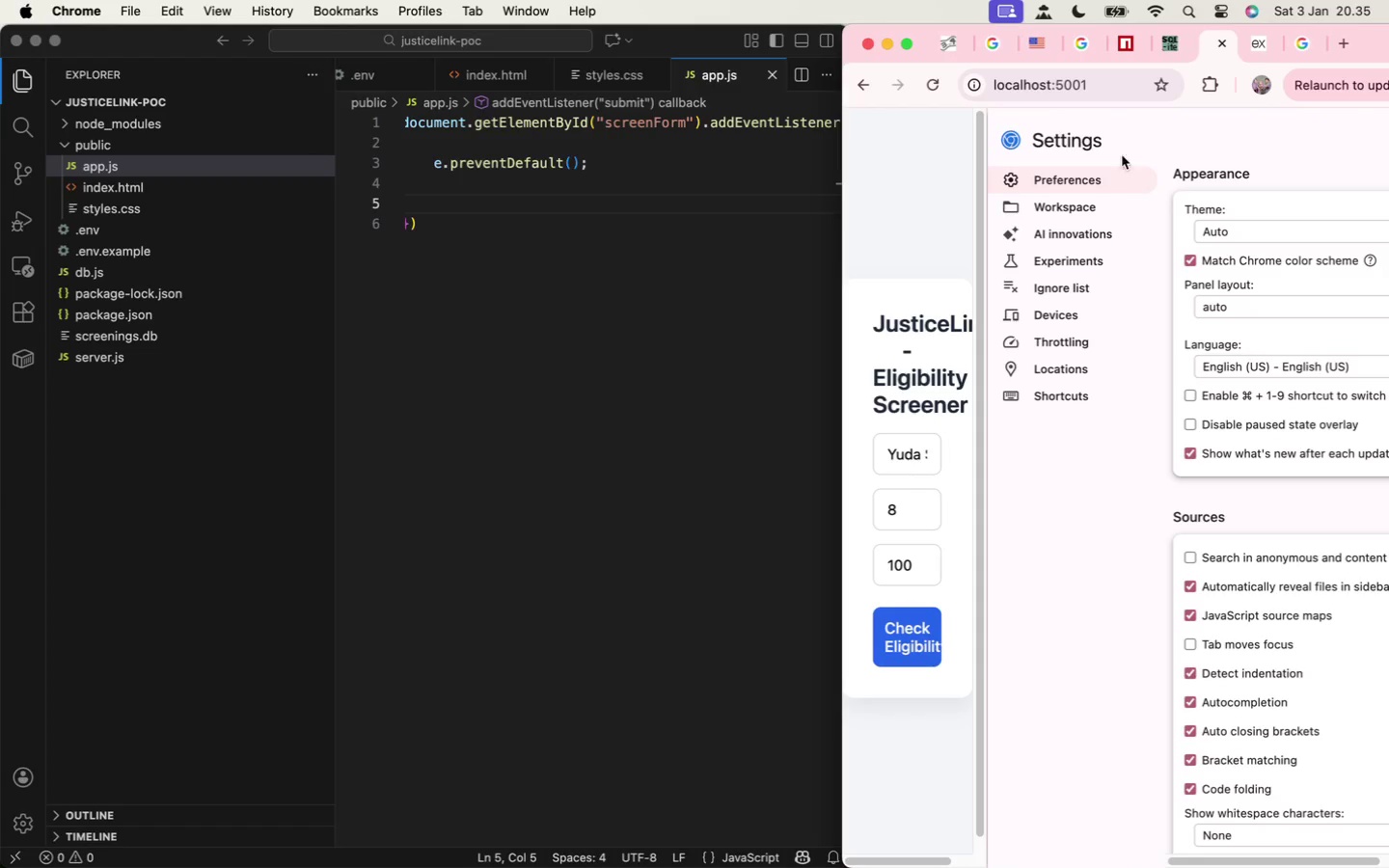 
left_click_drag(start_coordinate=[839, 177], to_coordinate=[170, 325])
 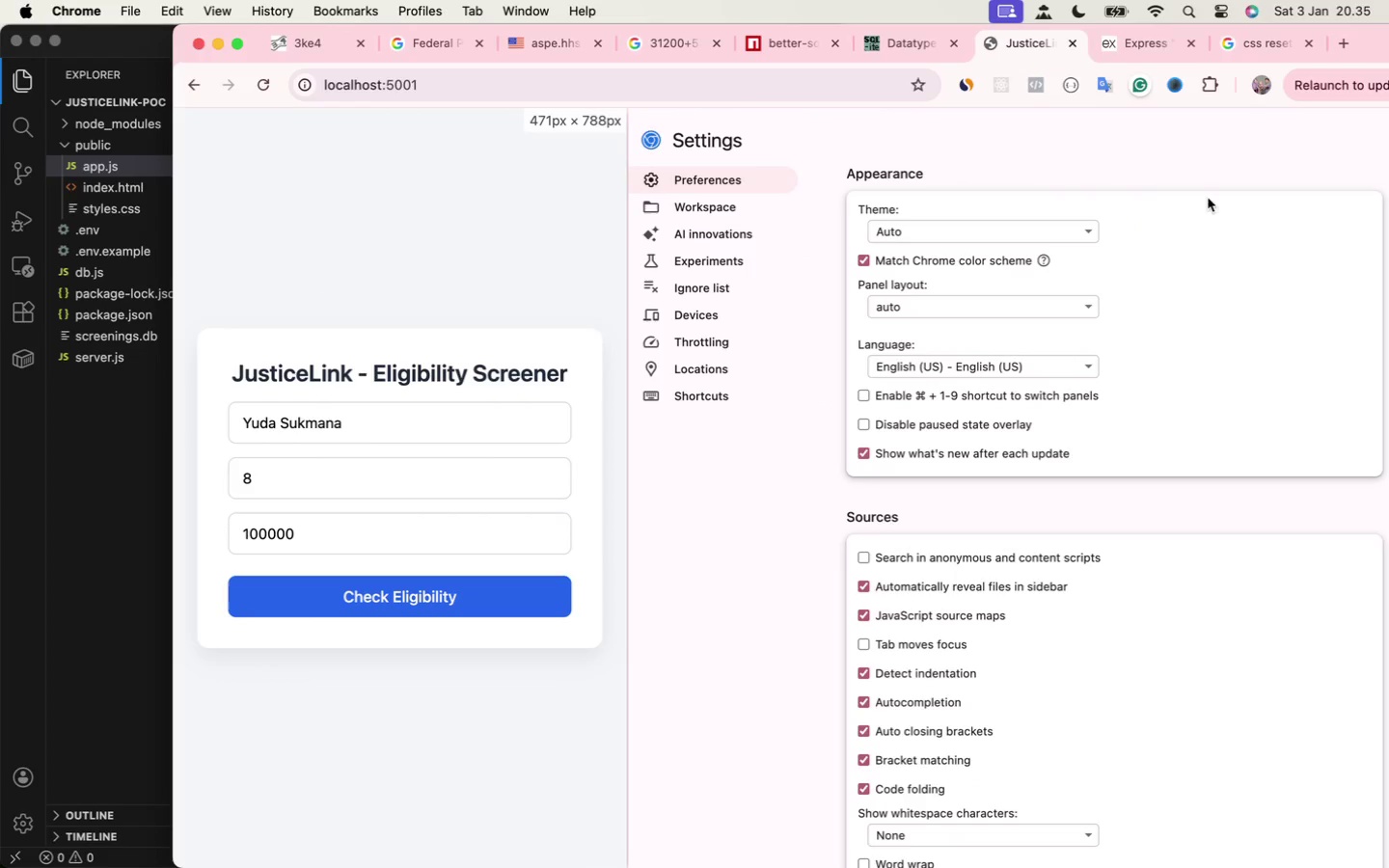 
scroll: coordinate [1214, 317], scroll_direction: none, amount: 0.0
 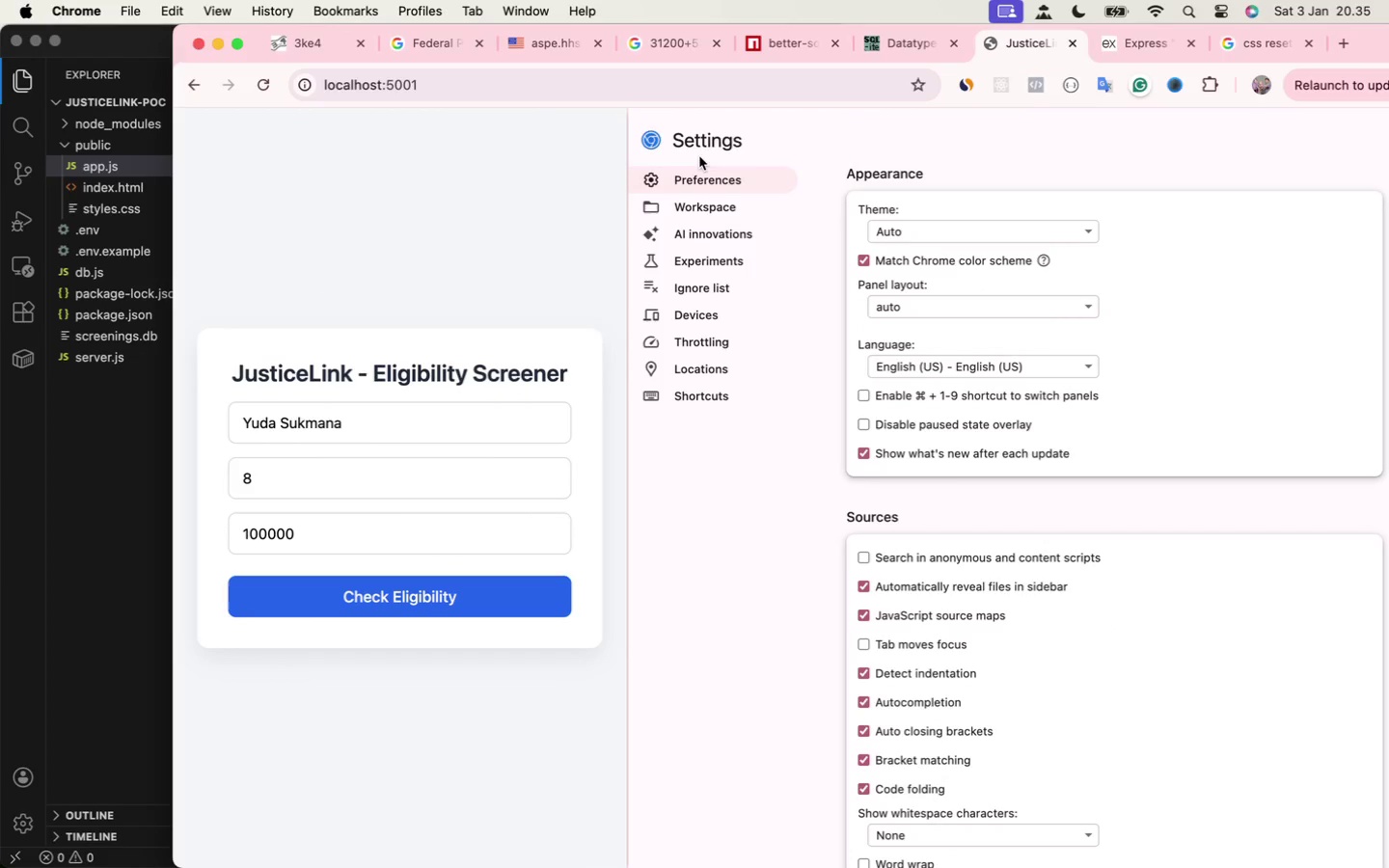 
left_click([501, 197])
 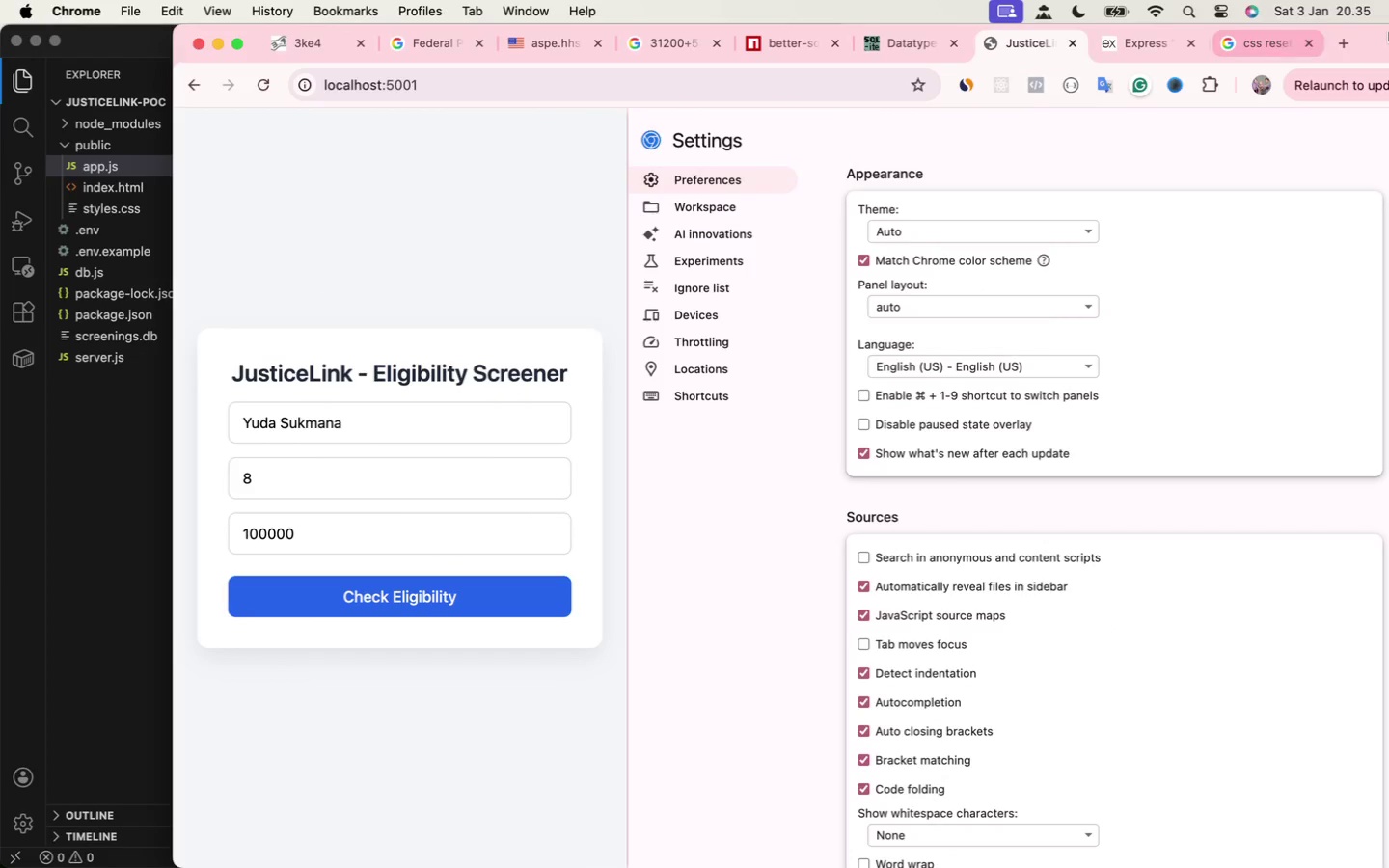 
left_click_drag(start_coordinate=[1373, 38], to_coordinate=[1286, 46])
 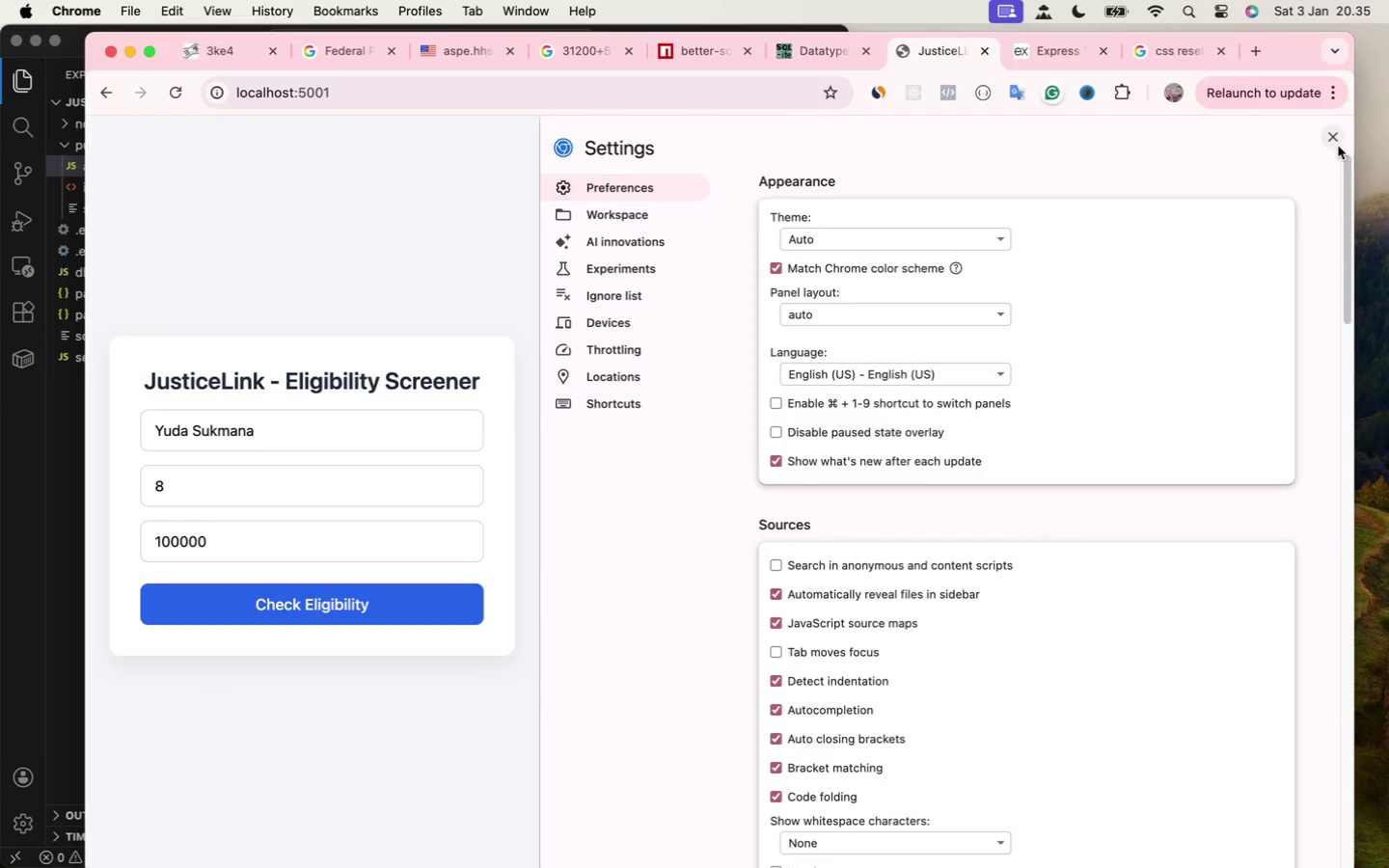 
left_click([1331, 138])
 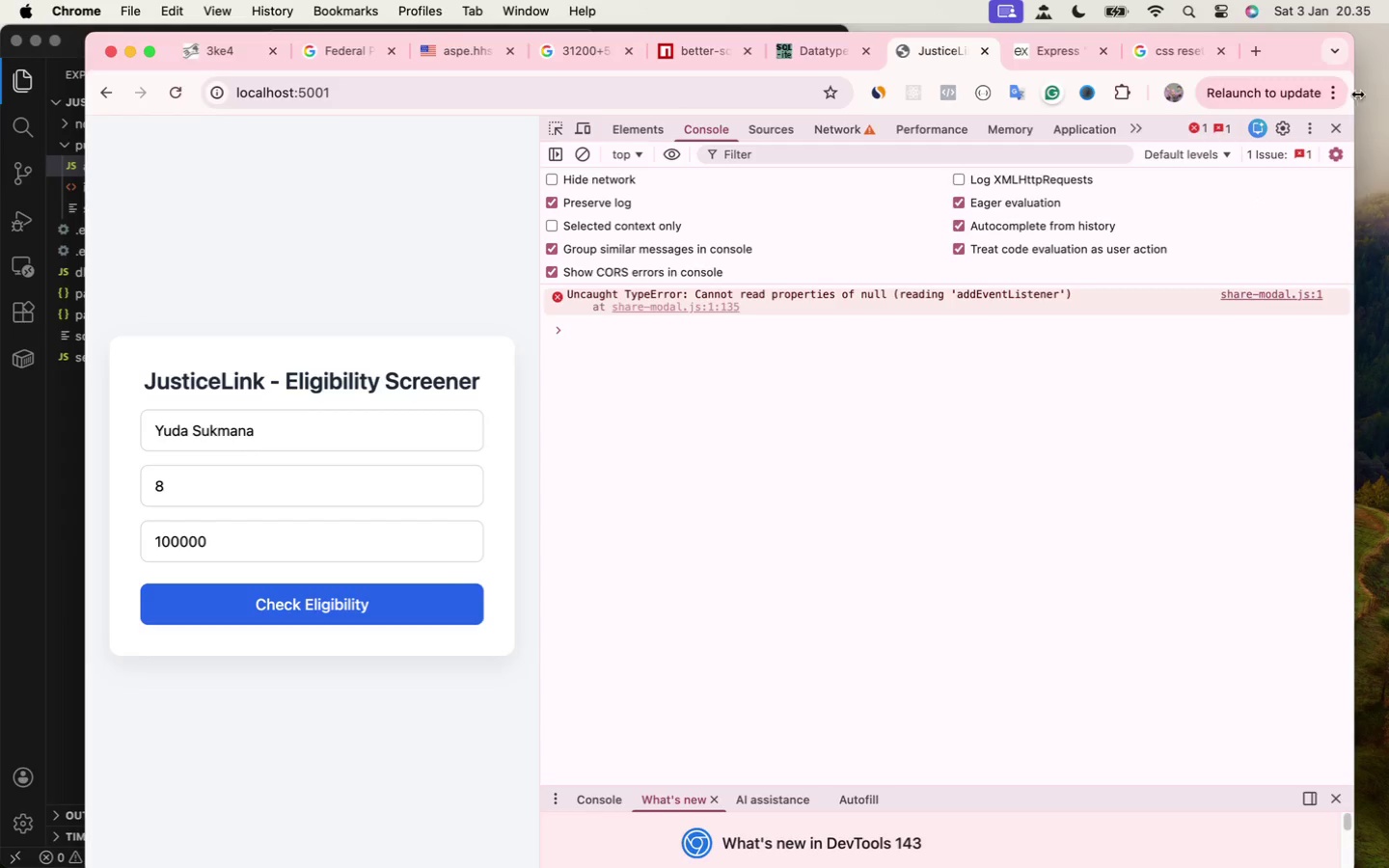 
left_click([1310, 129])
 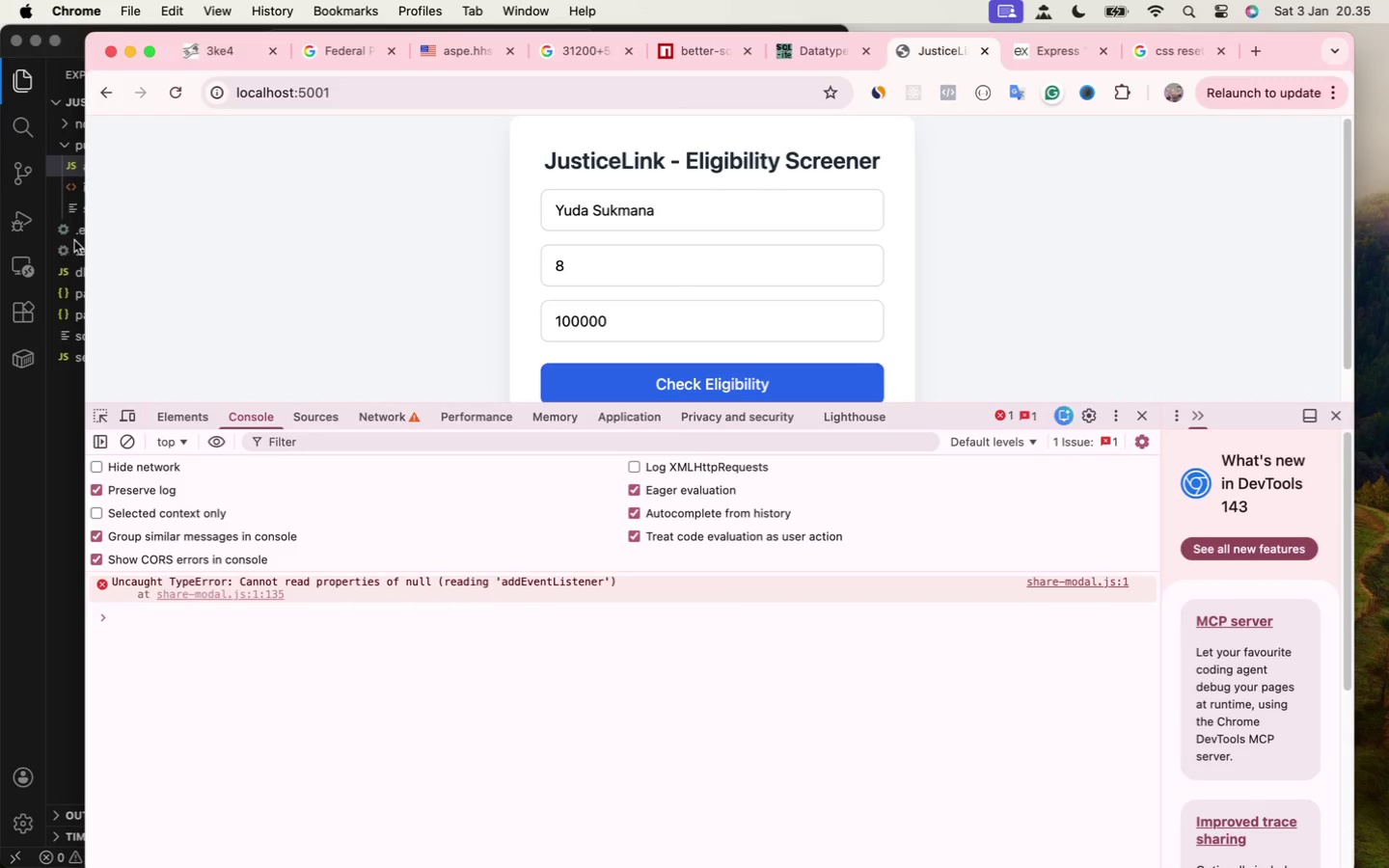 
left_click_drag(start_coordinate=[83, 240], to_coordinate=[831, 221])
 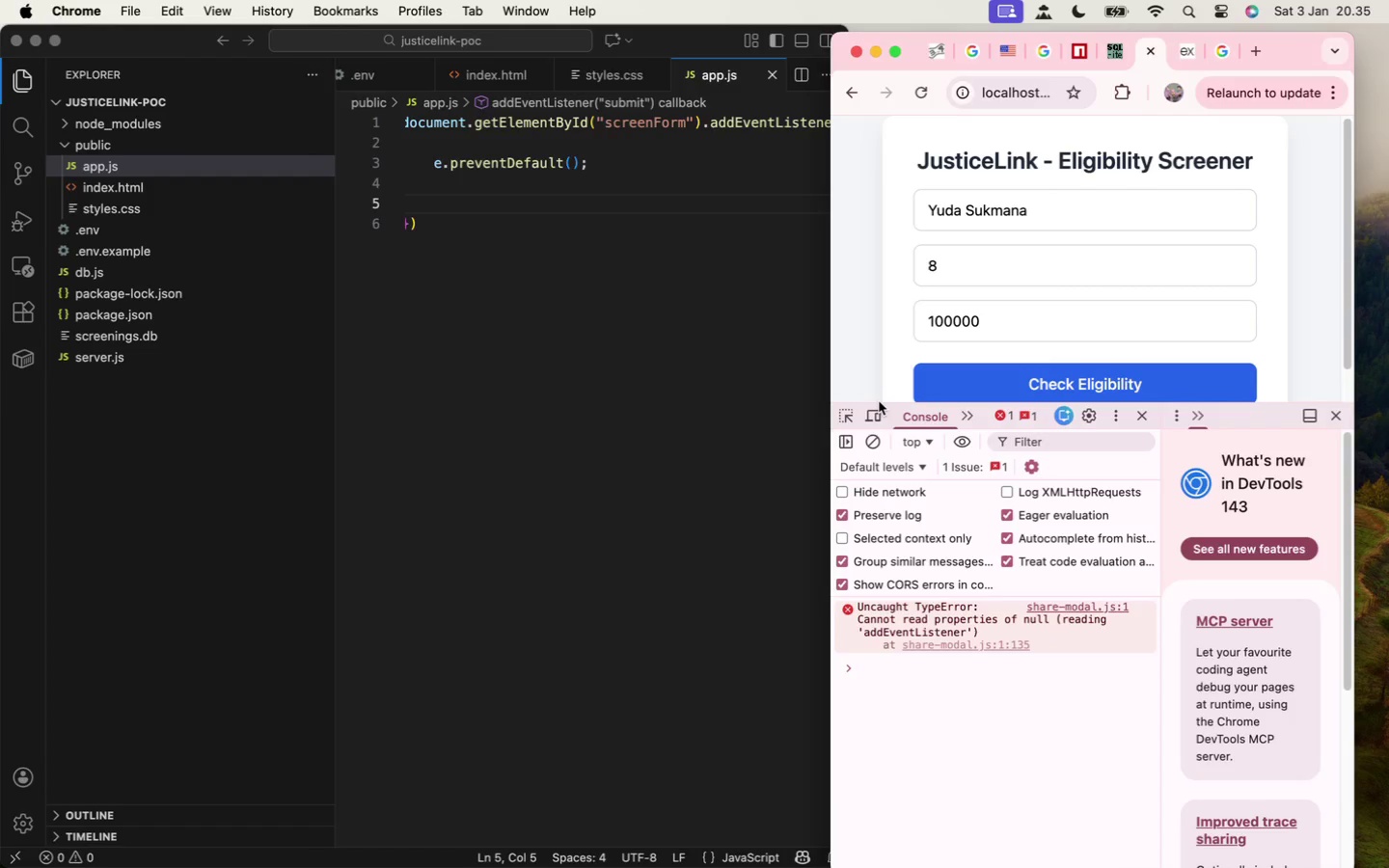 
left_click_drag(start_coordinate=[868, 403], to_coordinate=[872, 460])
 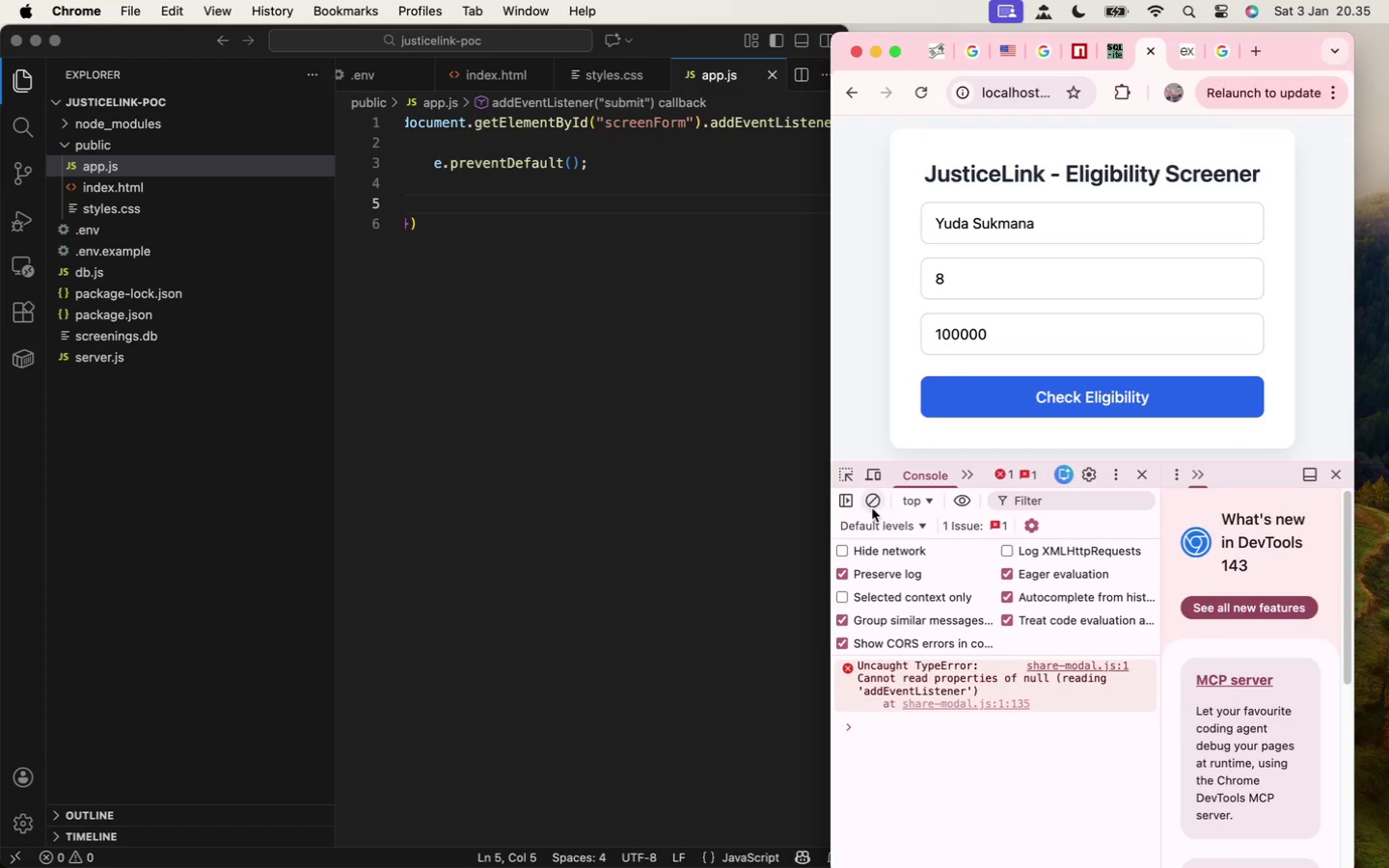 
double_click([872, 508])
 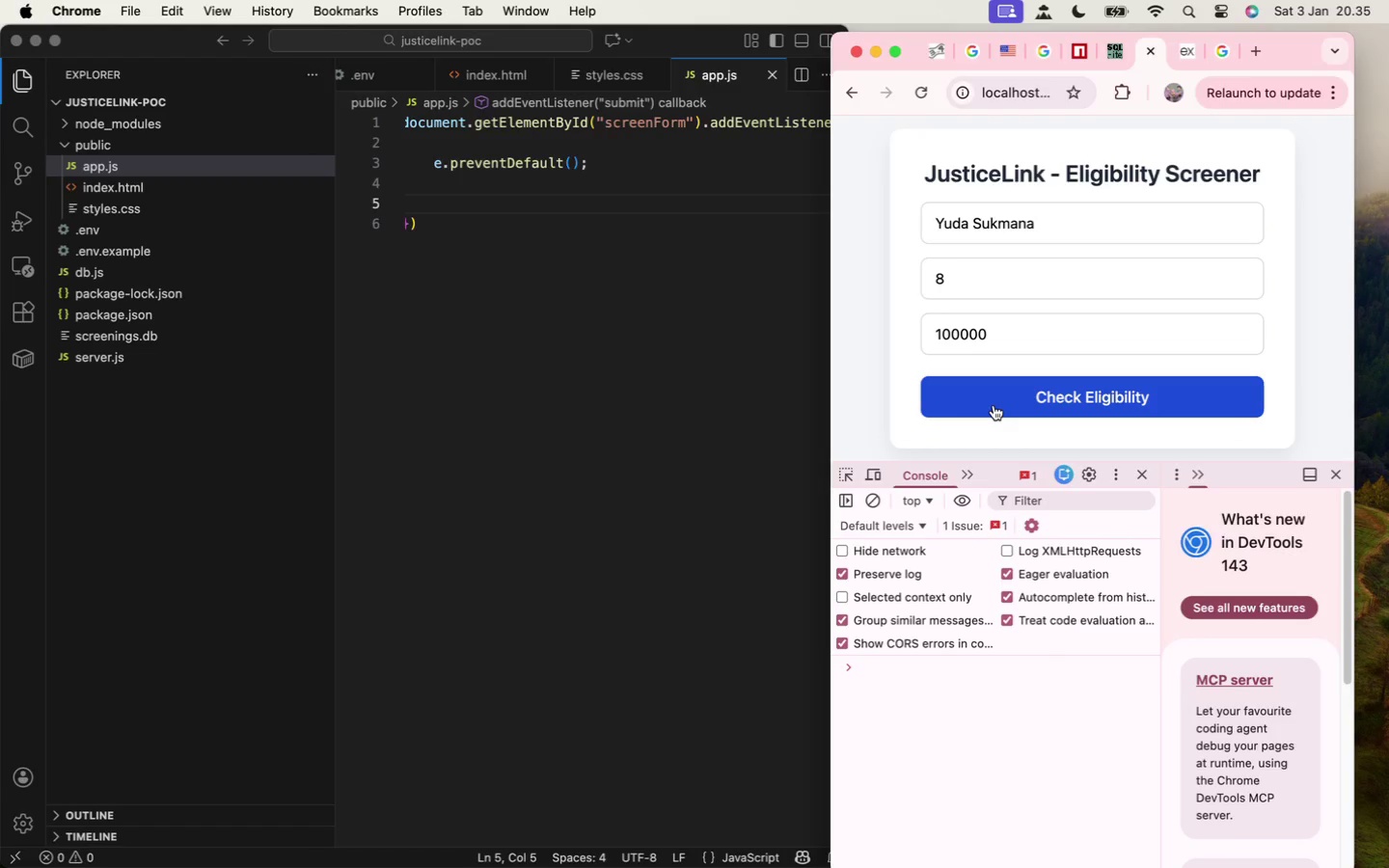 
left_click([993, 405])
 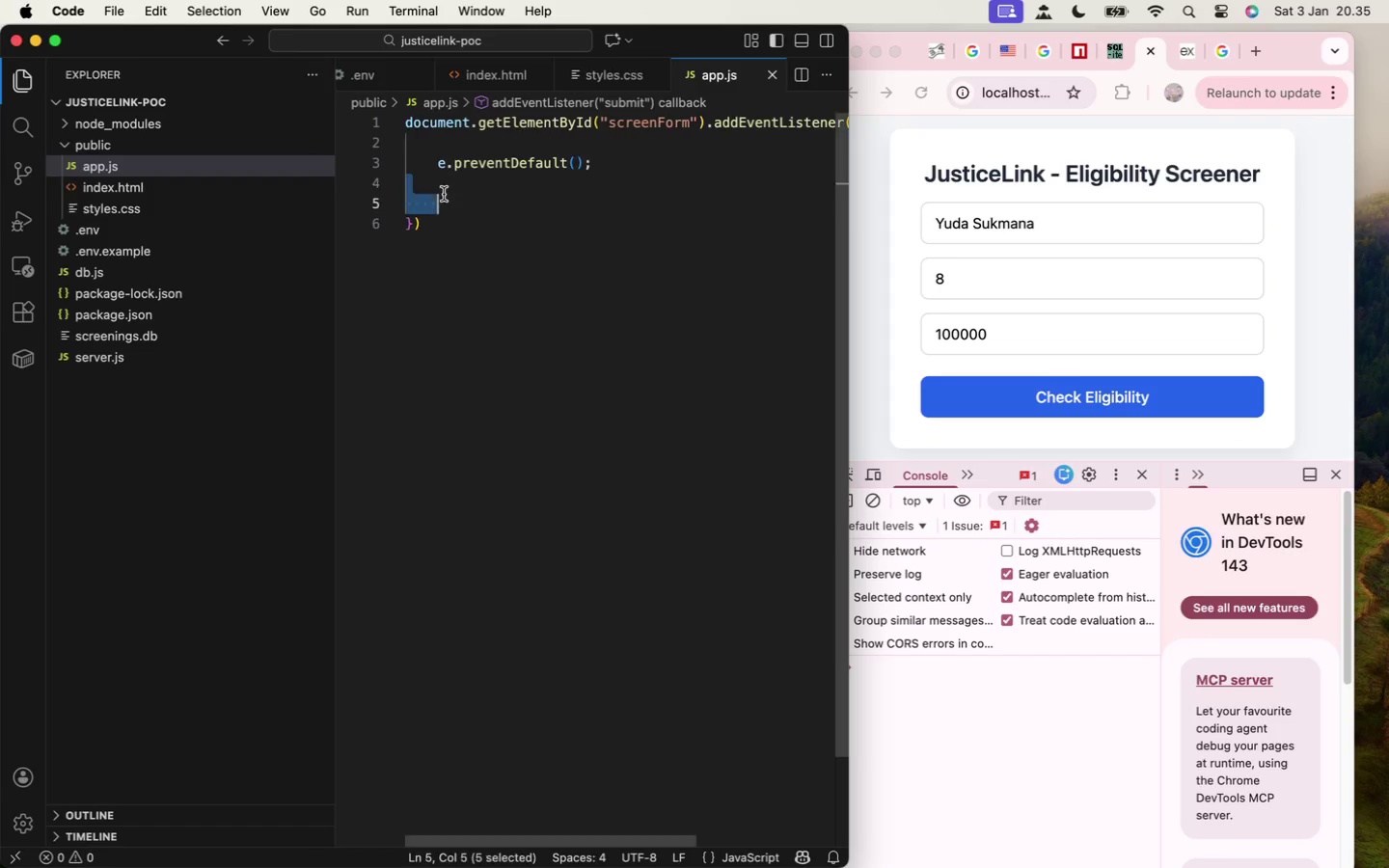 
key(CapsLock)
 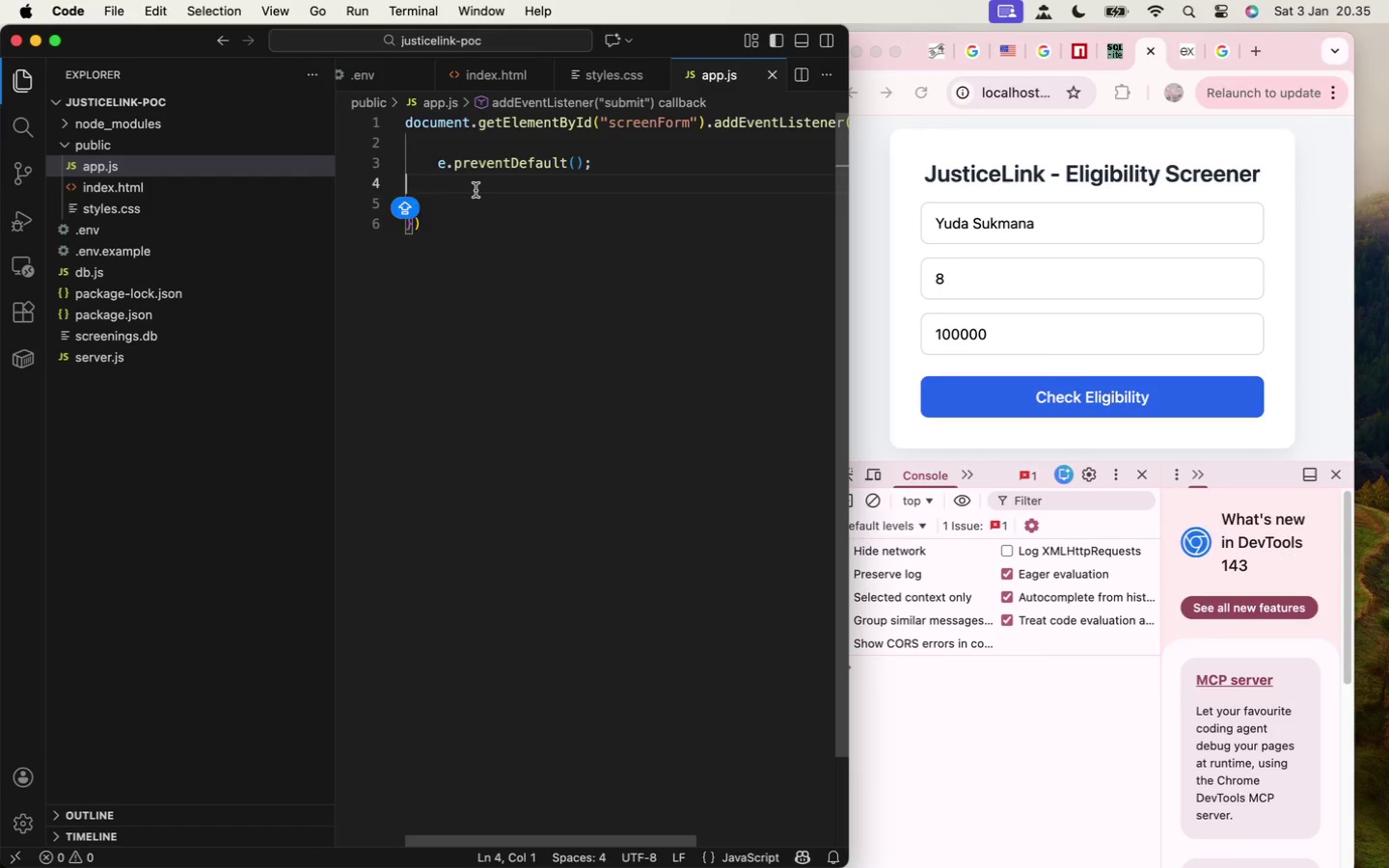 
key(CapsLock)
 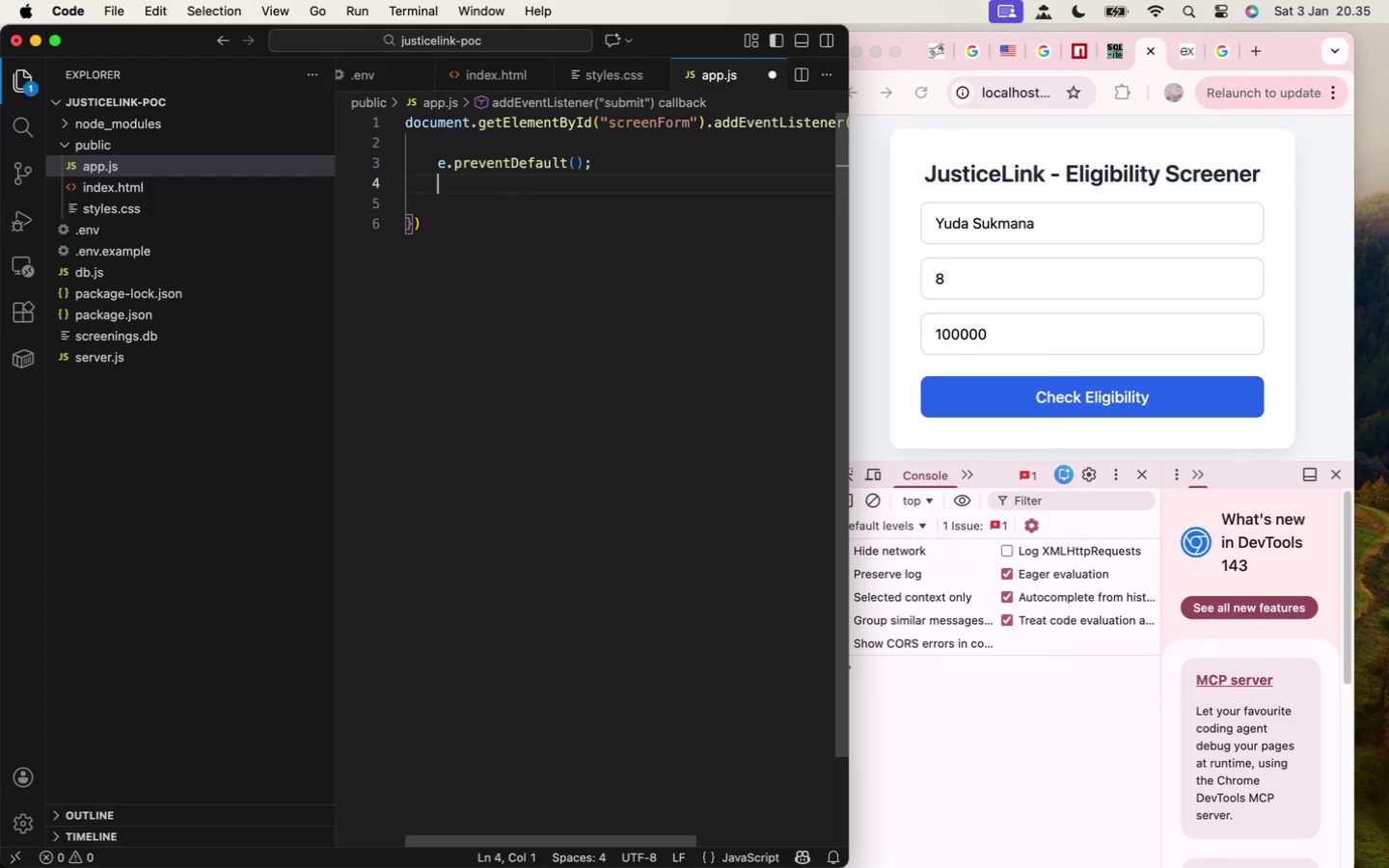 
key(Tab)
 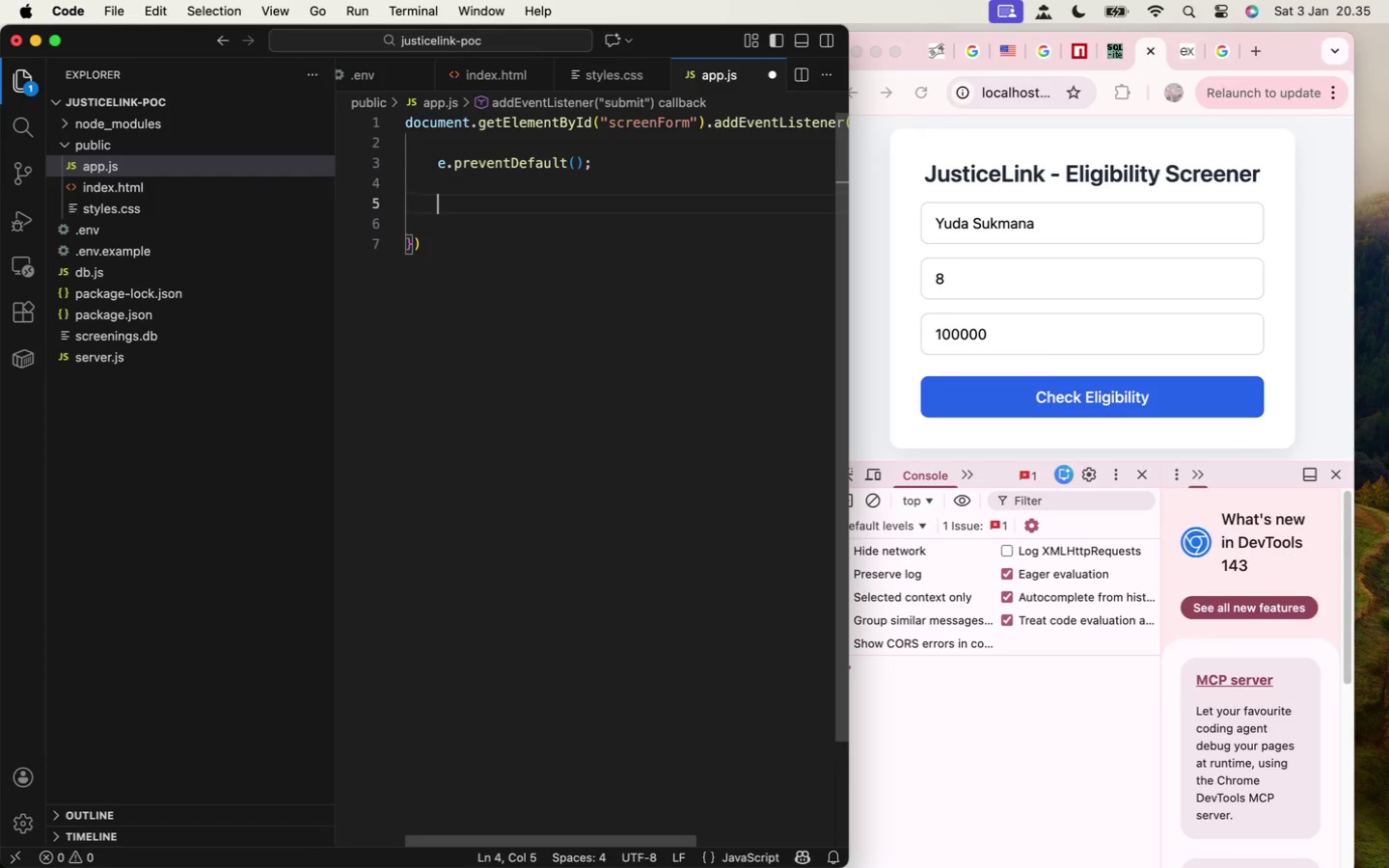 
key(Enter)
 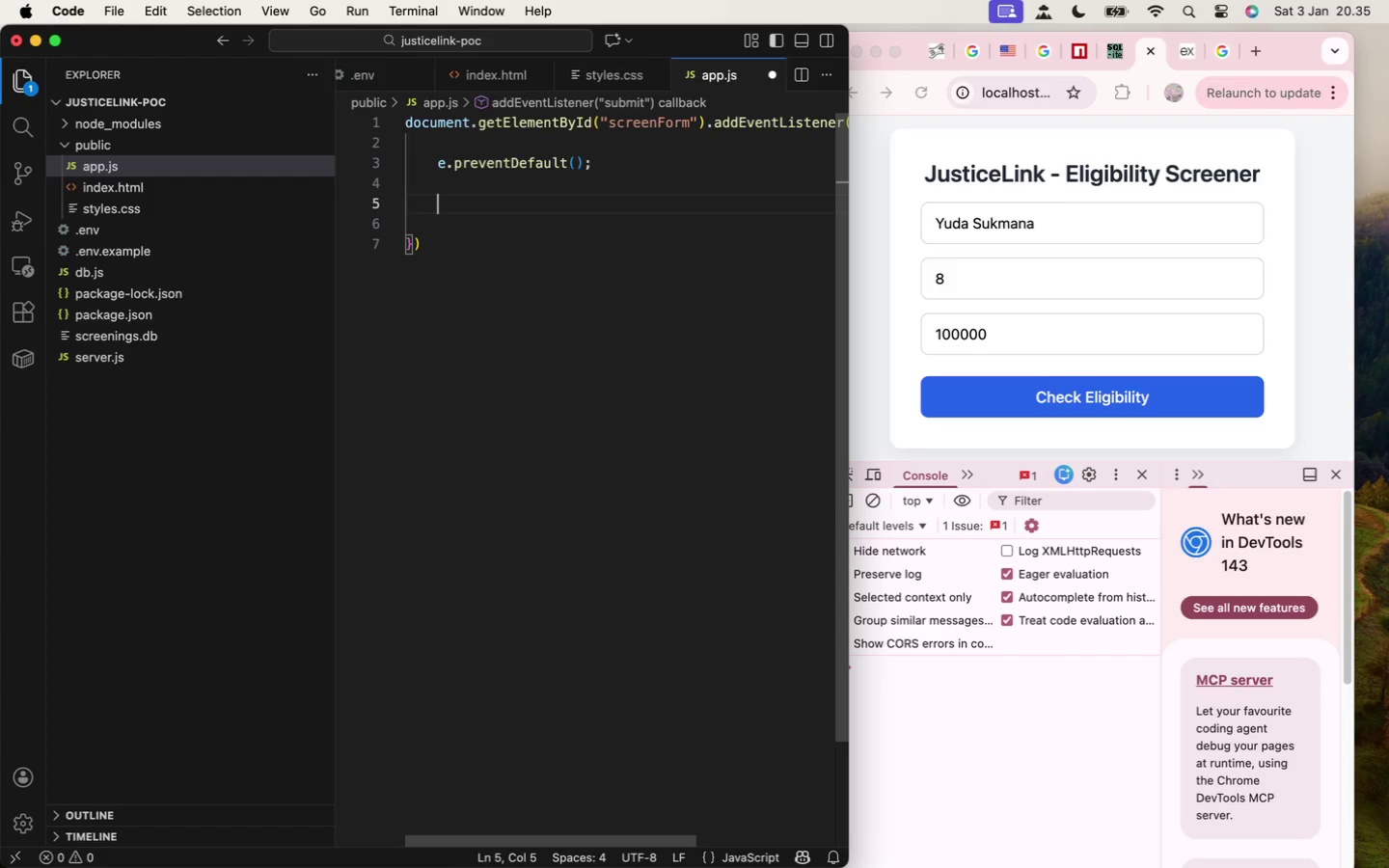 
type(const payload = {)
 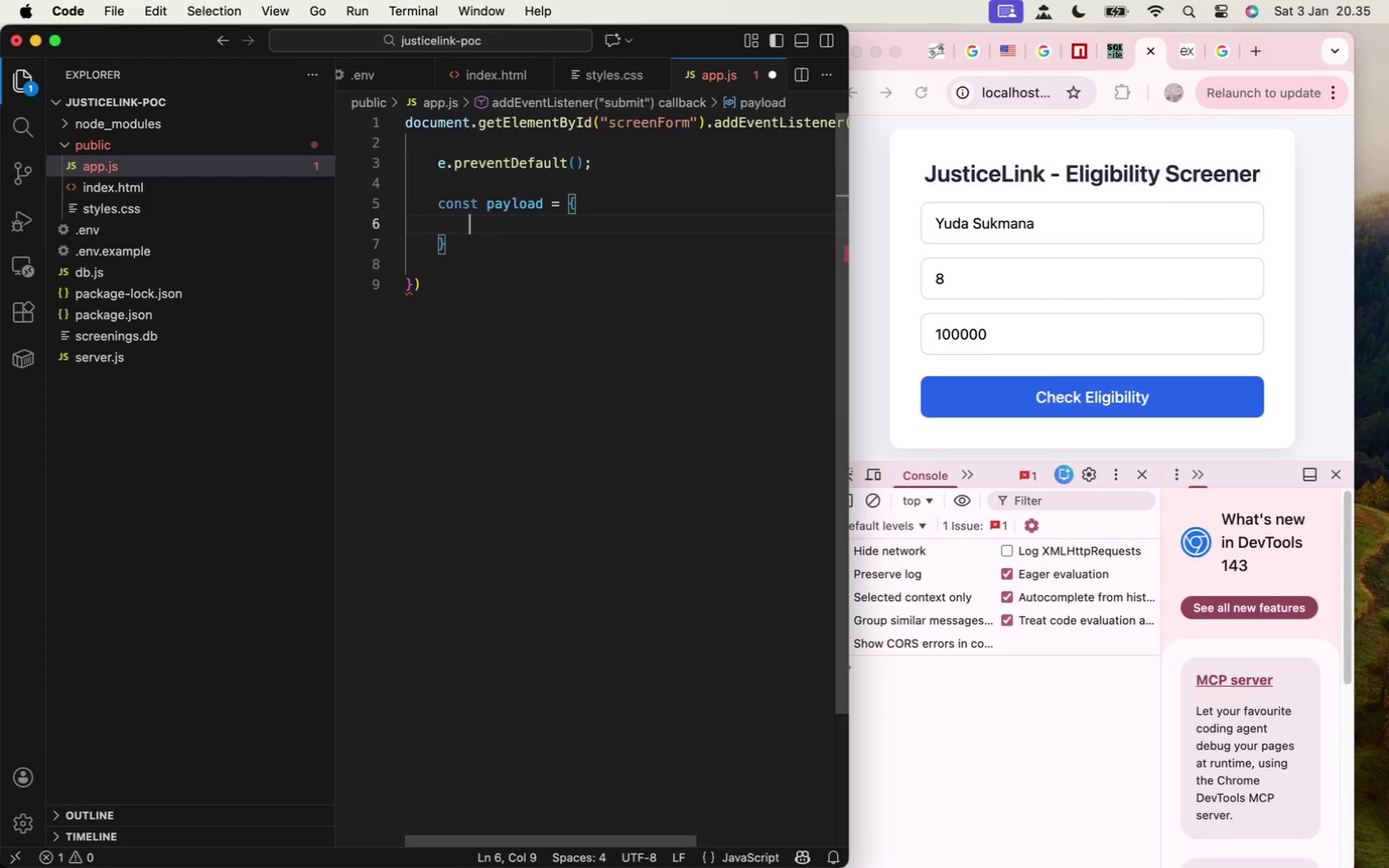 
 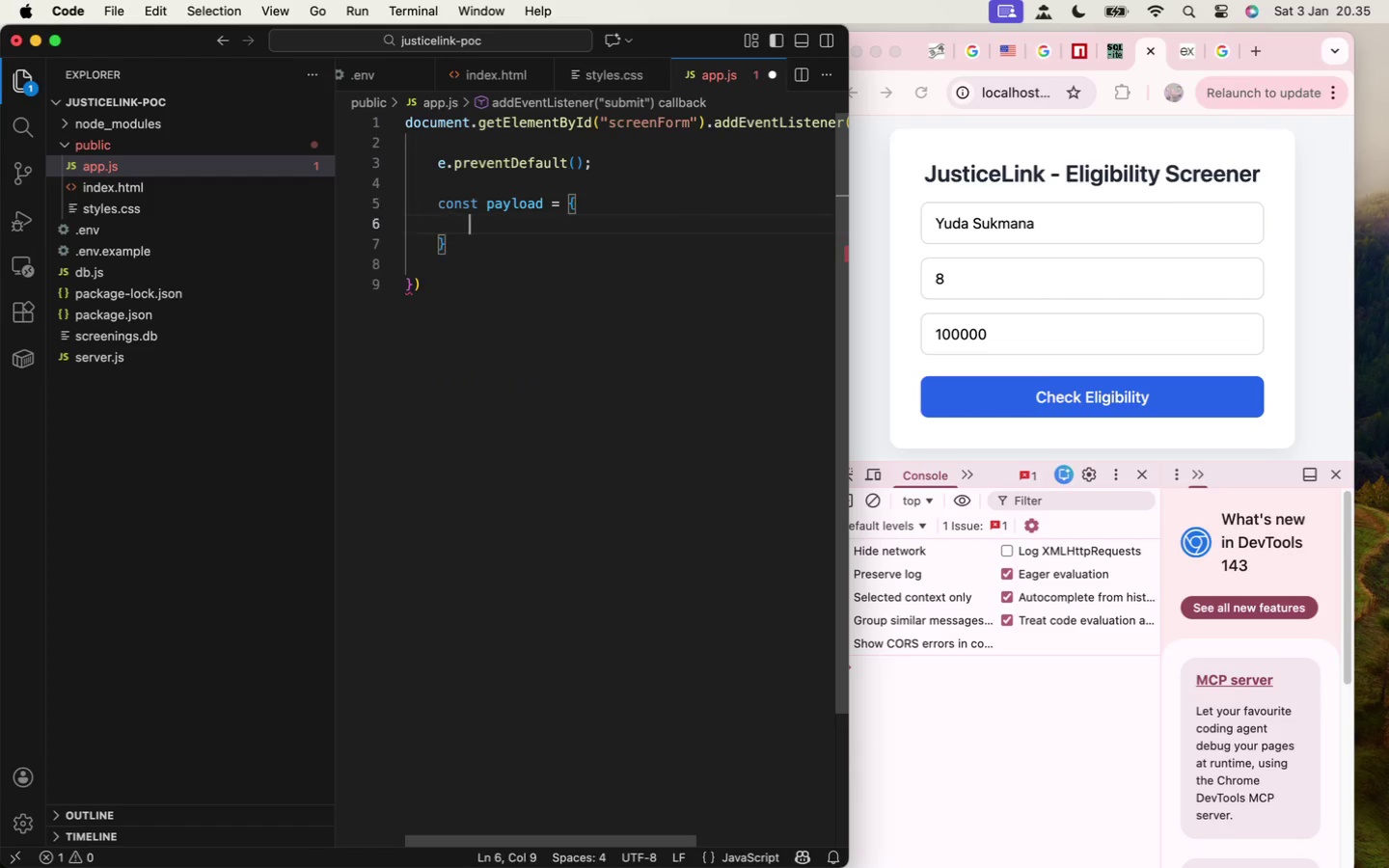 
key(Enter)
 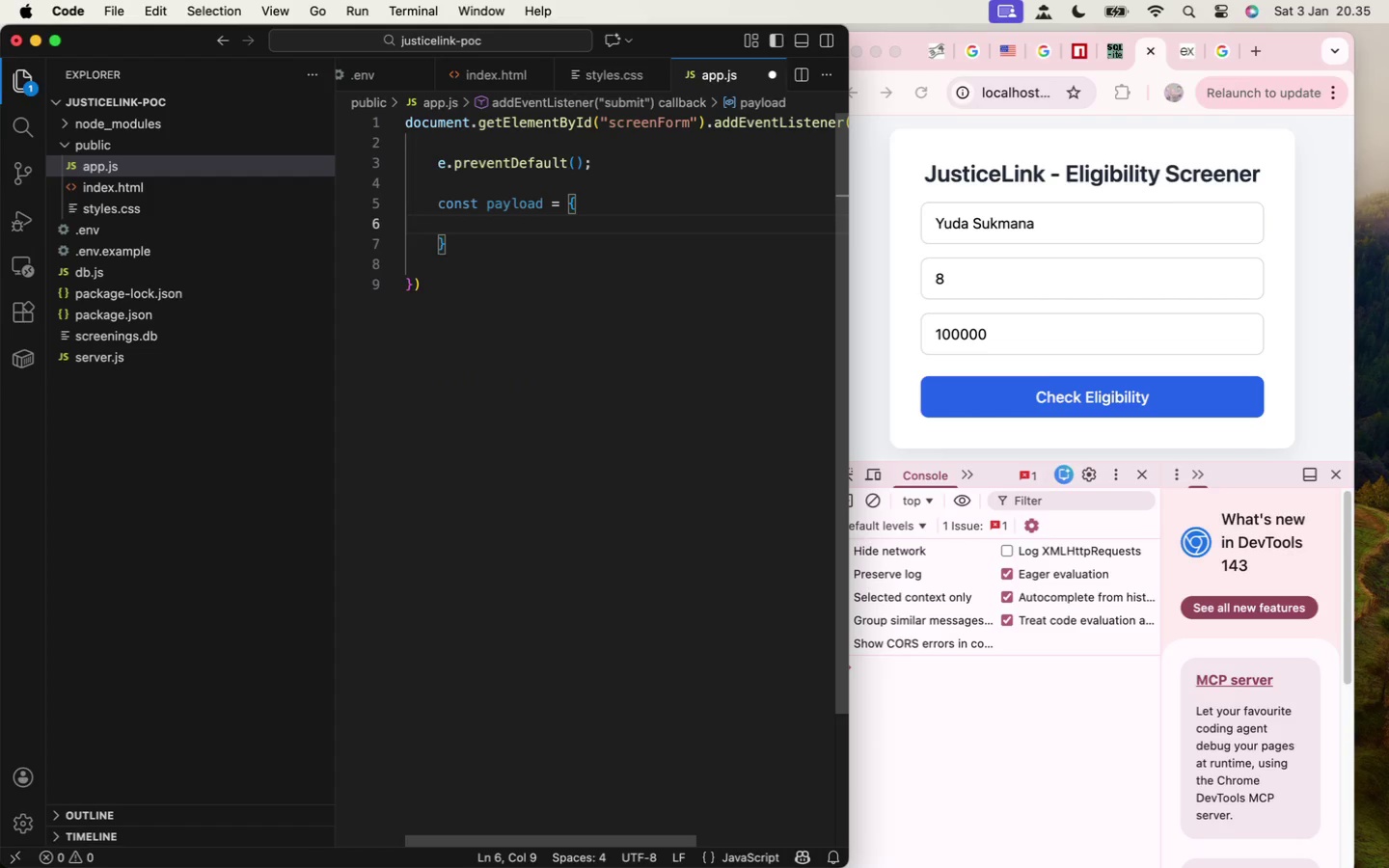 
key(Enter)
 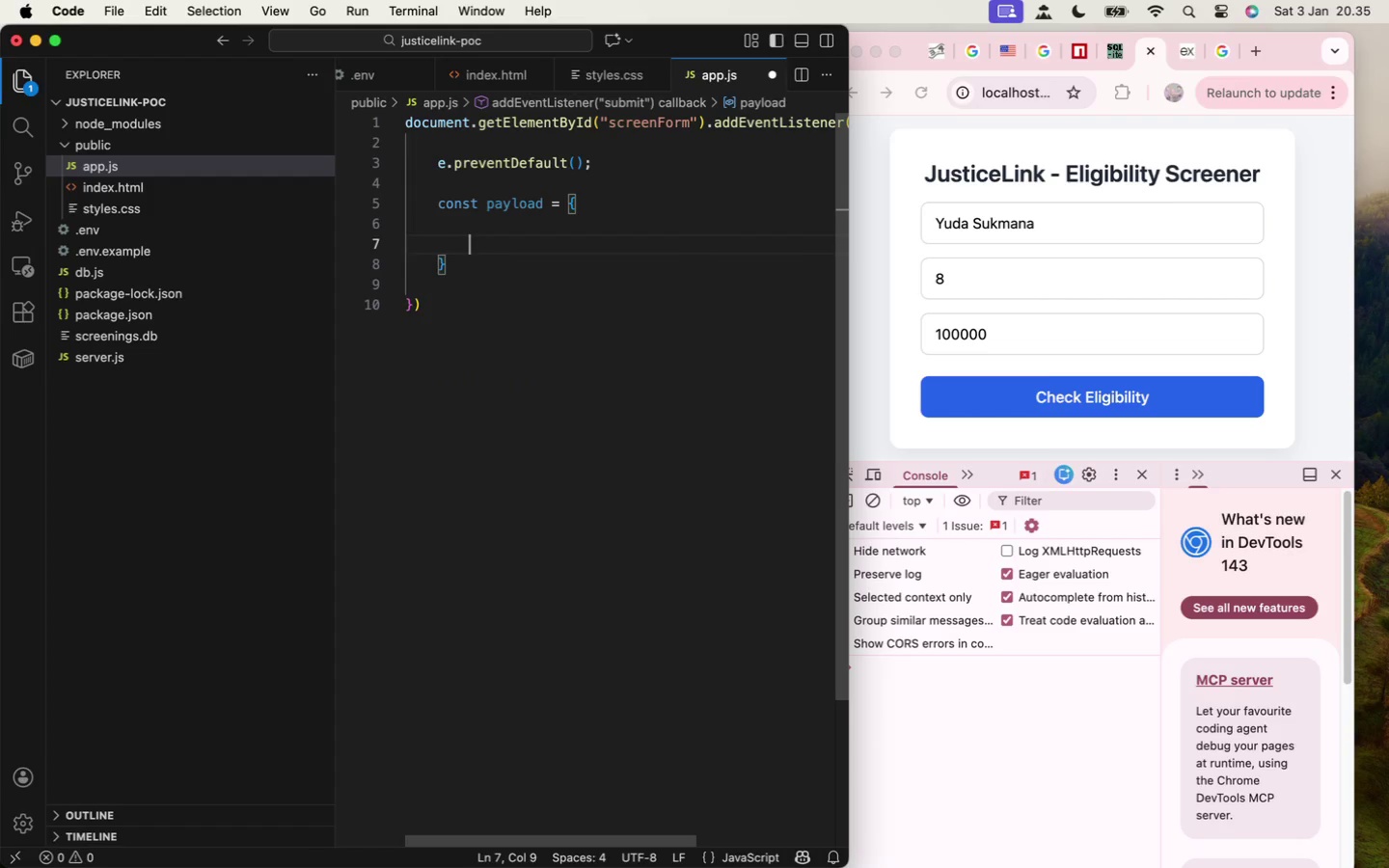 
type(name: docu)
 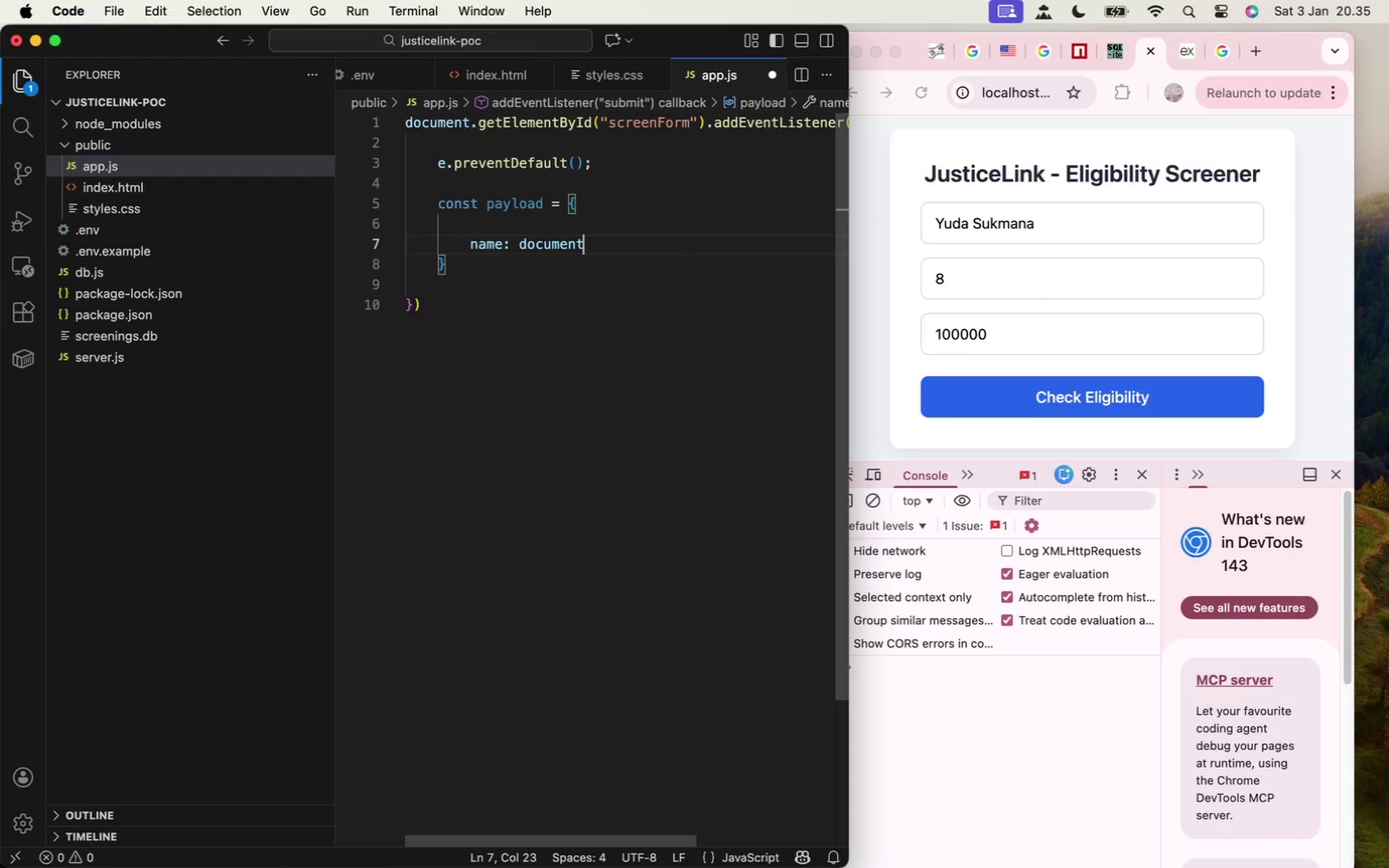 
 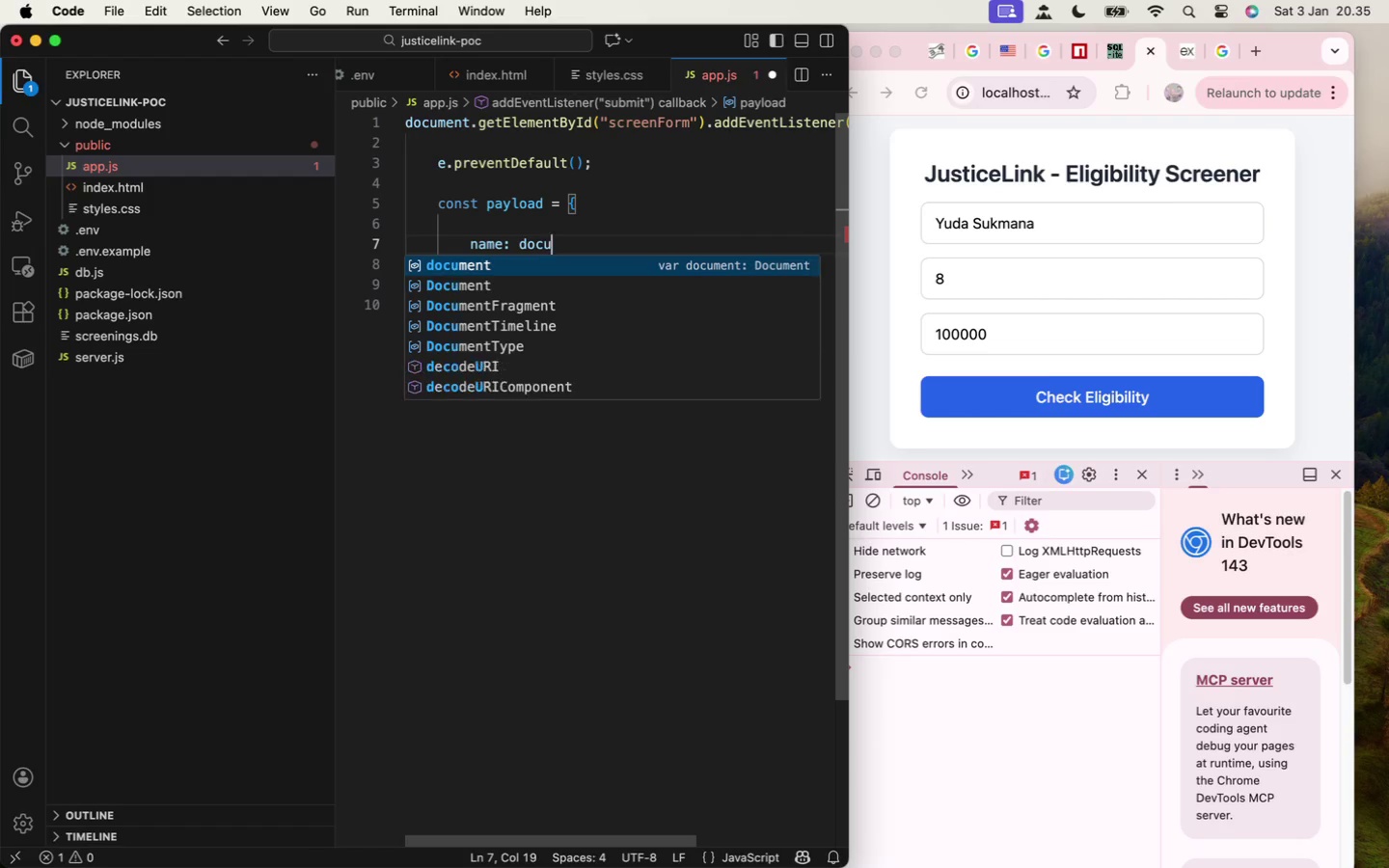 
key(Enter)
 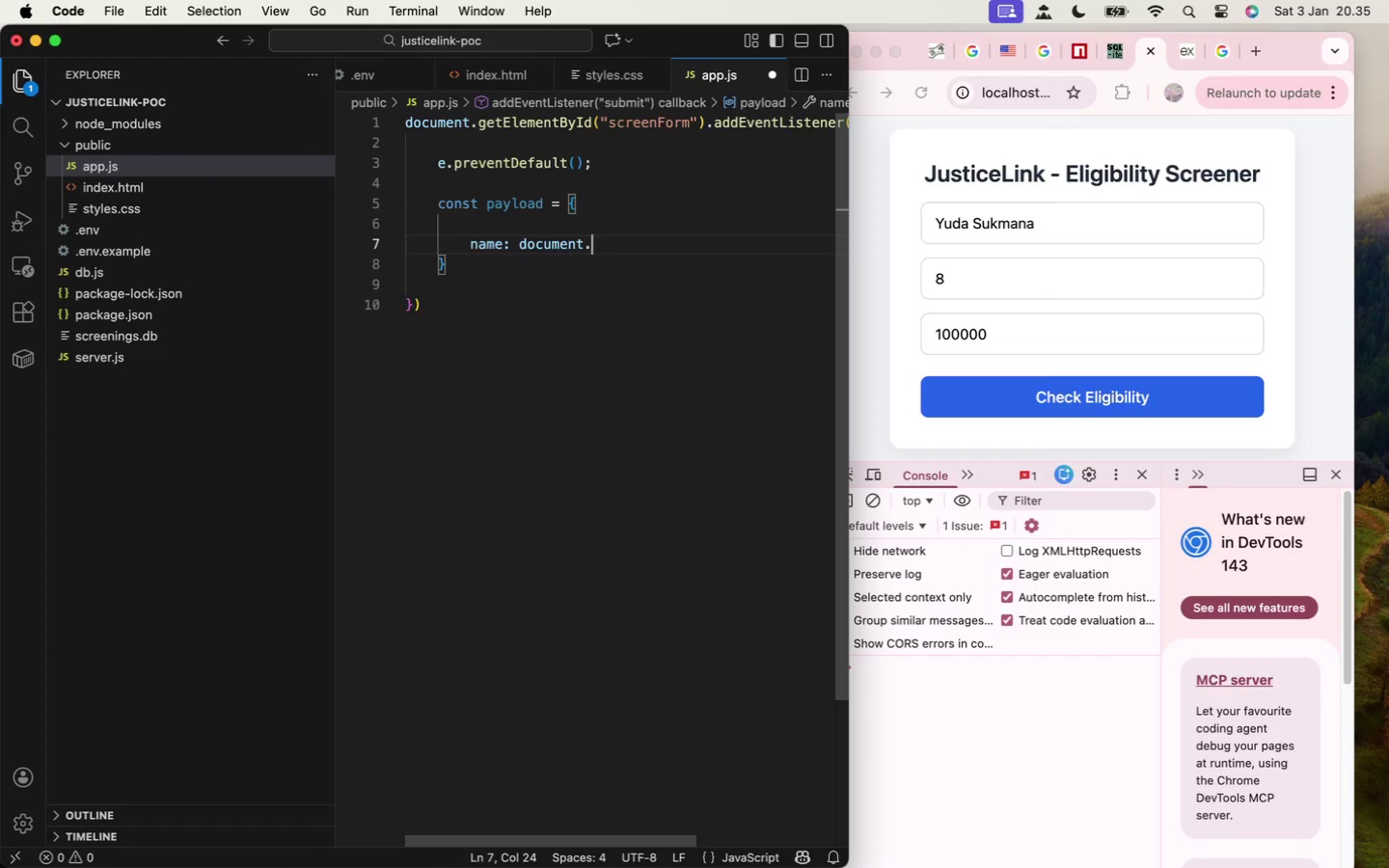 
type(.getEl)
 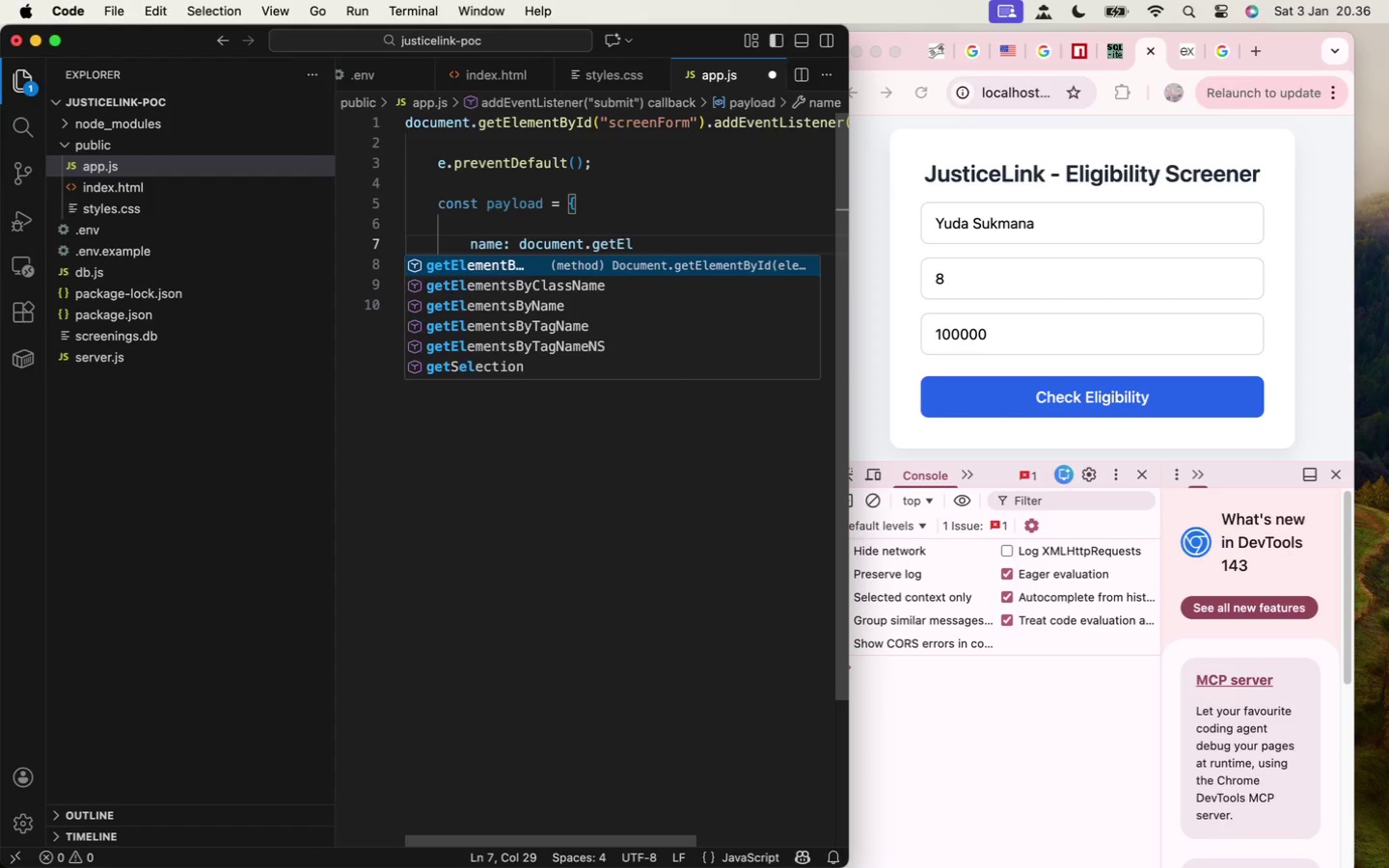 
key(Enter)
 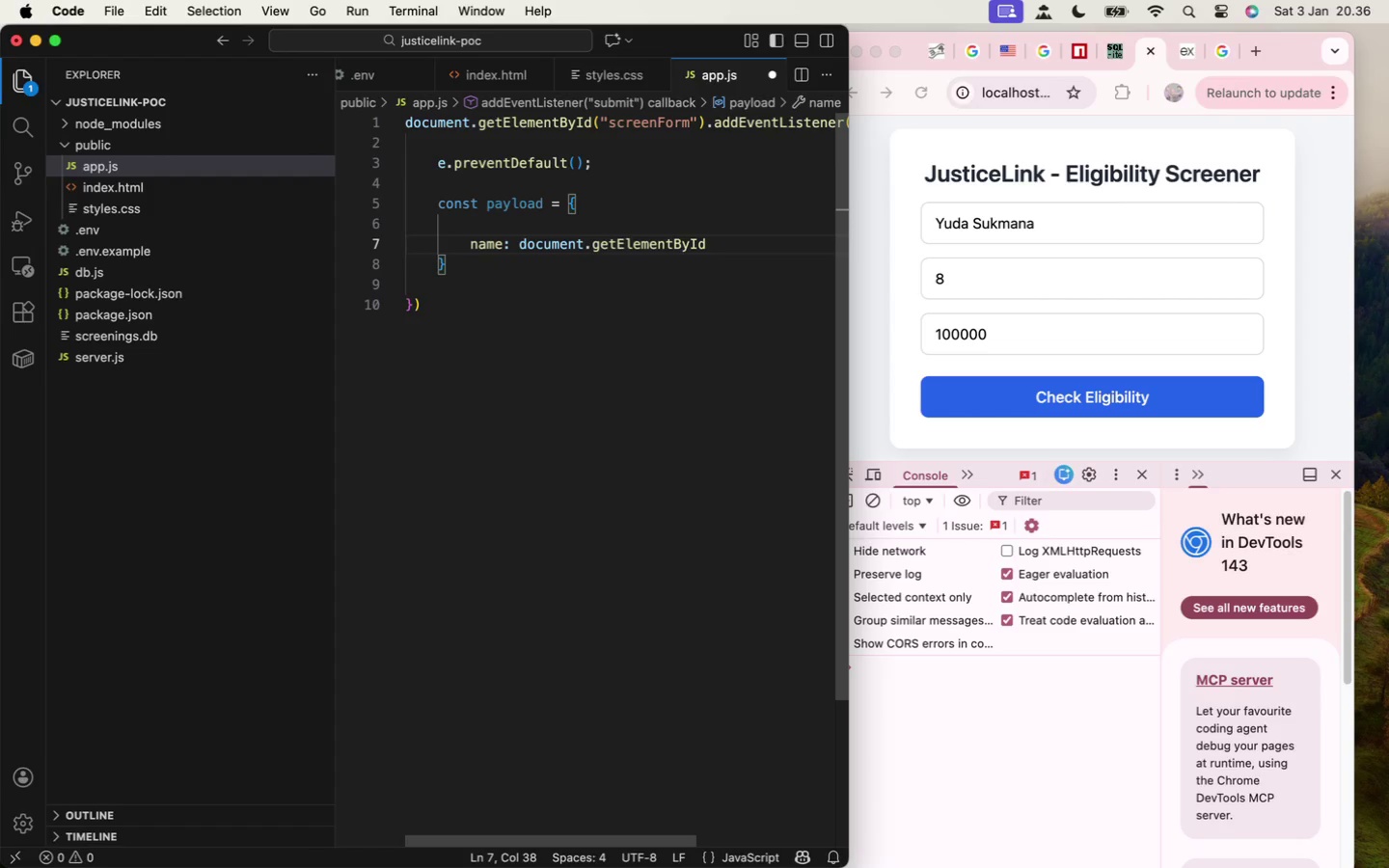 
type(("a)
key(Backspace)
type(name)
 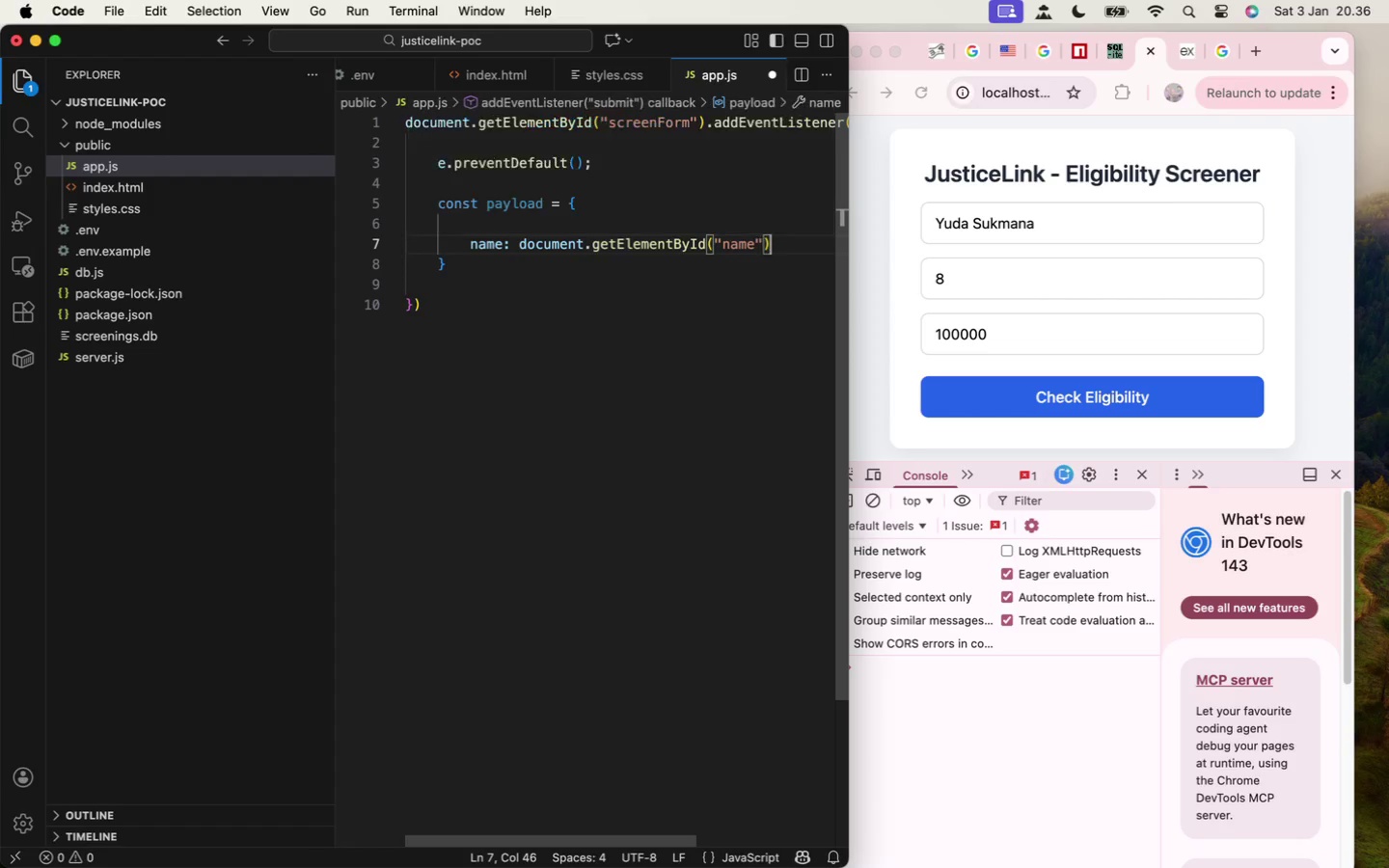 
 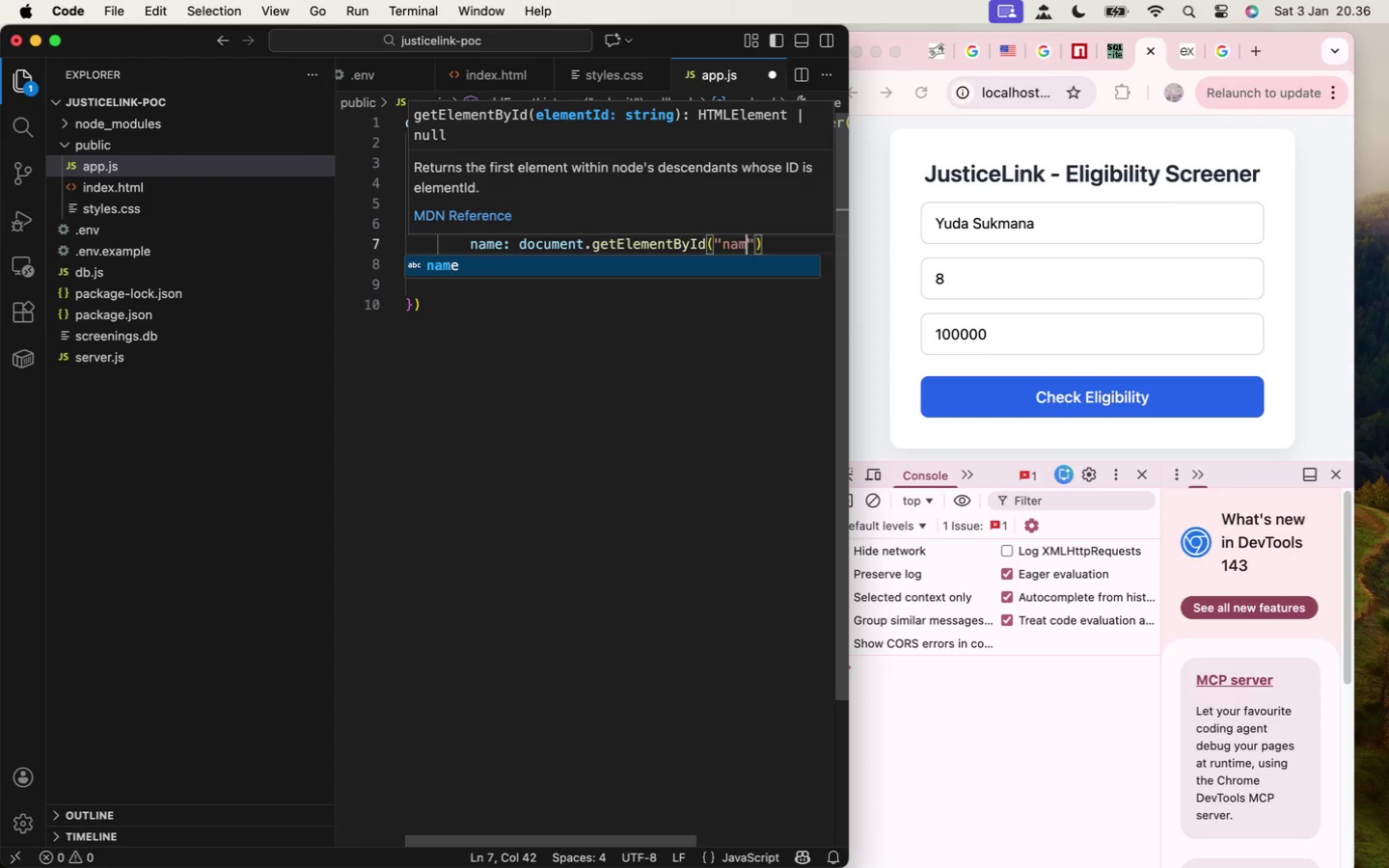 
key(ArrowRight)
 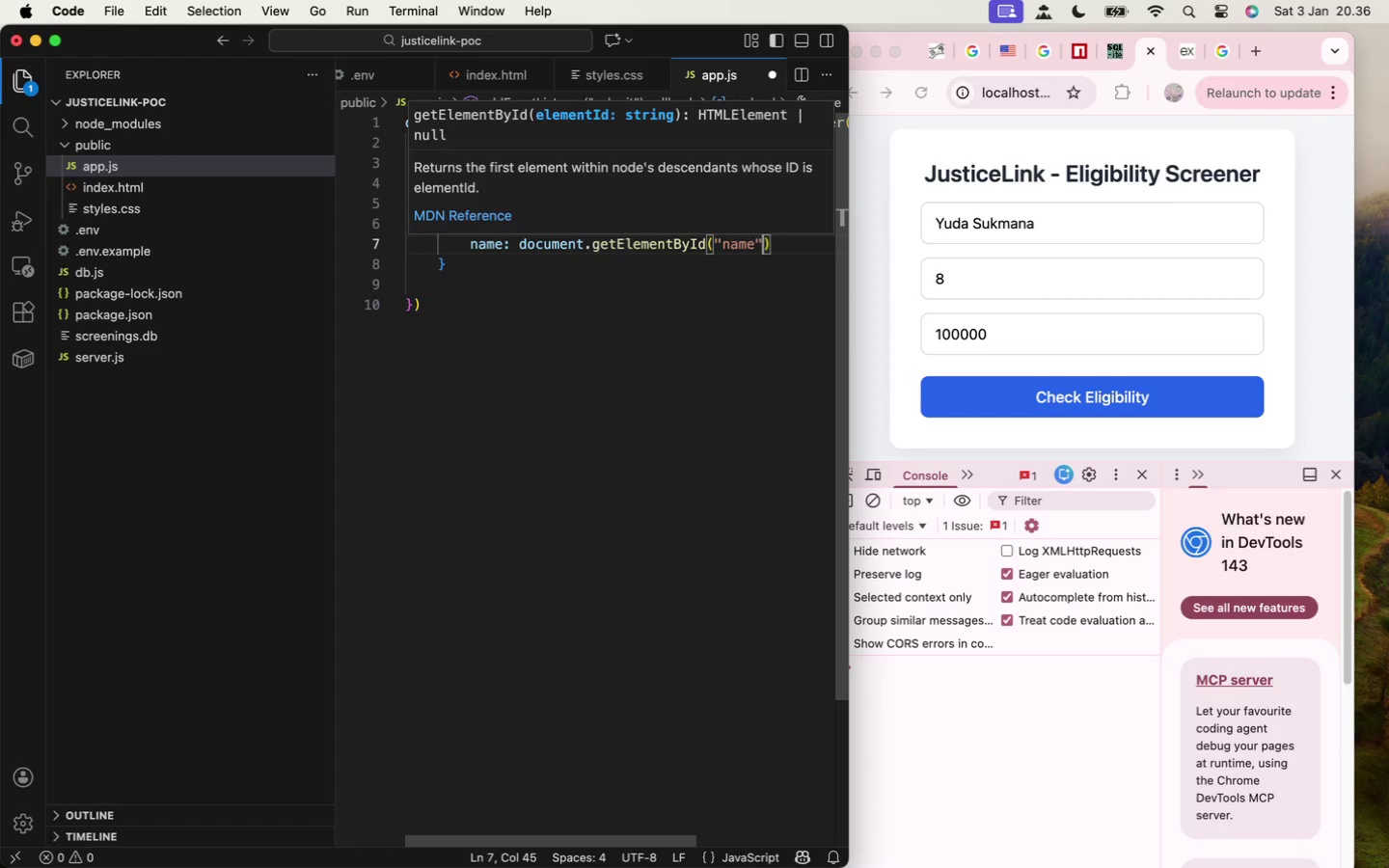 
key(ArrowRight)
 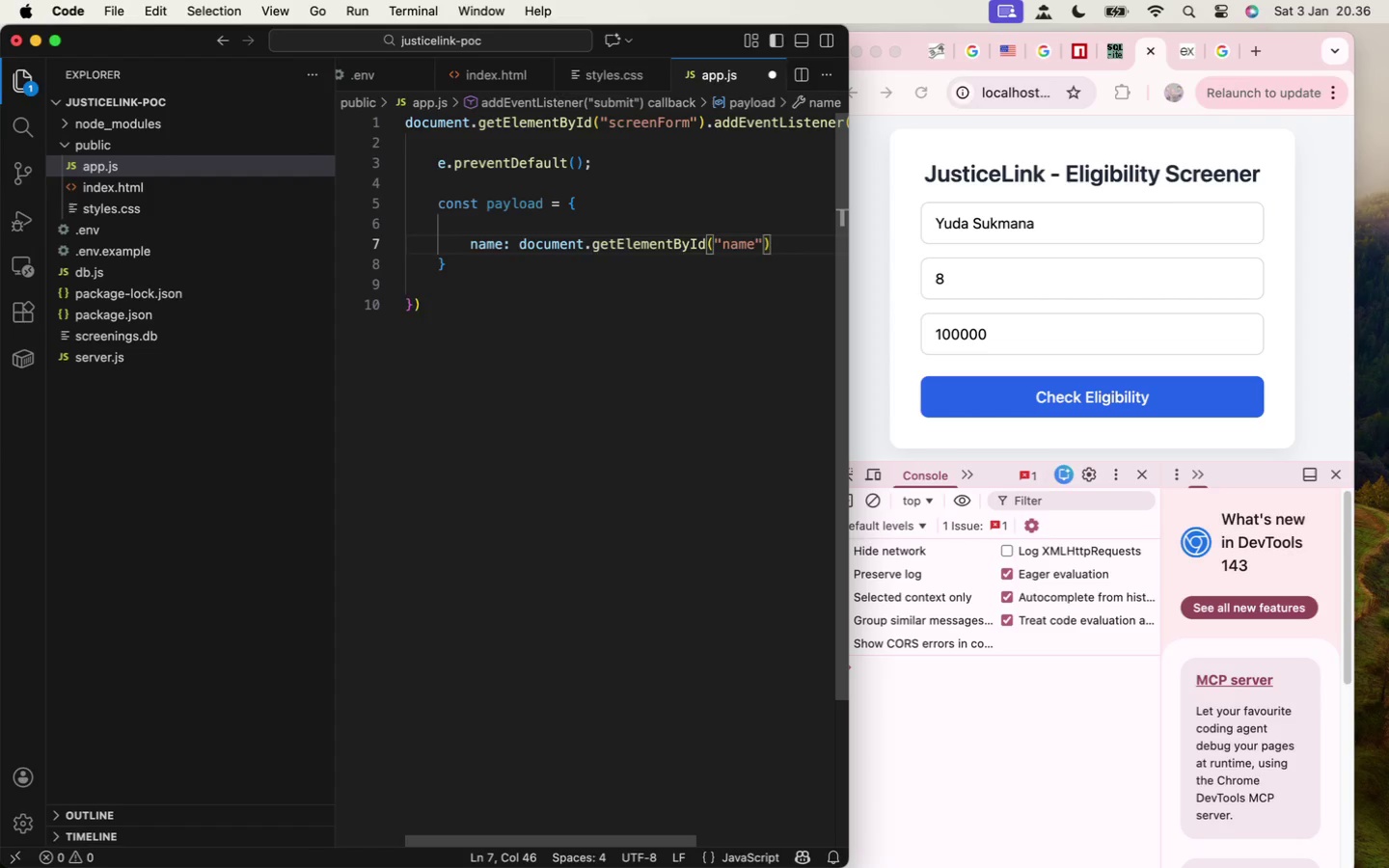 
type(.value;)
key(Backspace)
type(,)
 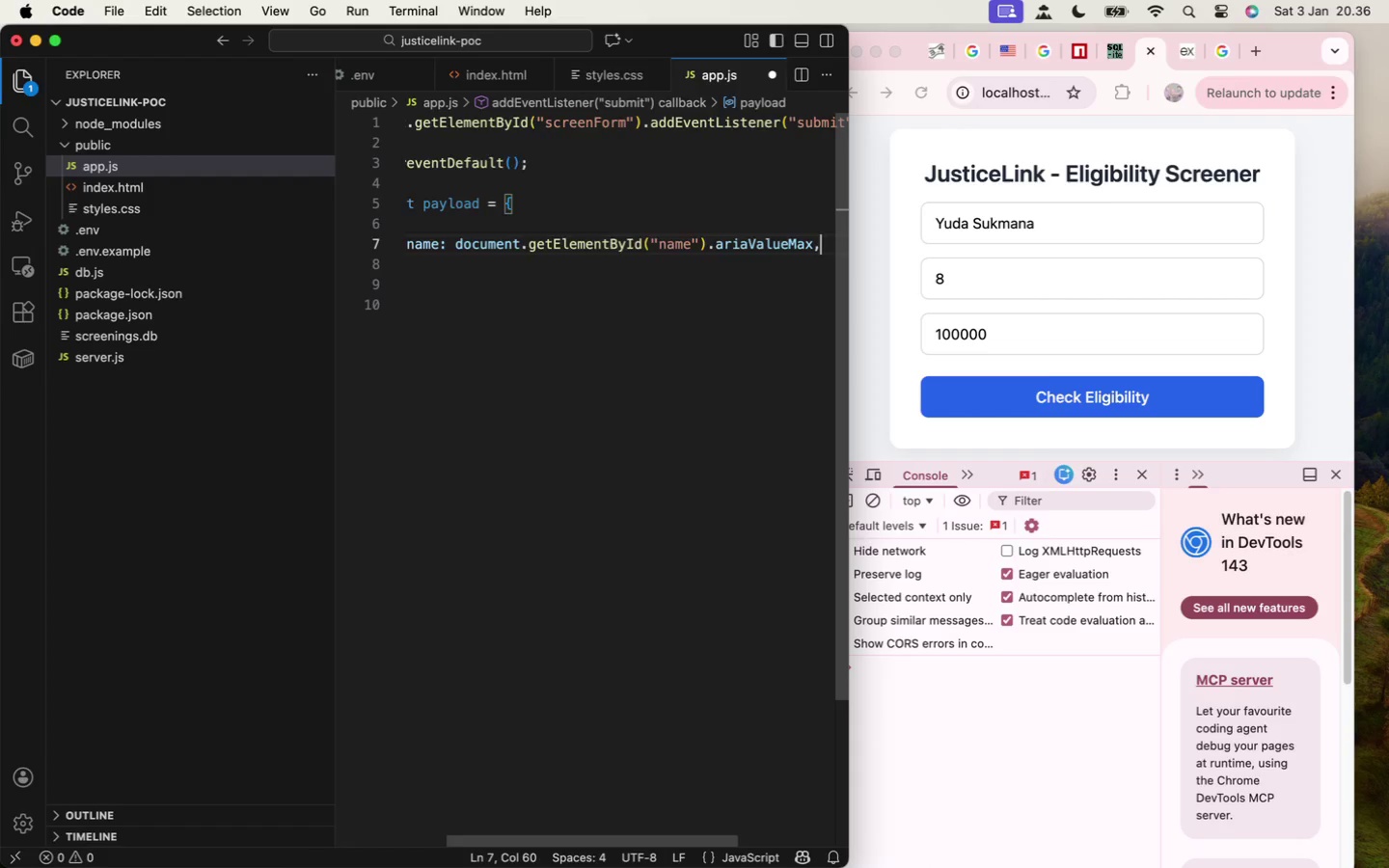 
key(Enter)
 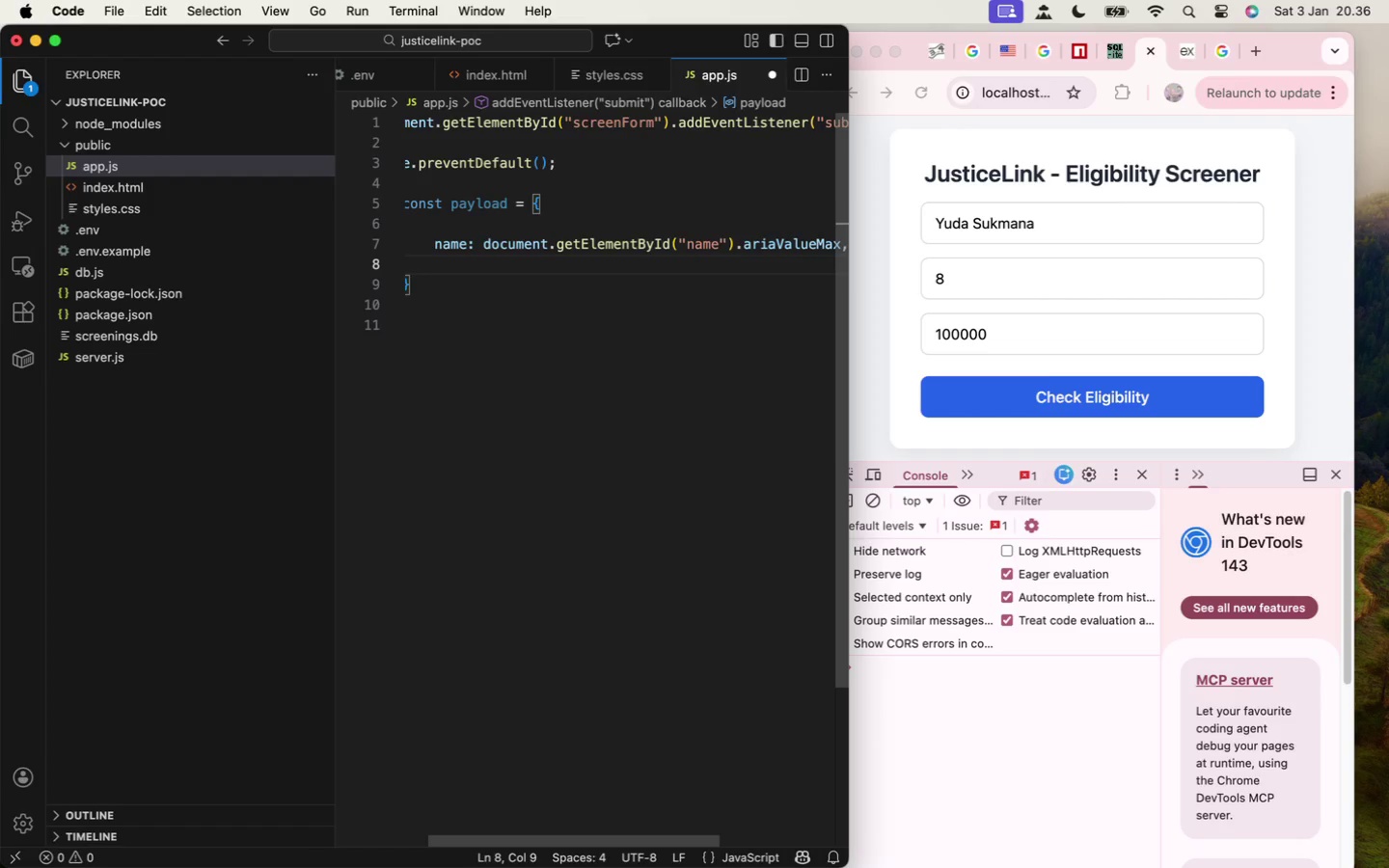 
type(householdSize: Number(doucm)
key(Backspace)
key(Backspace)
key(Backspace)
type(cument.getE)
 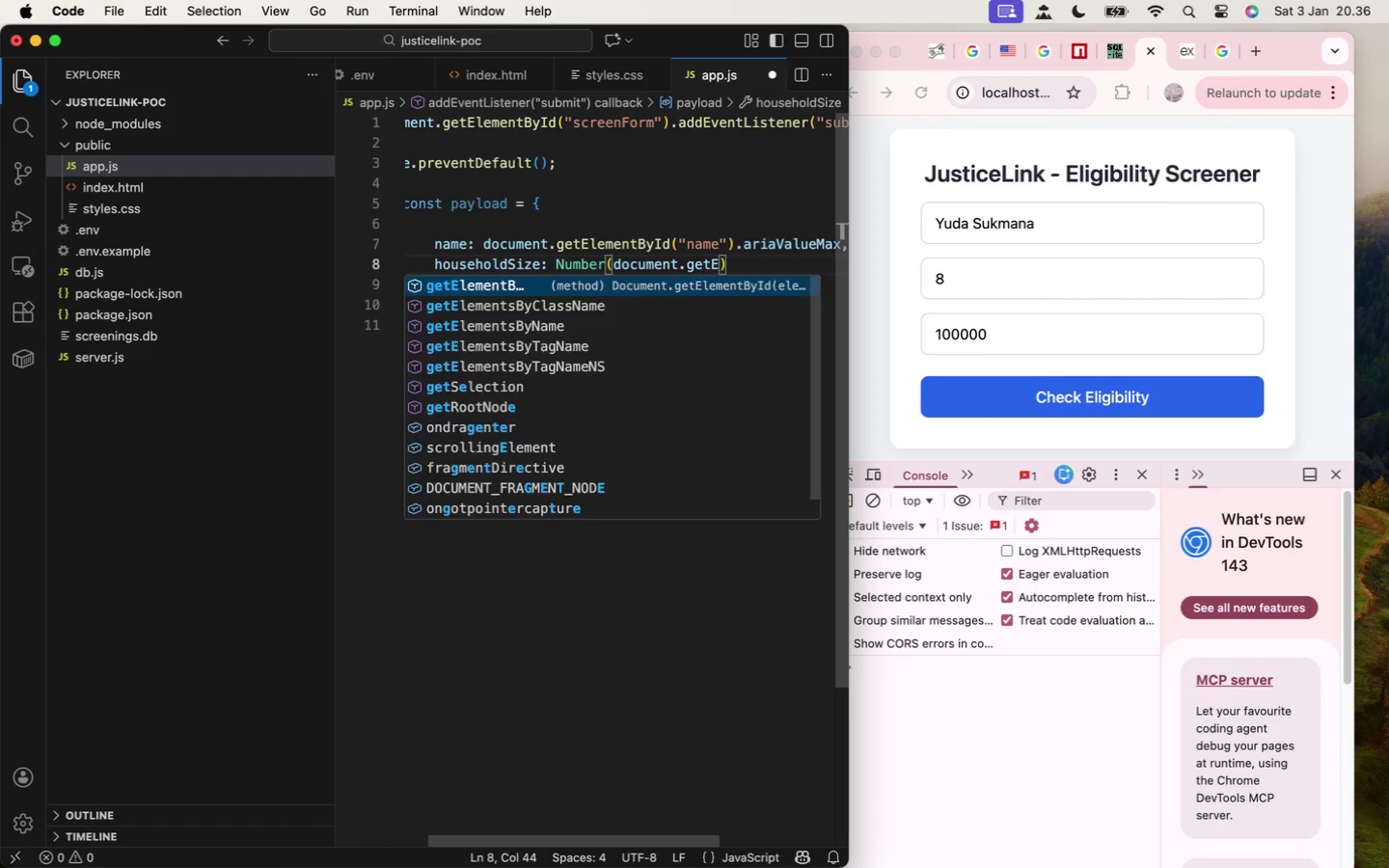 
key(Enter)
 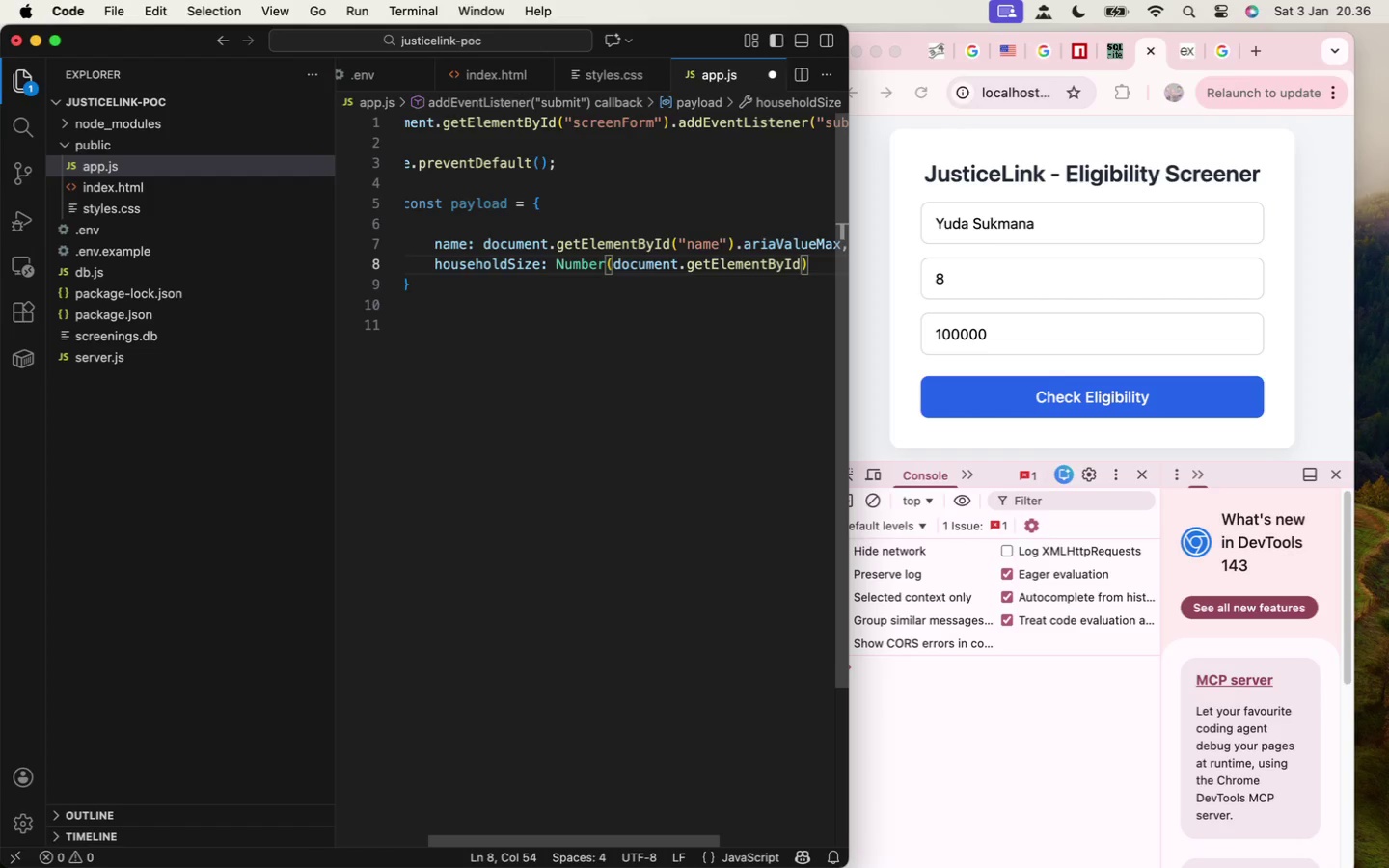 
key(Shift+9)
 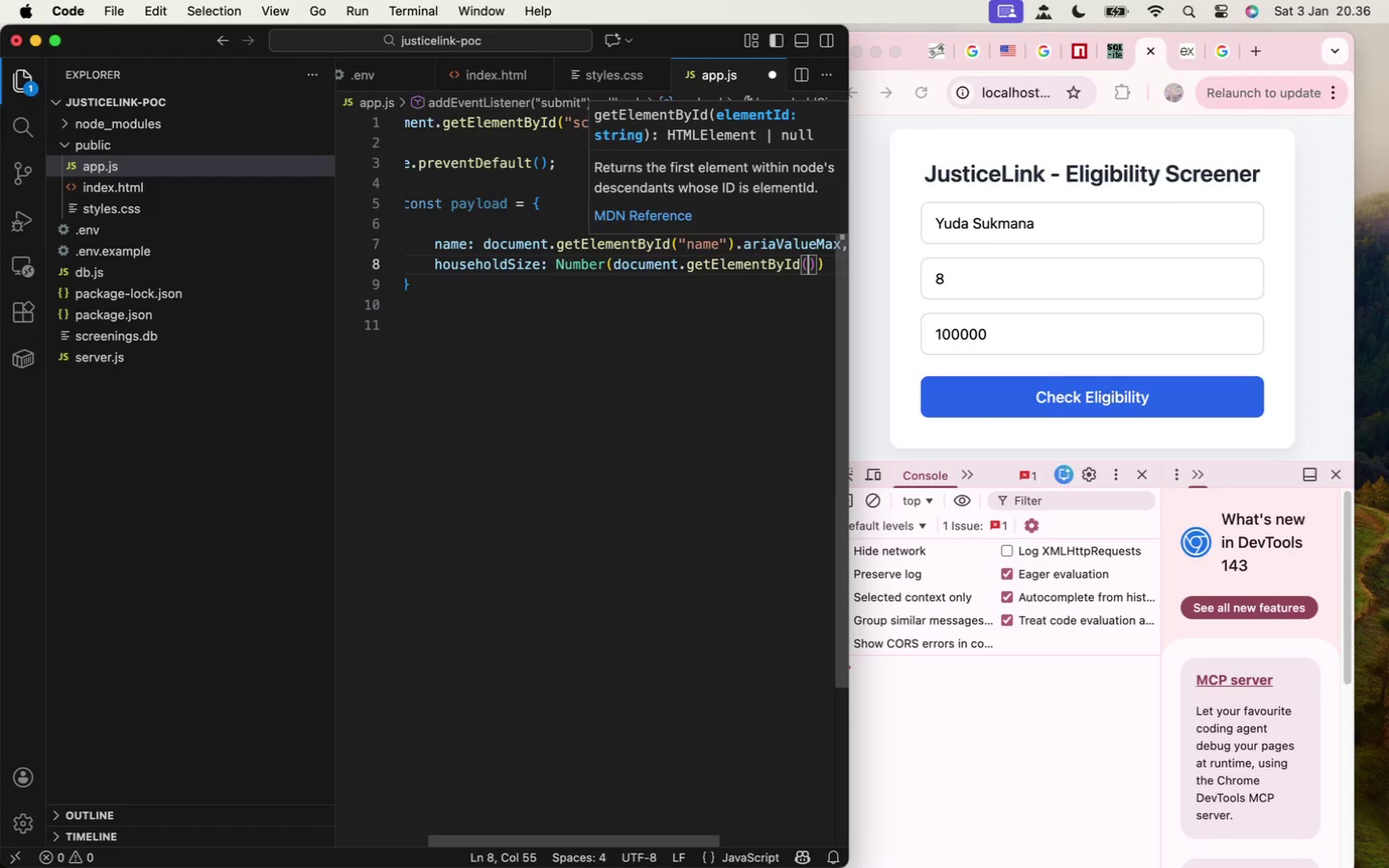 
type("house)
 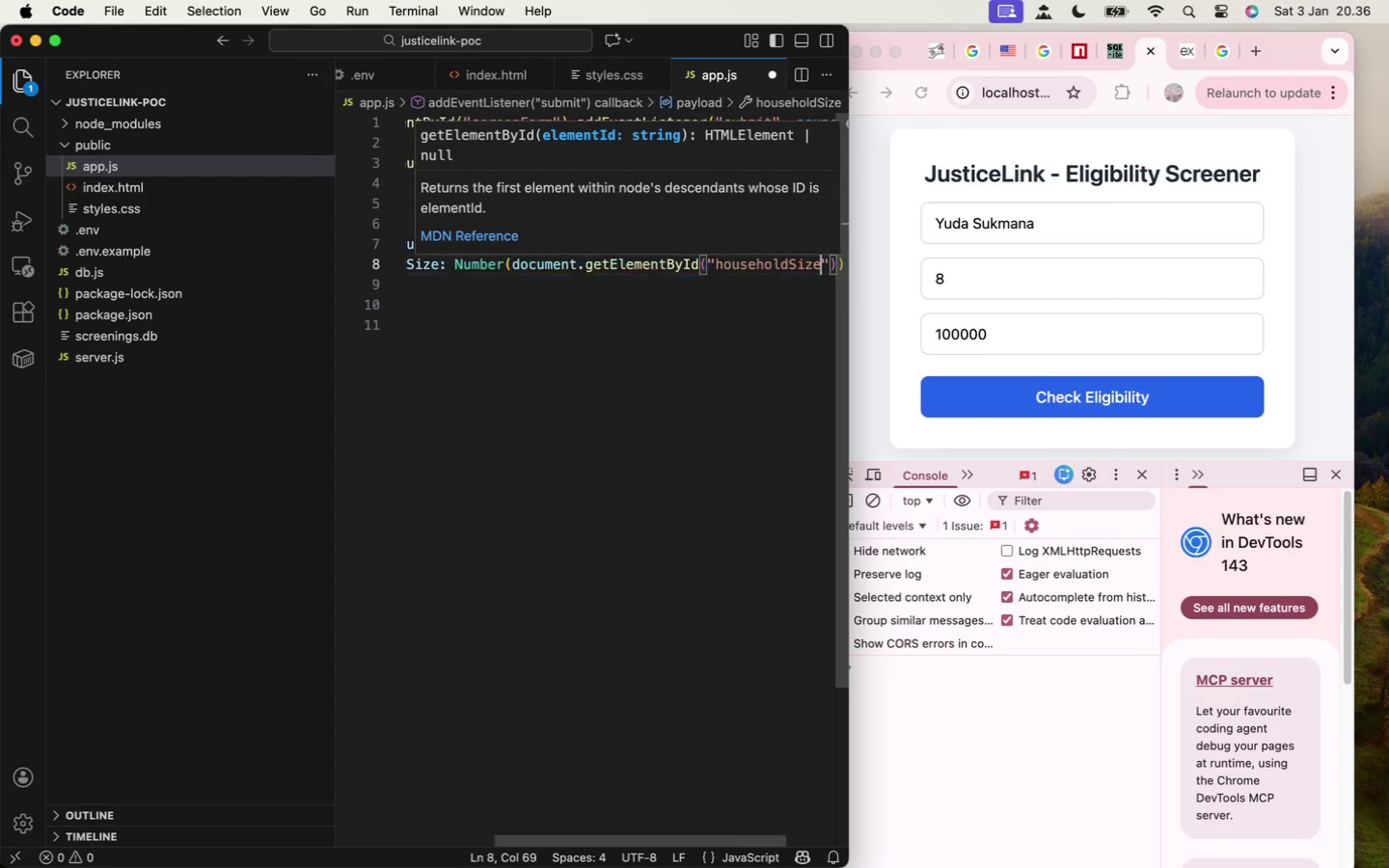 
key(Enter)
 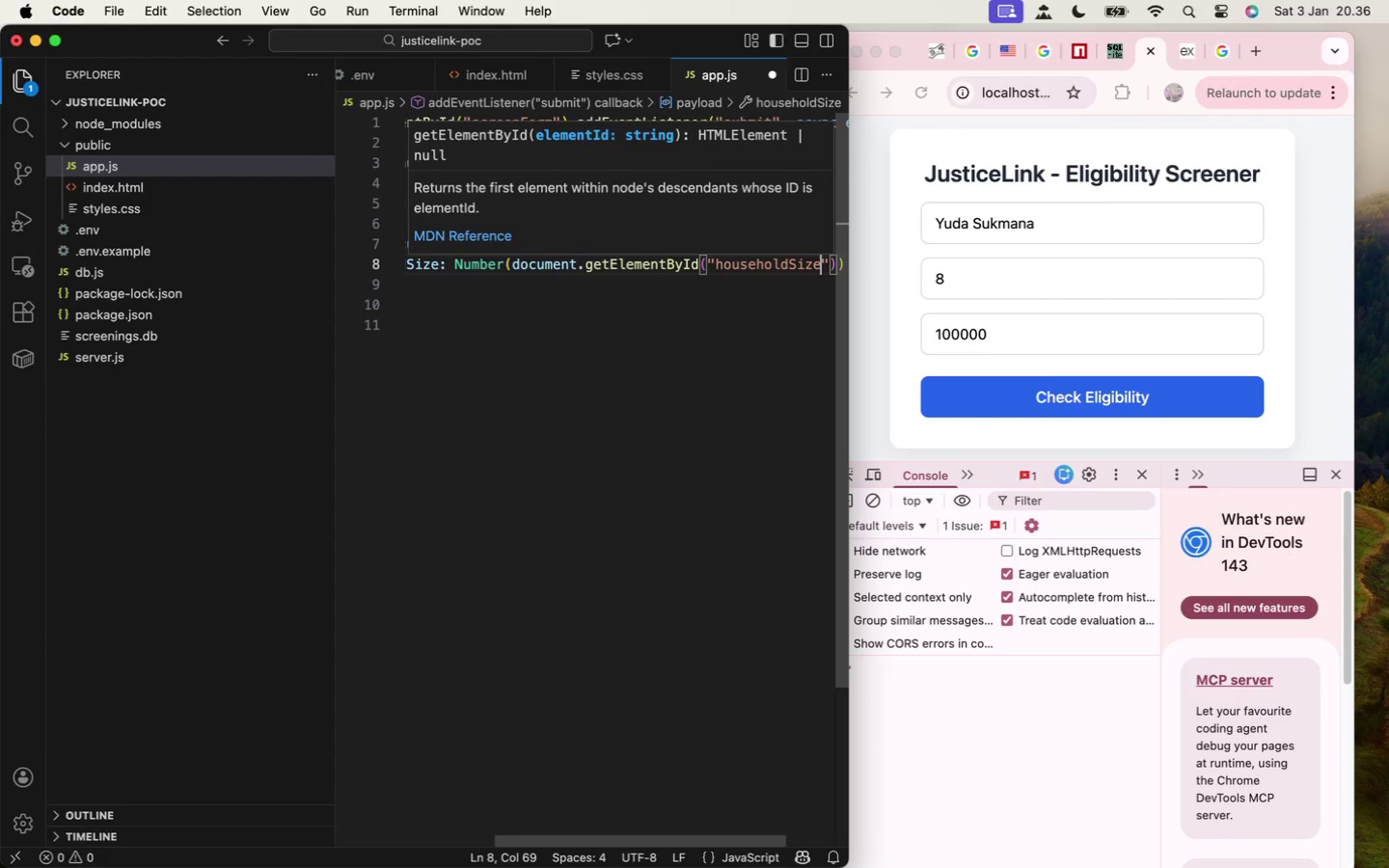 
key(ArrowRight)
 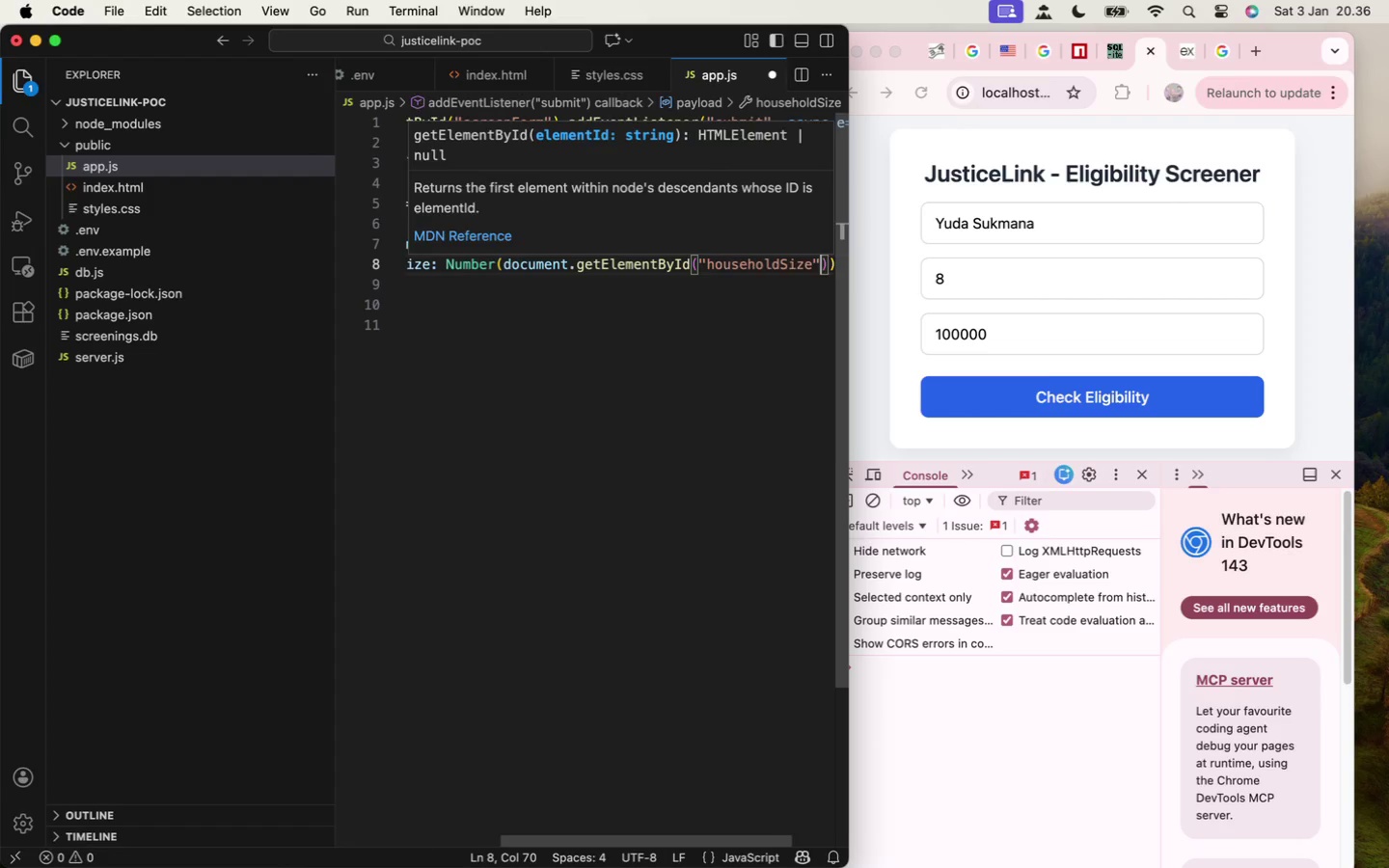 
key(ArrowRight)
 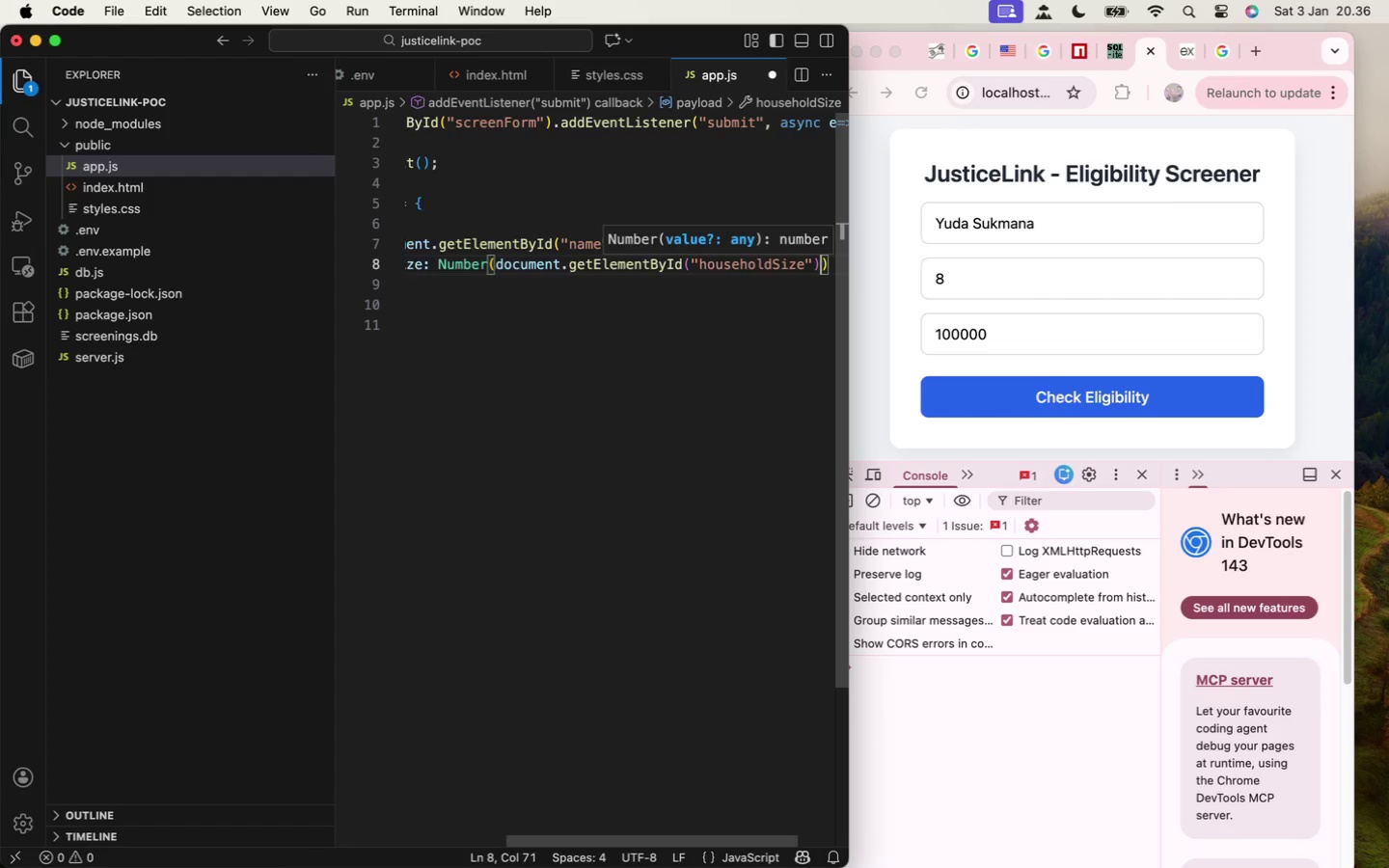 
key(ArrowRight)
 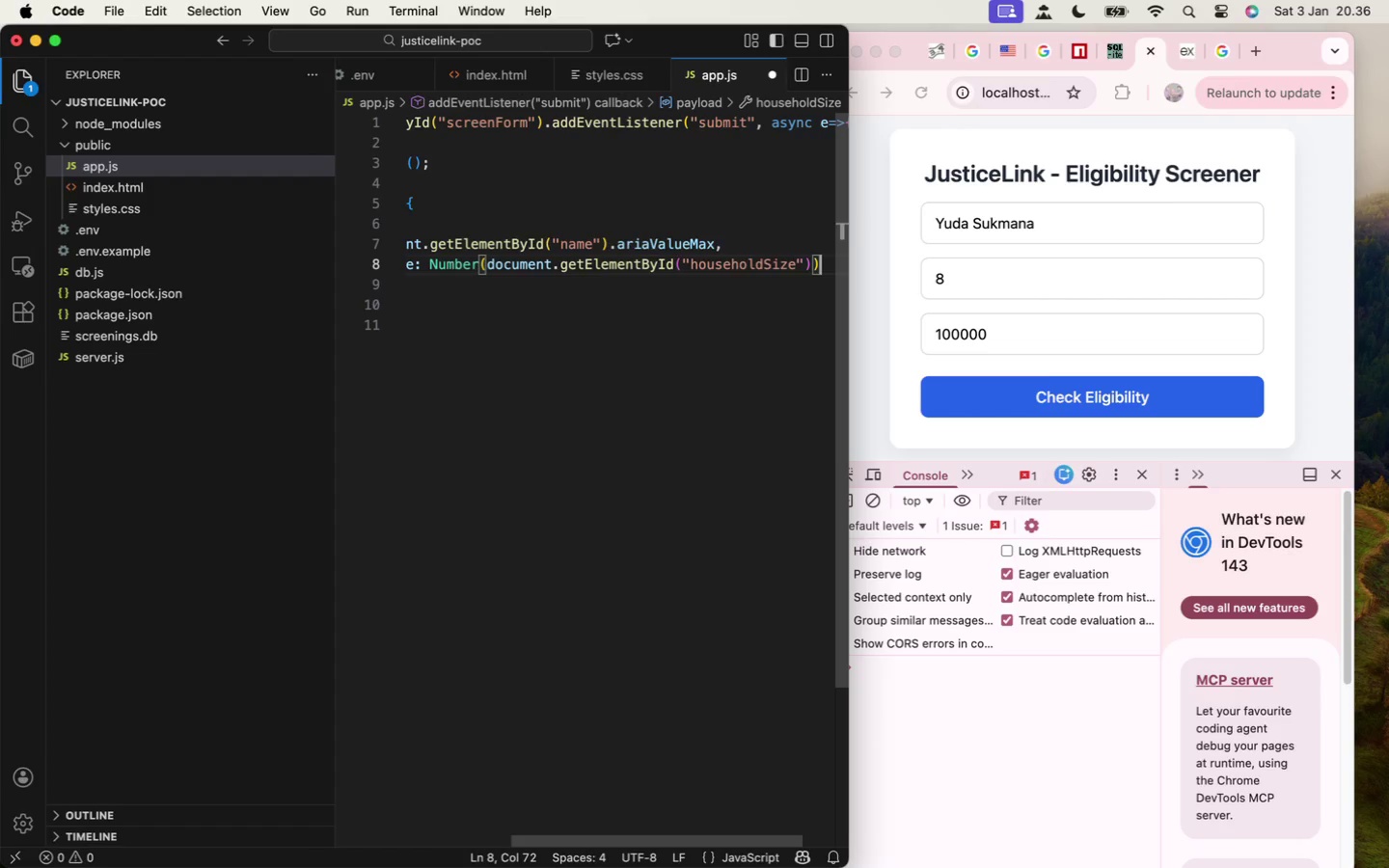 
type(.value,)
key(Backspace)
key(Backspace)
key(Backspace)
type(,)
 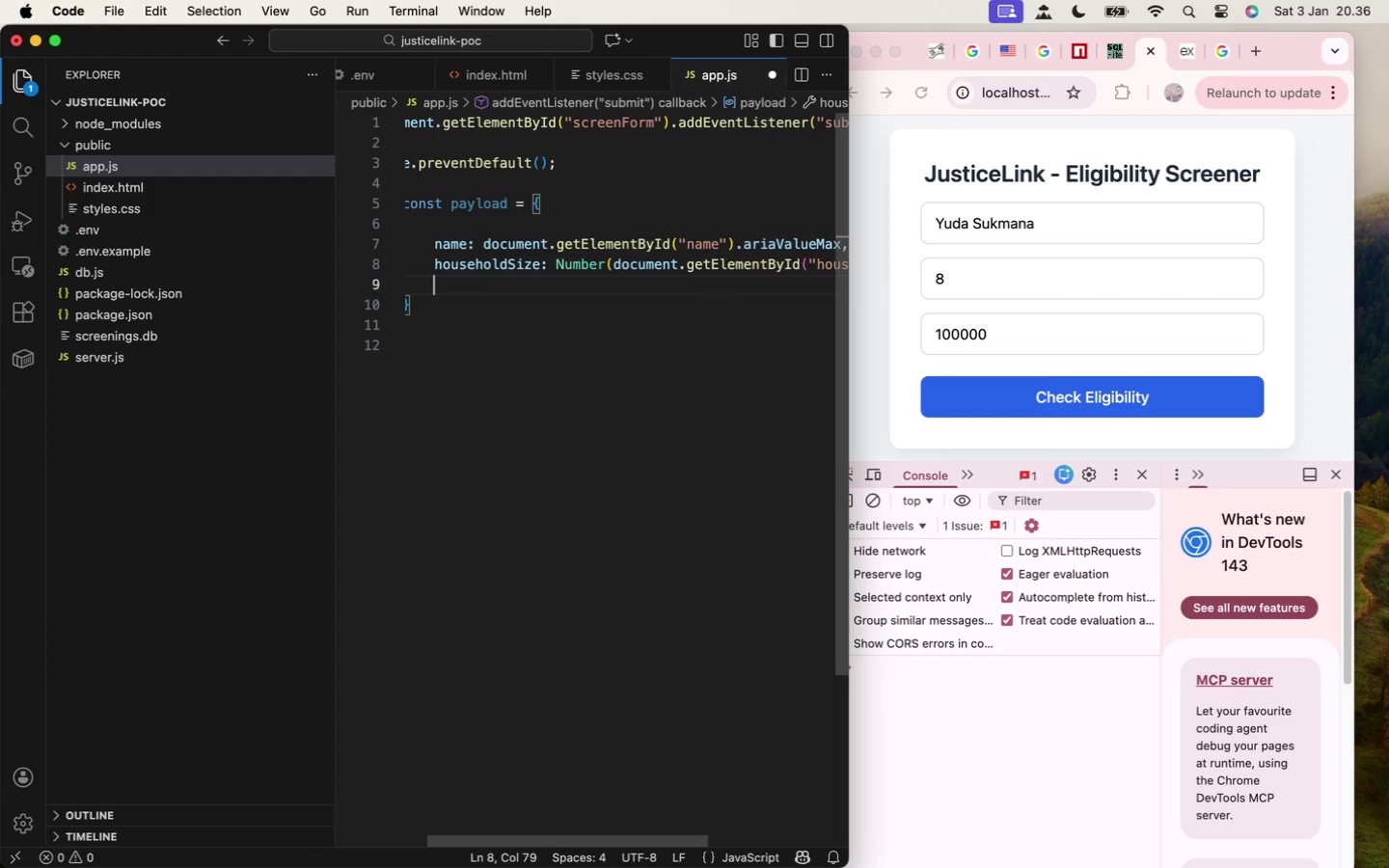 
key(Enter)
 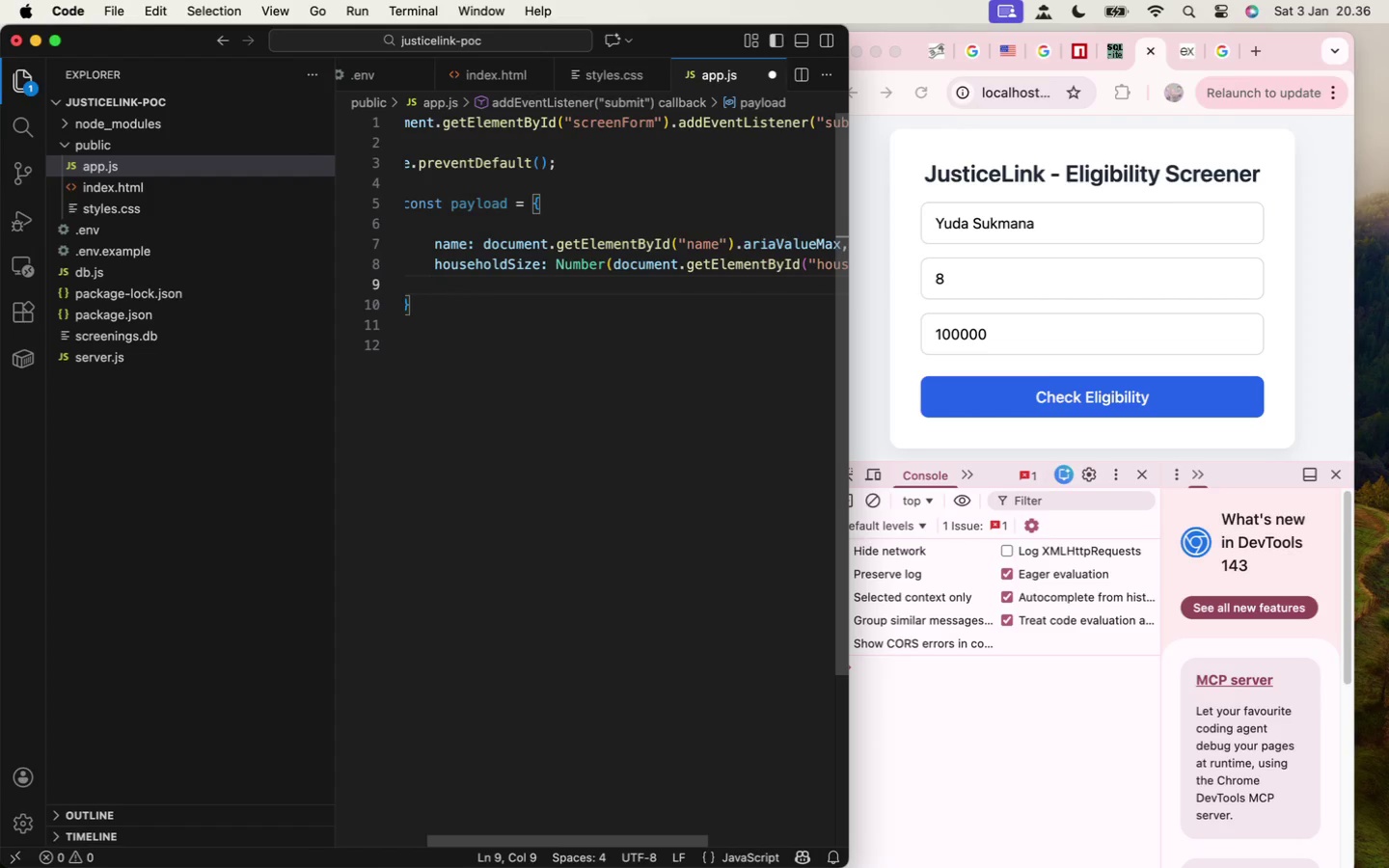 
type(income: Number(document.getELe)
 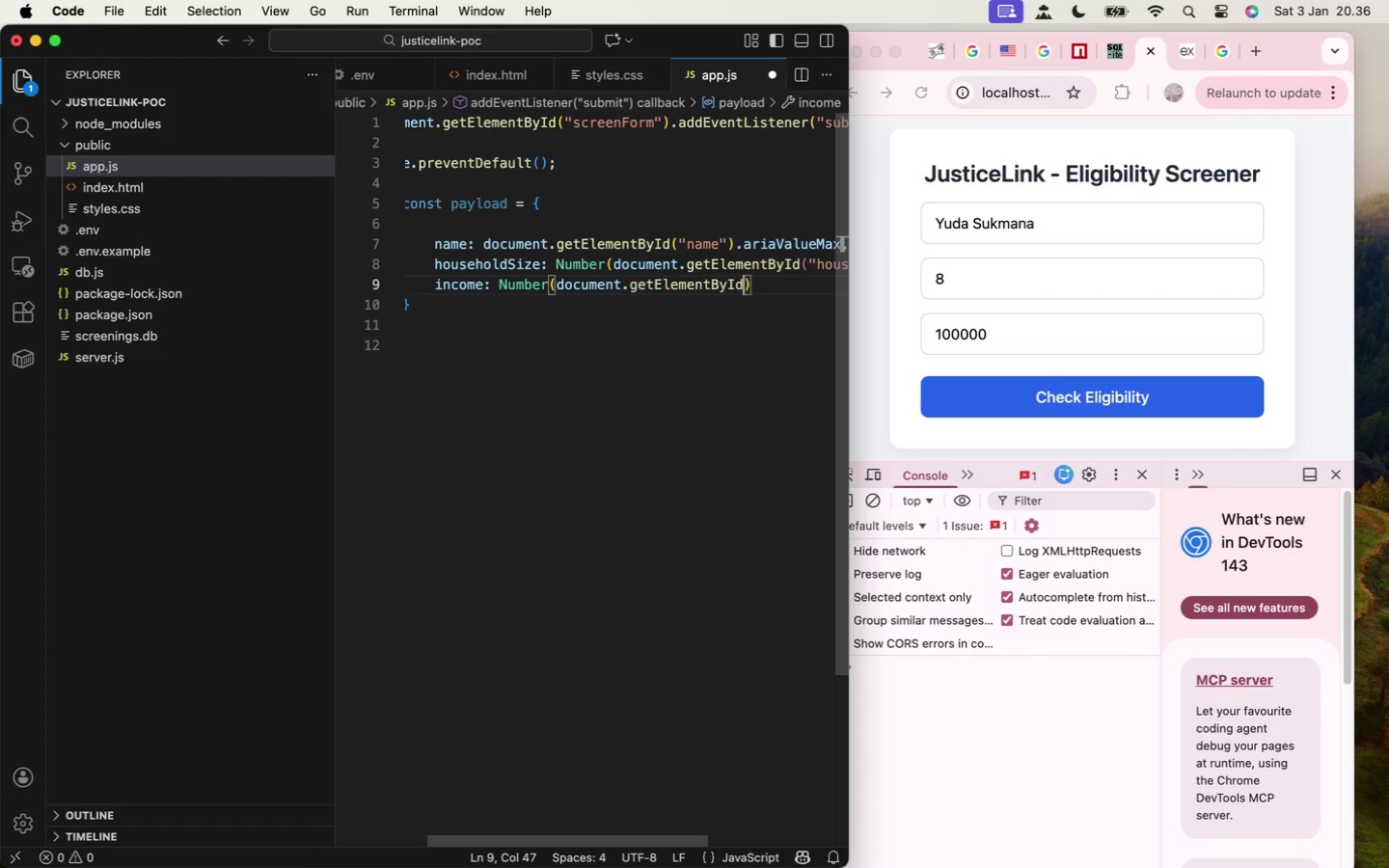 
 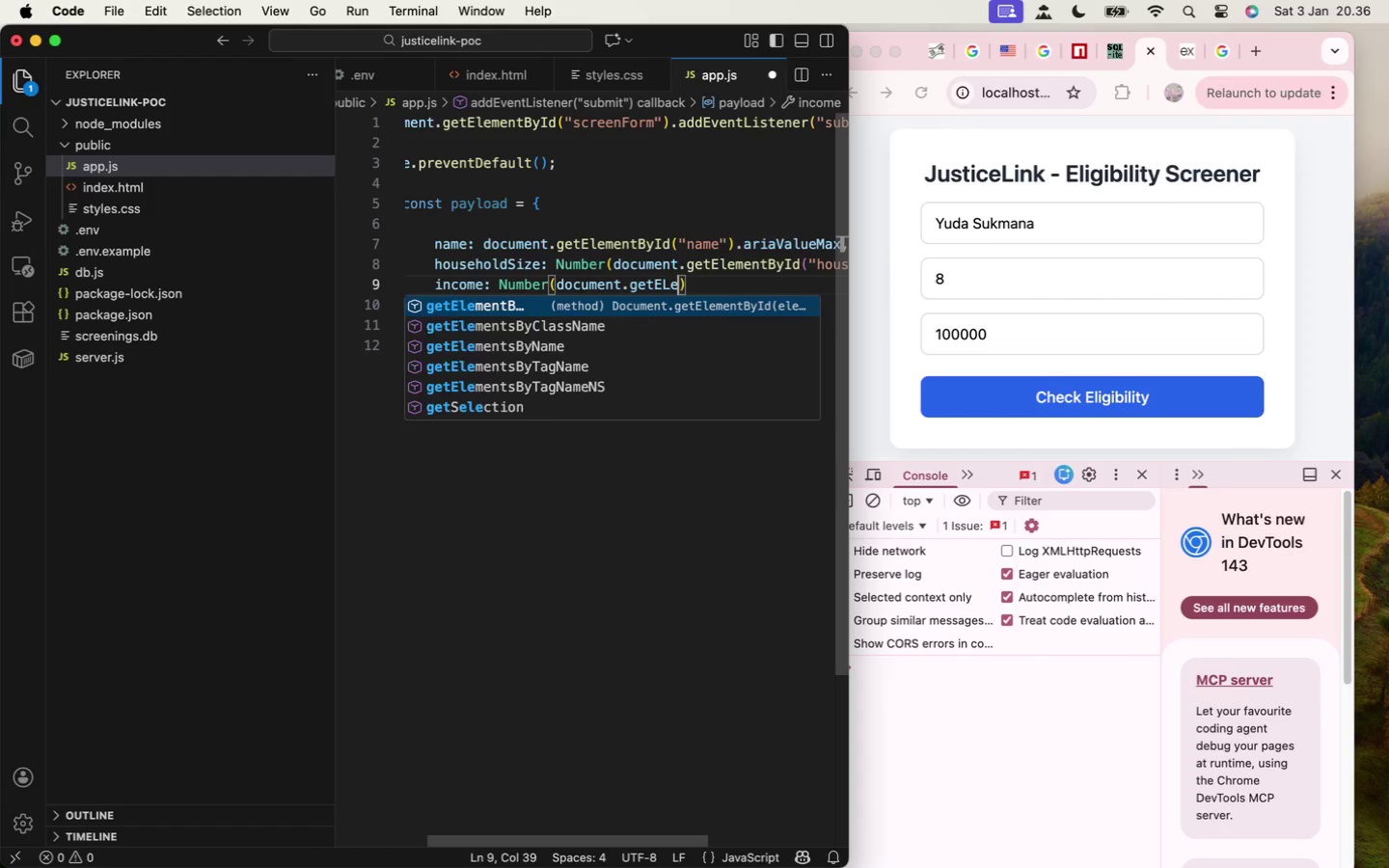 
key(Enter)
 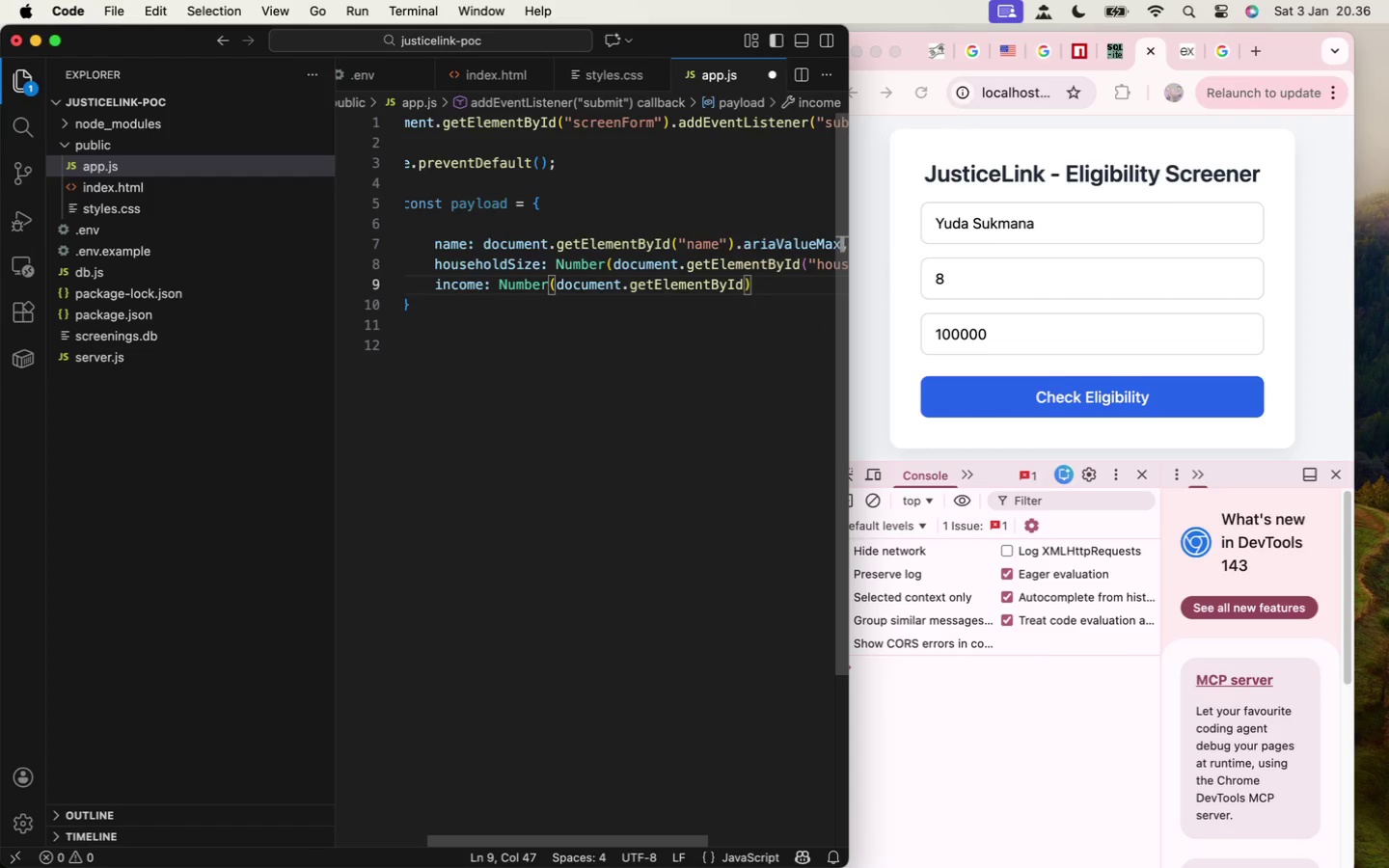 
key(Shift+9)
 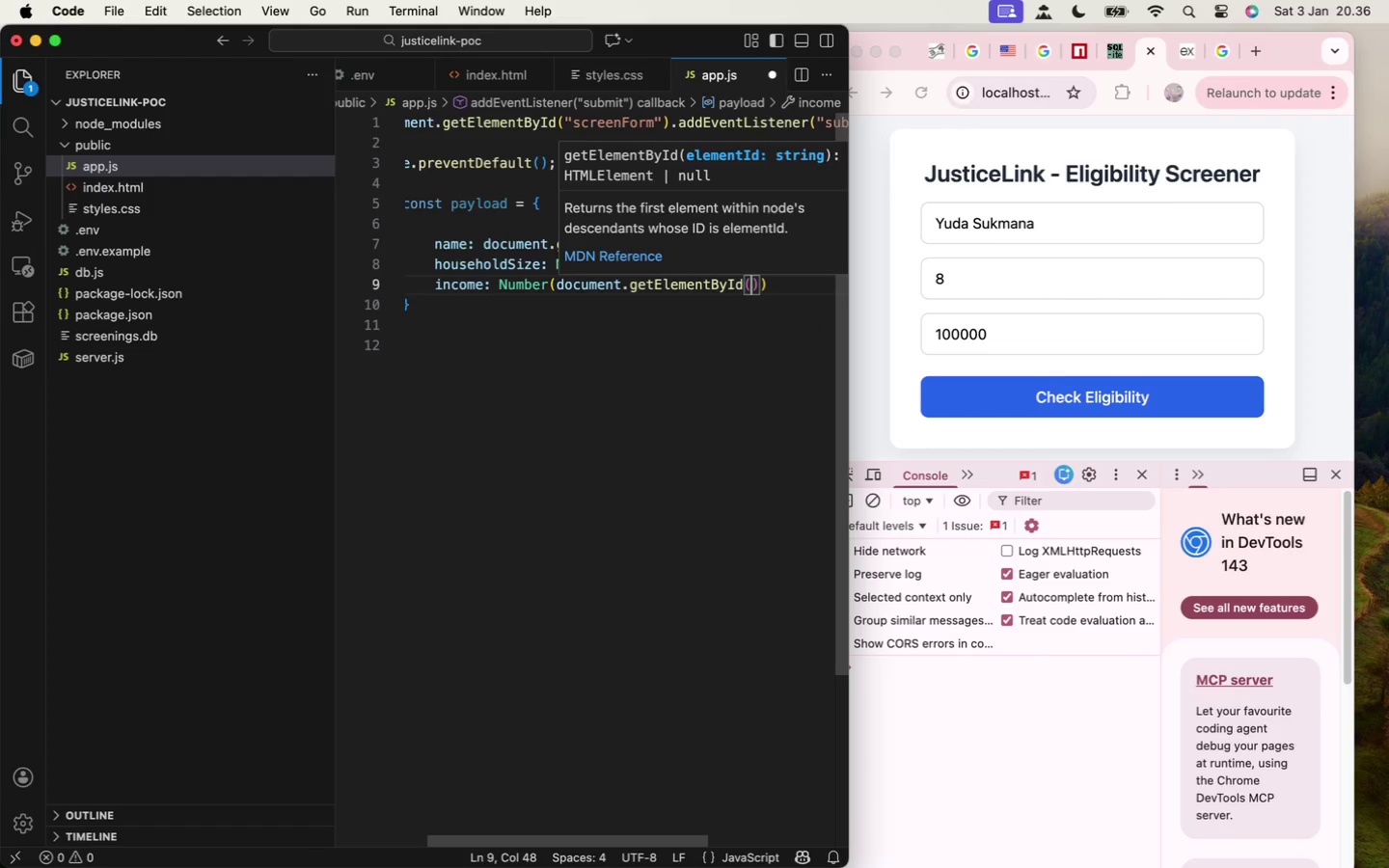 
key(Shift+Quote)
 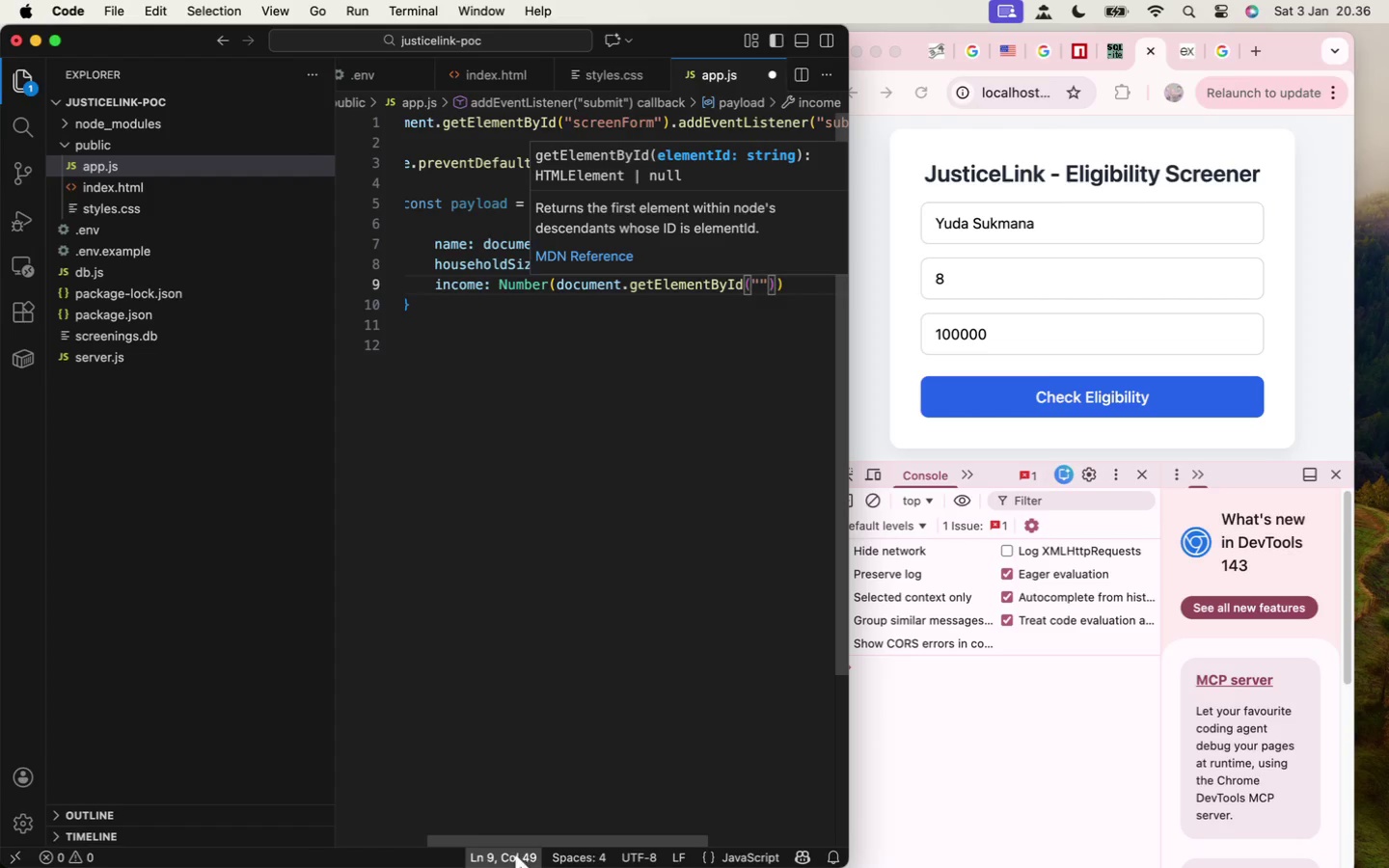 
left_click_drag(start_coordinate=[525, 842], to_coordinate=[595, 833])
 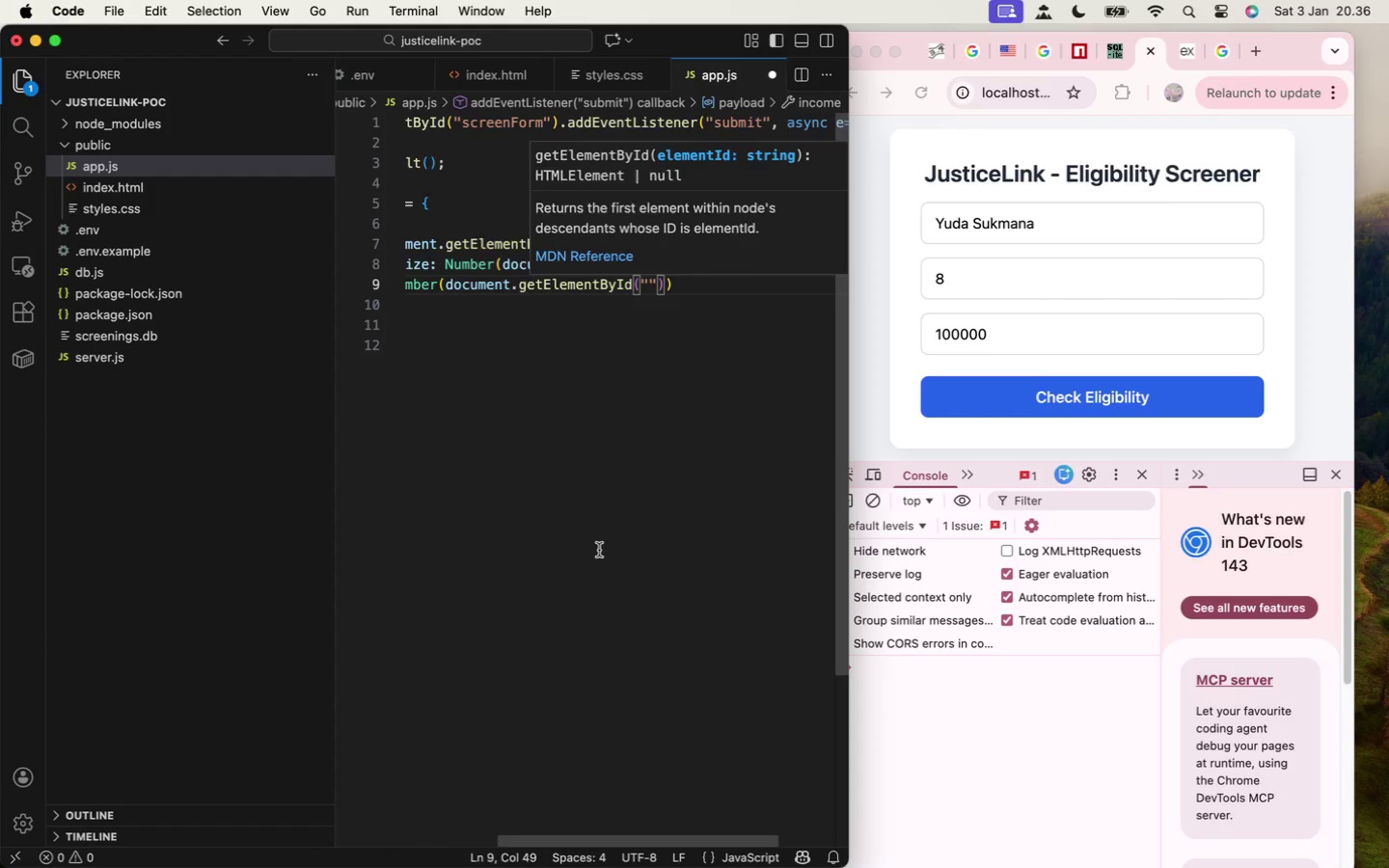 
left_click([596, 546])
 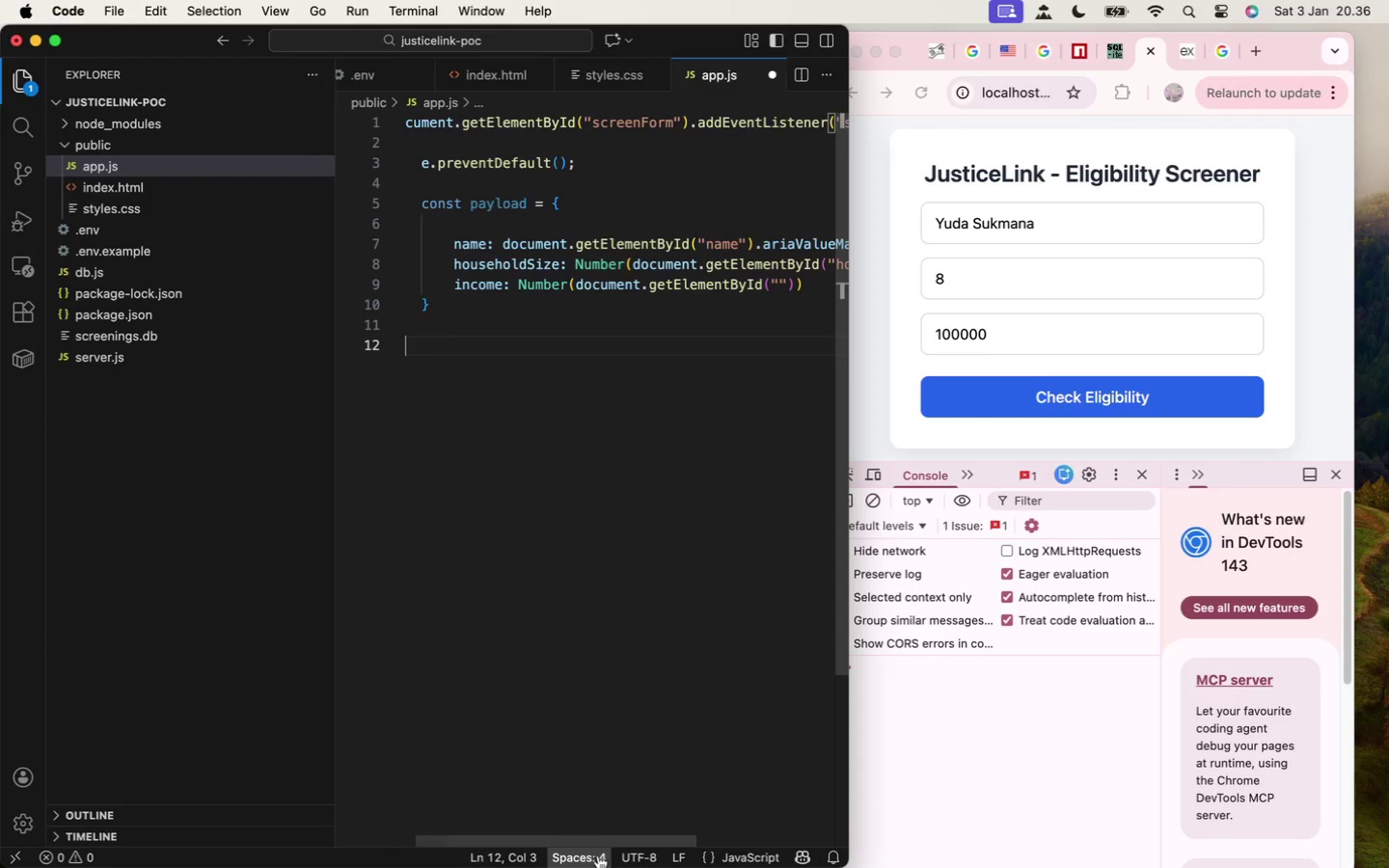 
left_click_drag(start_coordinate=[589, 841], to_coordinate=[689, 814])
 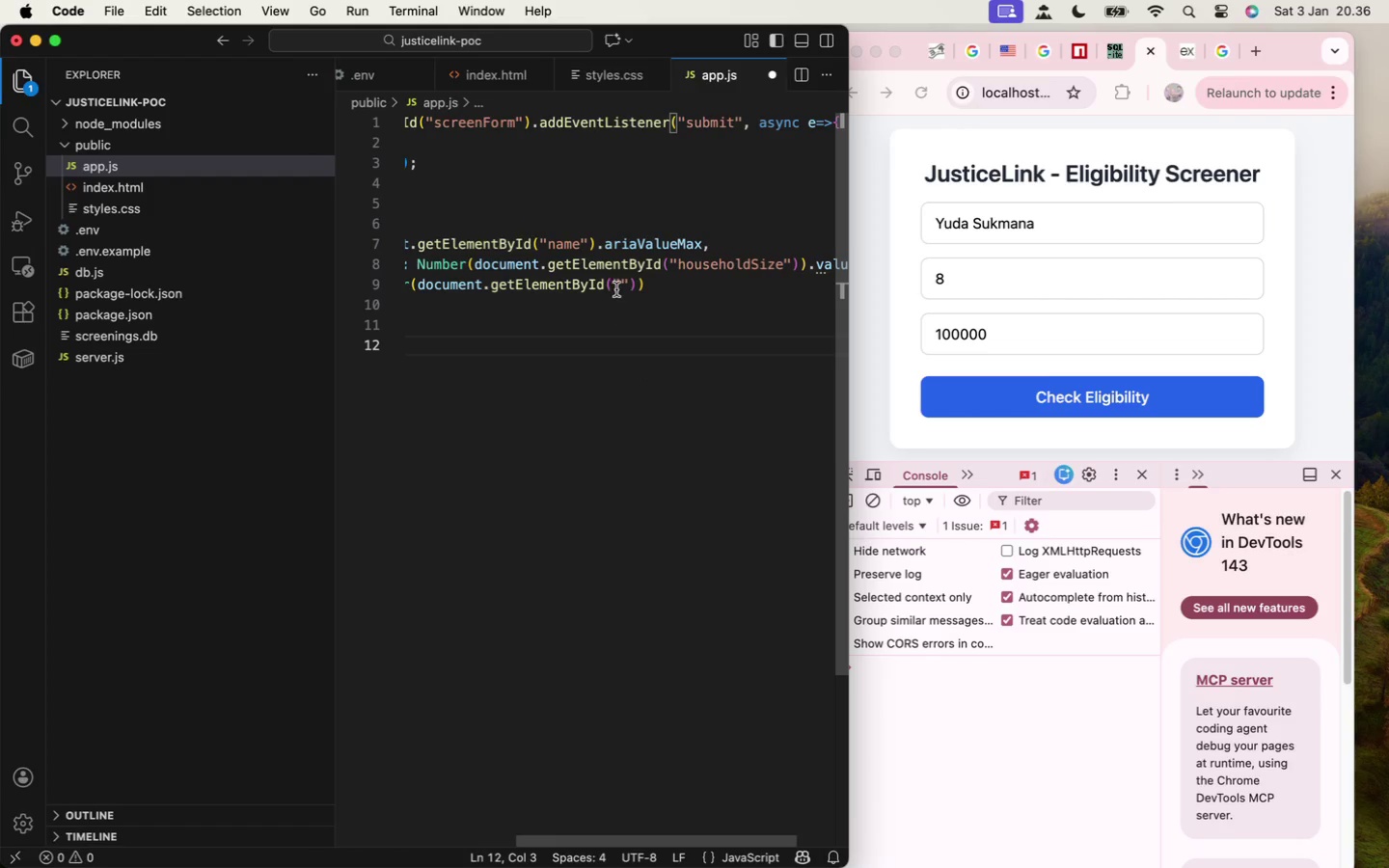 
left_click([620, 285])
 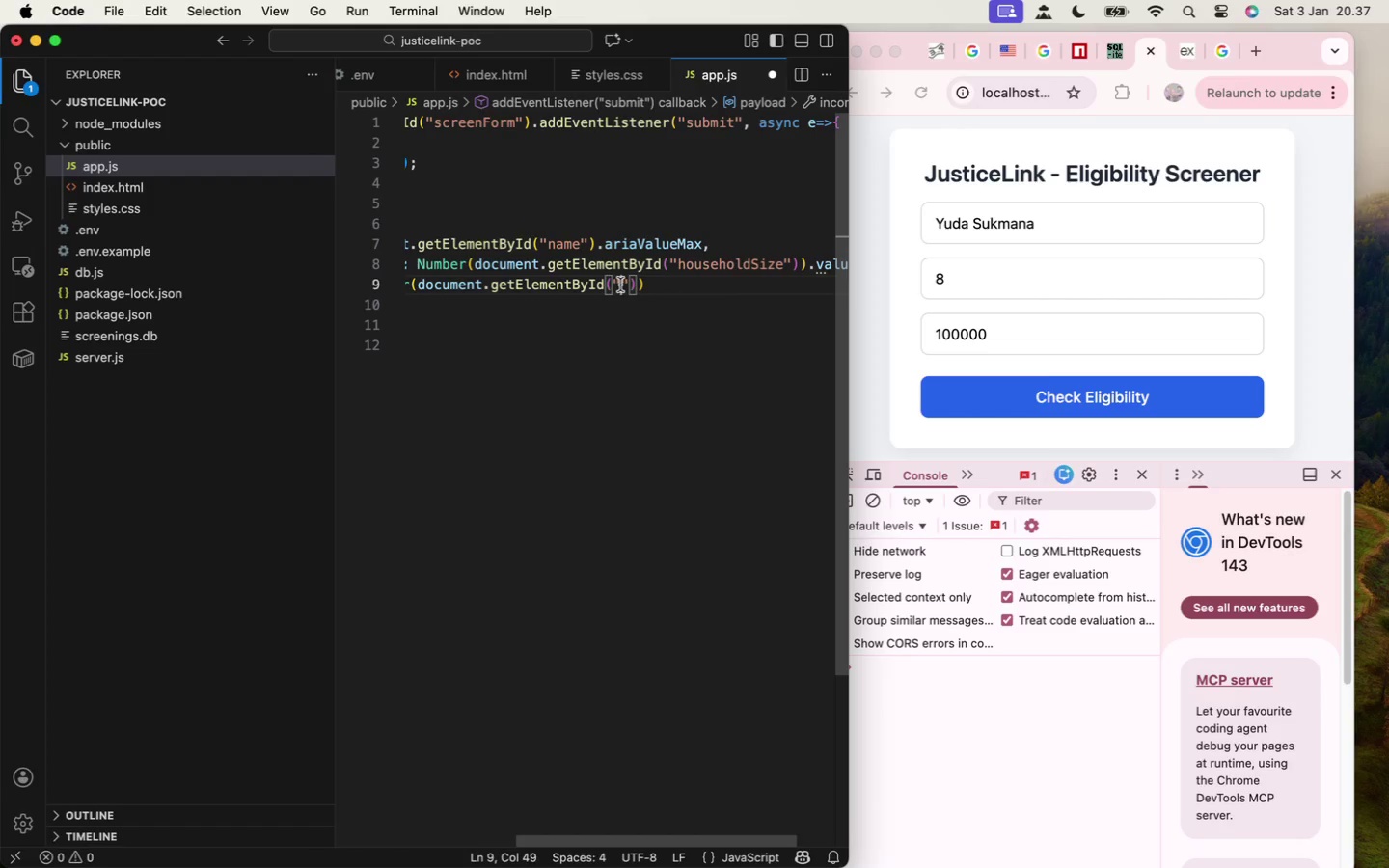 
type(income)
 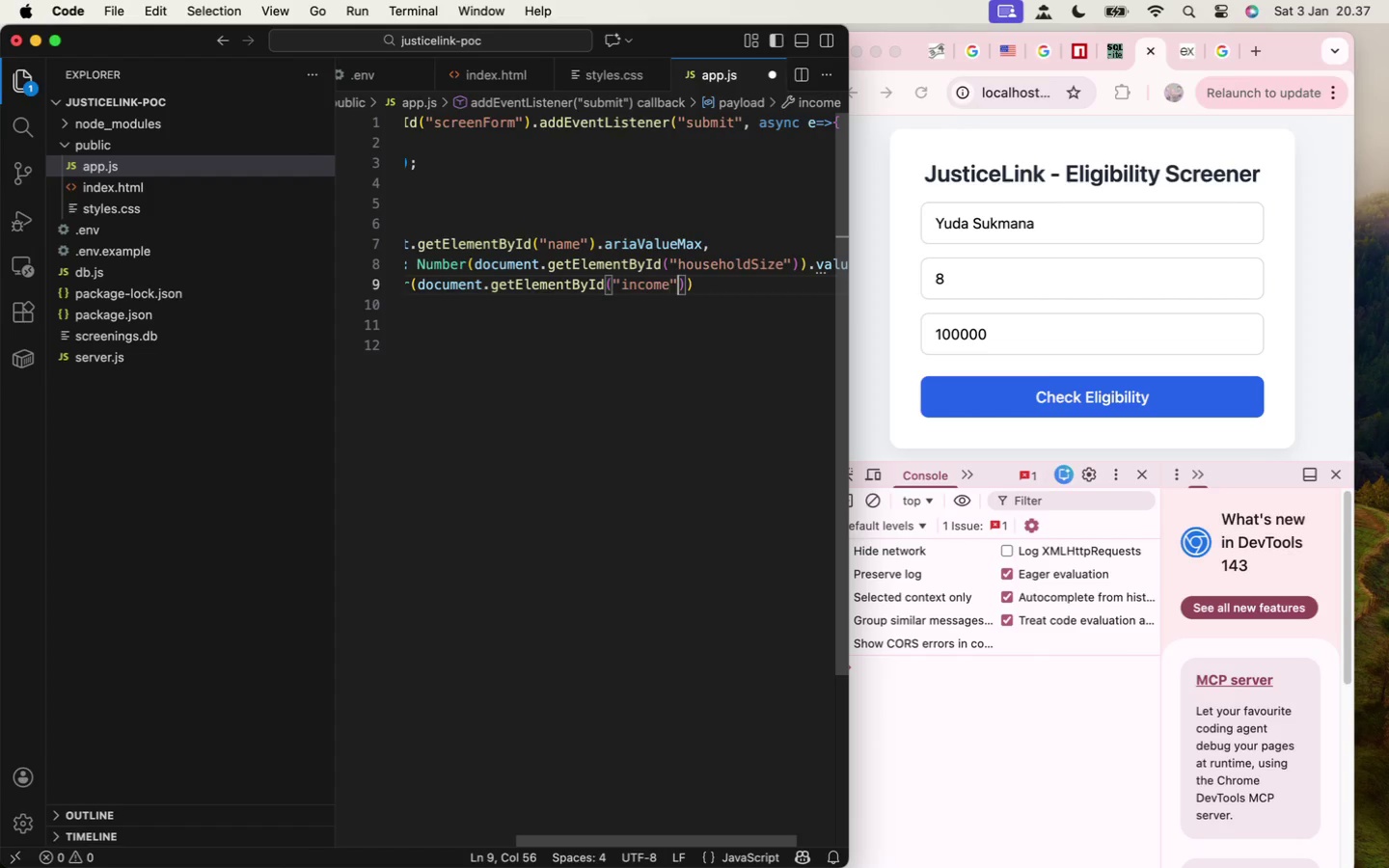 
key(ArrowRight)
 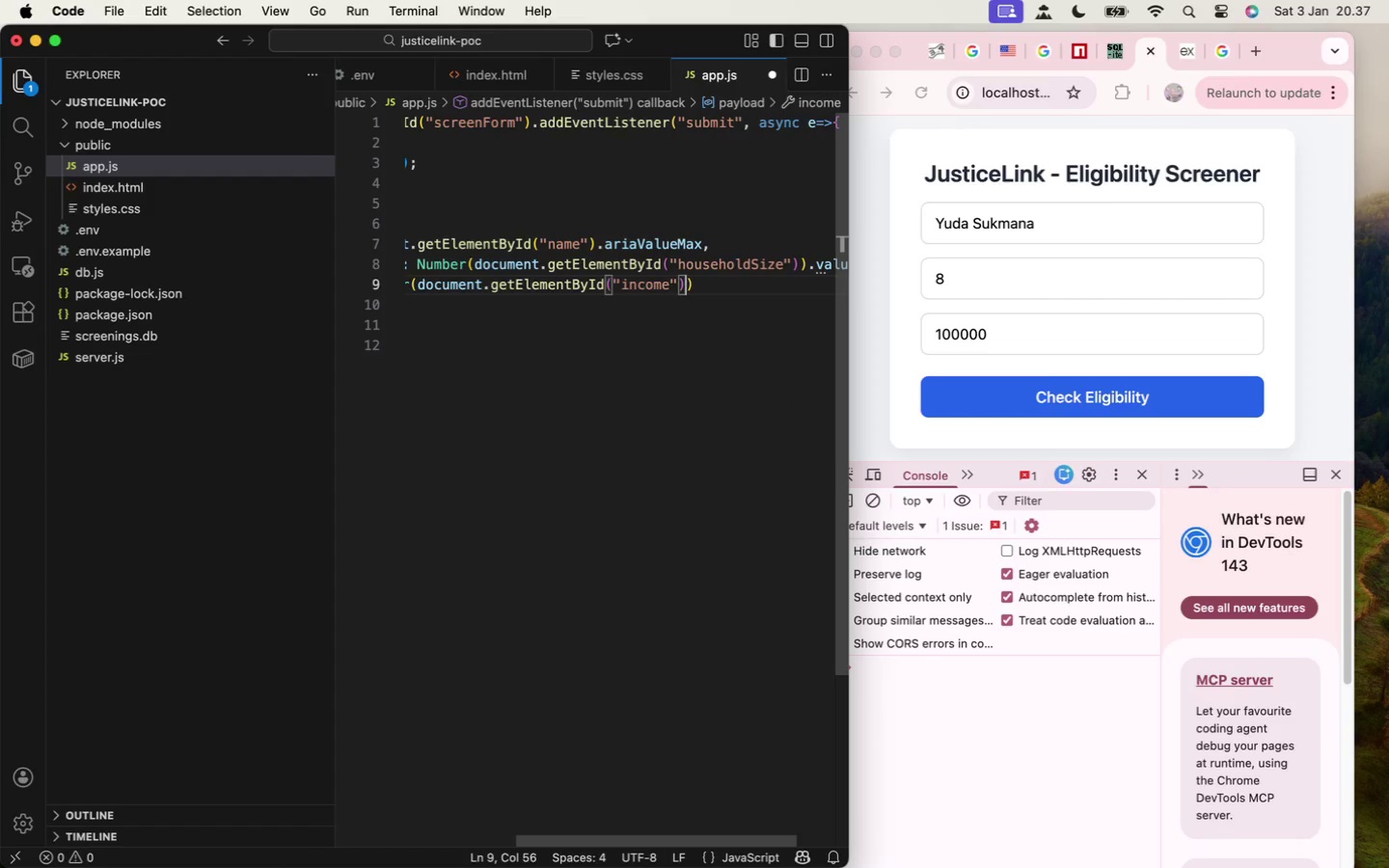 
key(ArrowRight)
 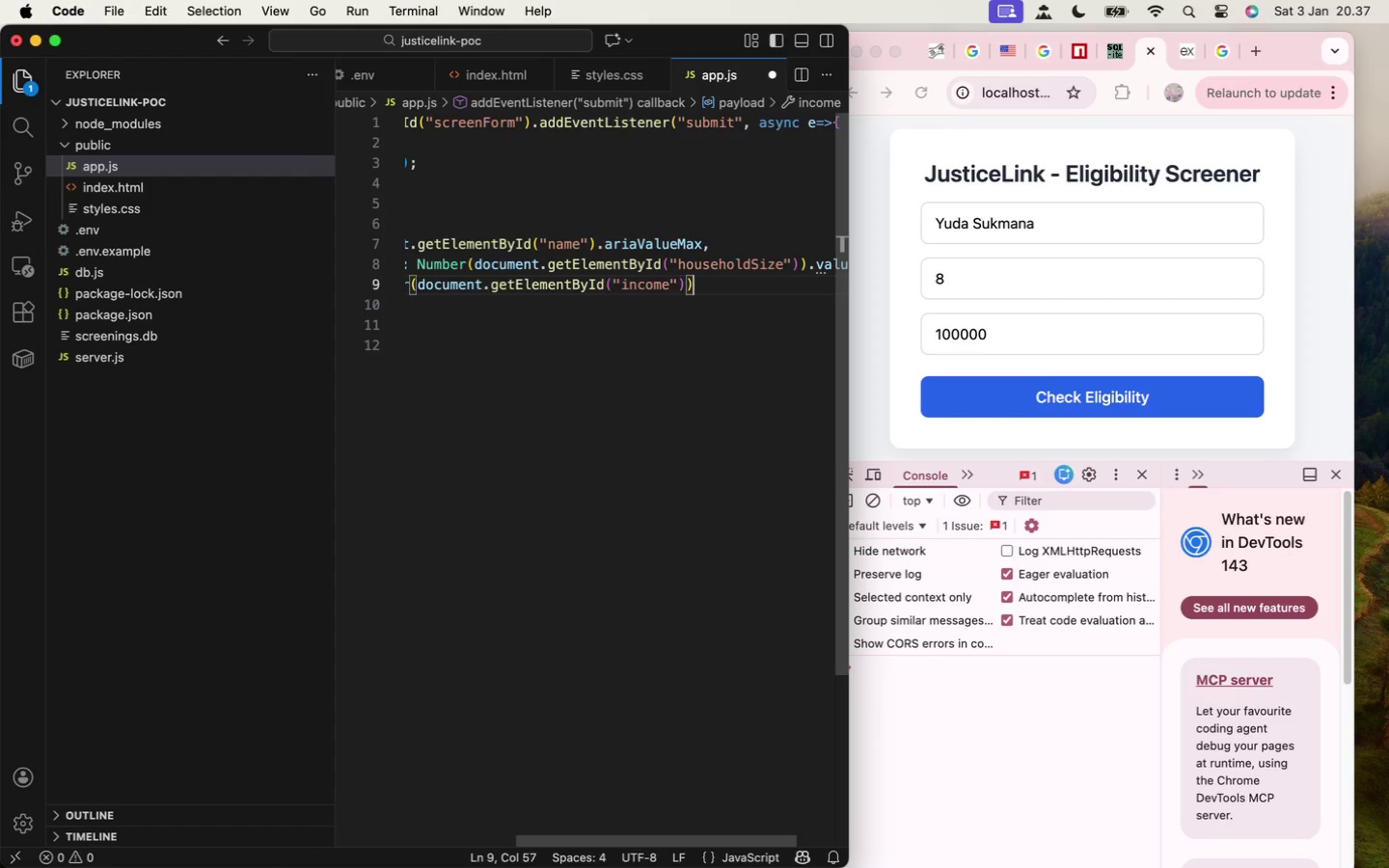 
key(ArrowRight)
 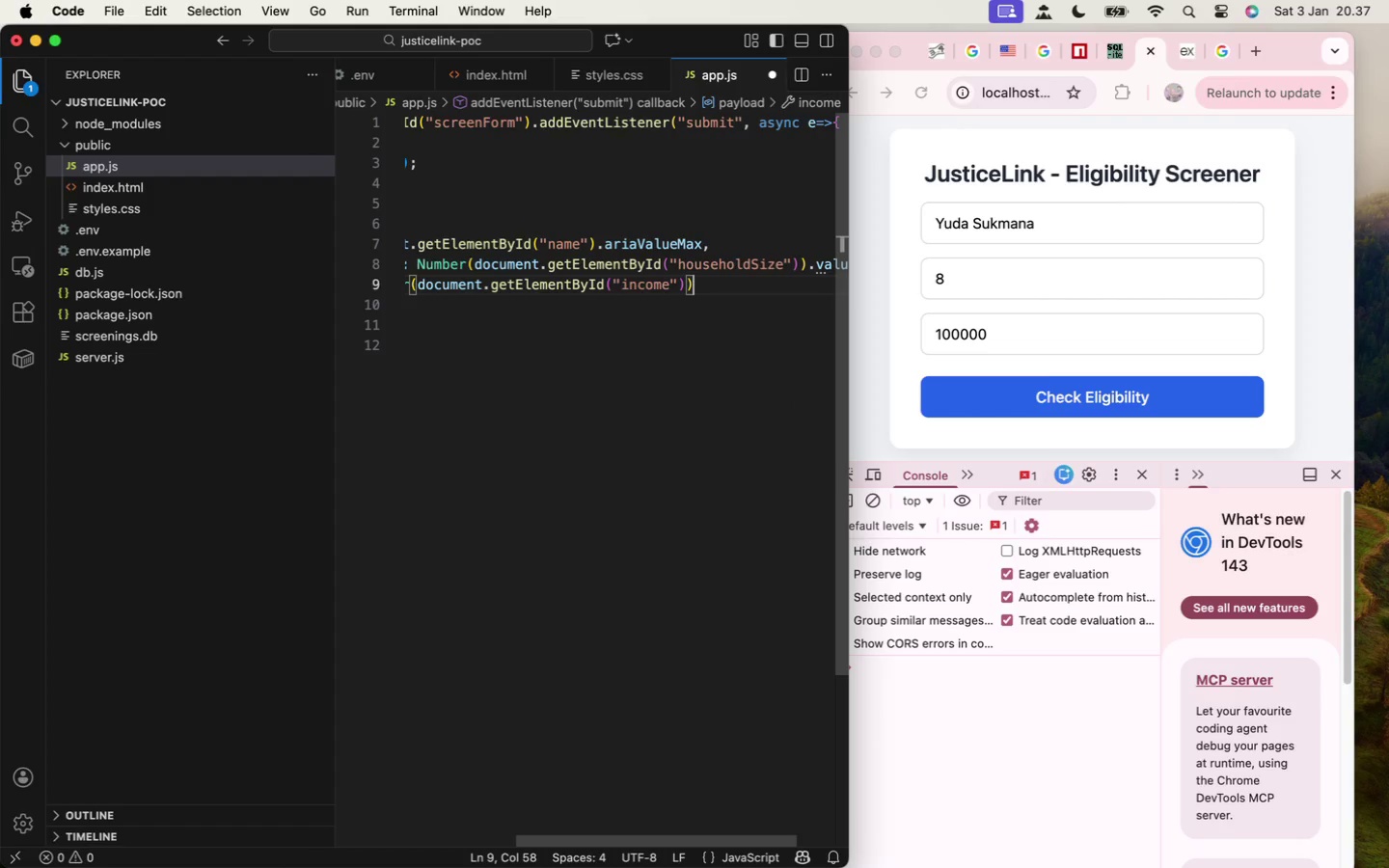 
type(.value,)
 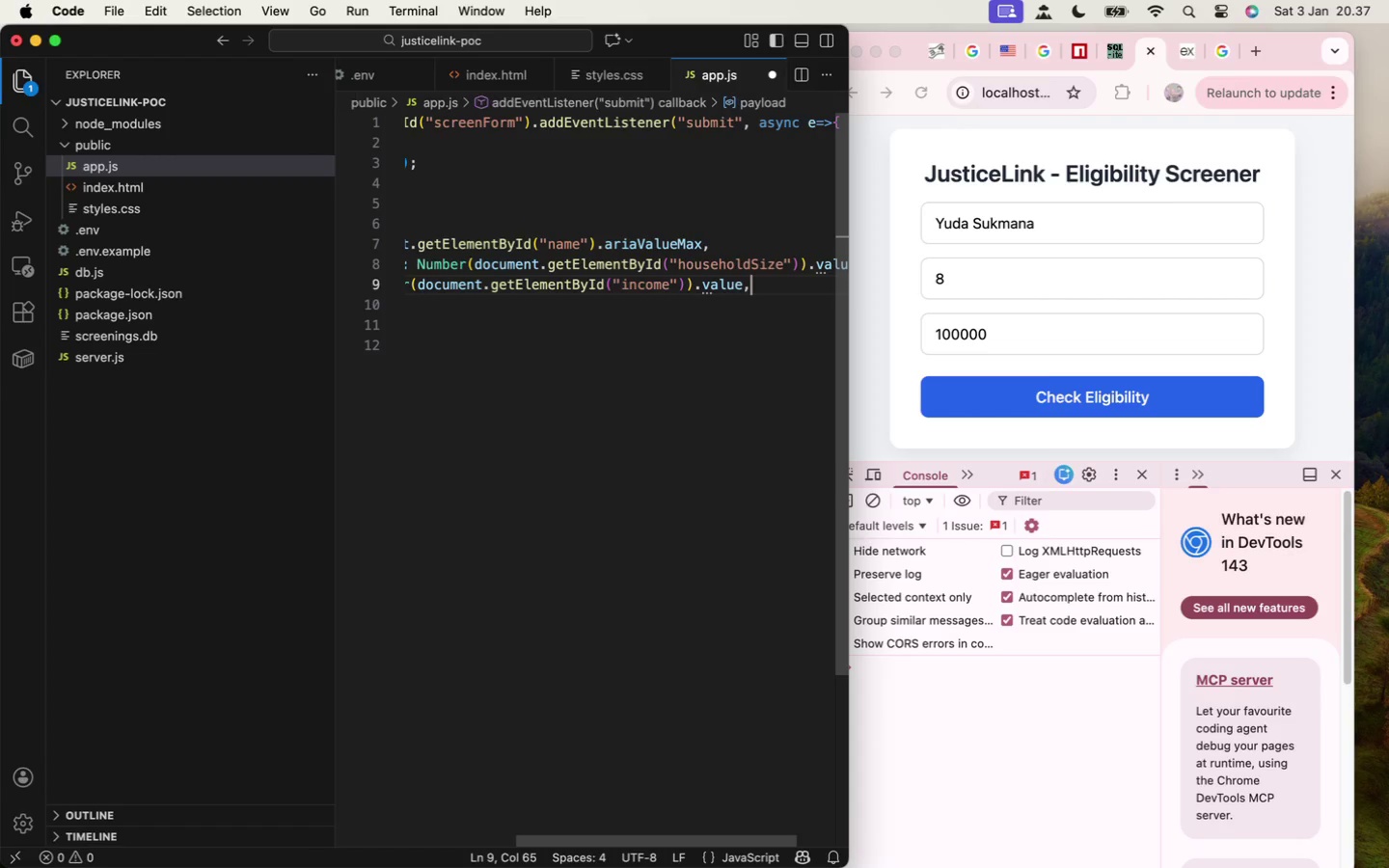 
key(Meta+S)
 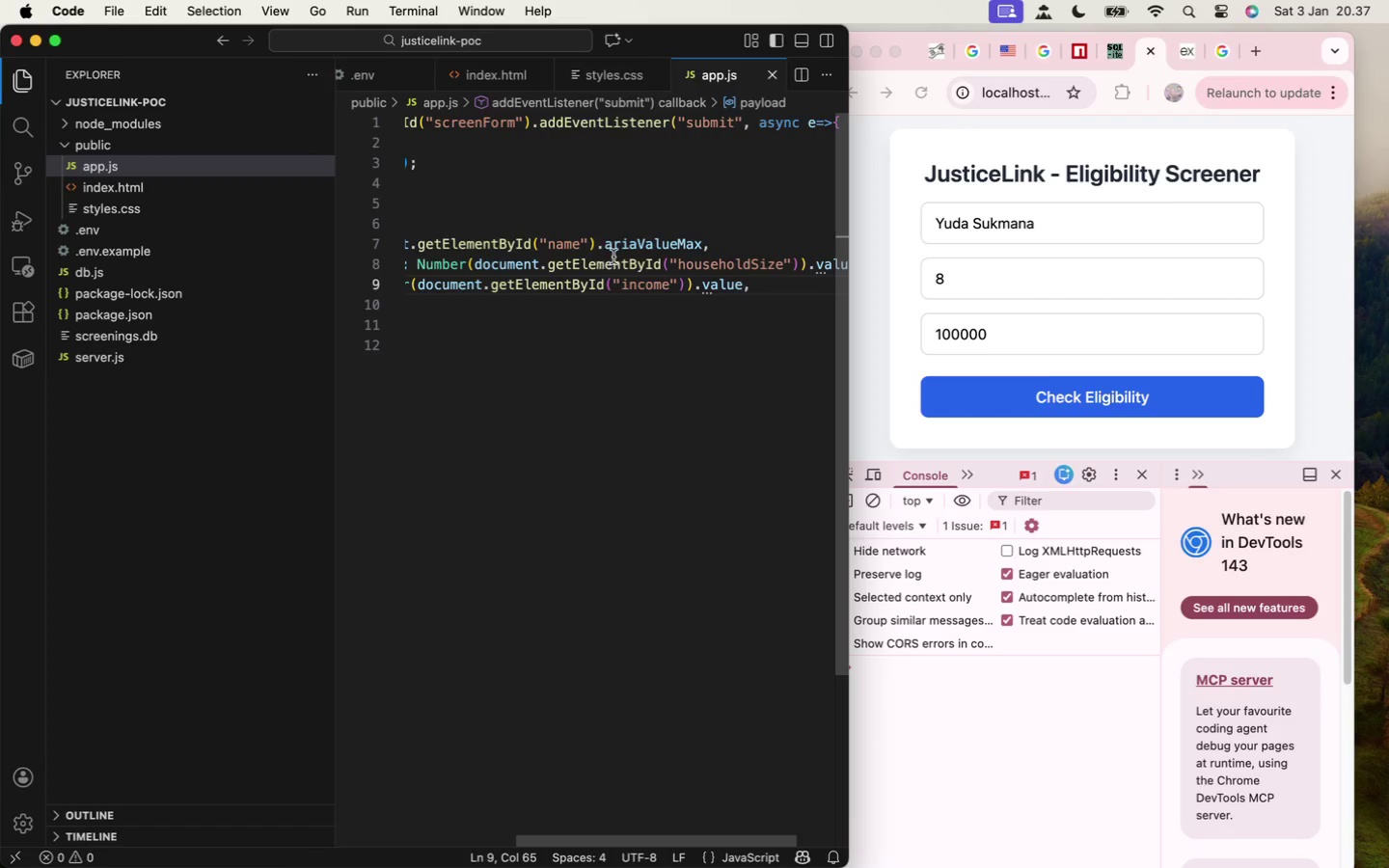 
double_click([616, 250])
 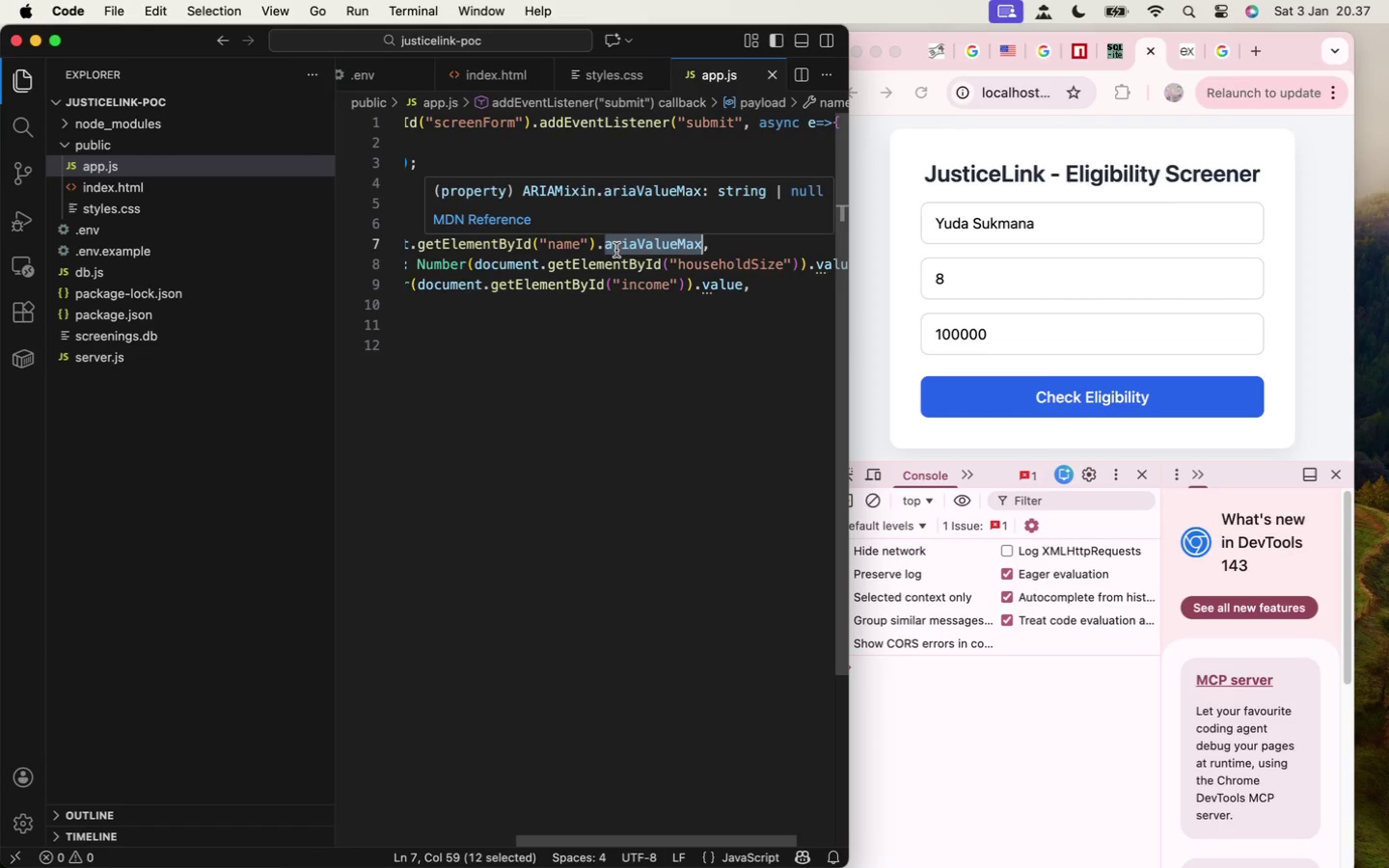 
type(value)
 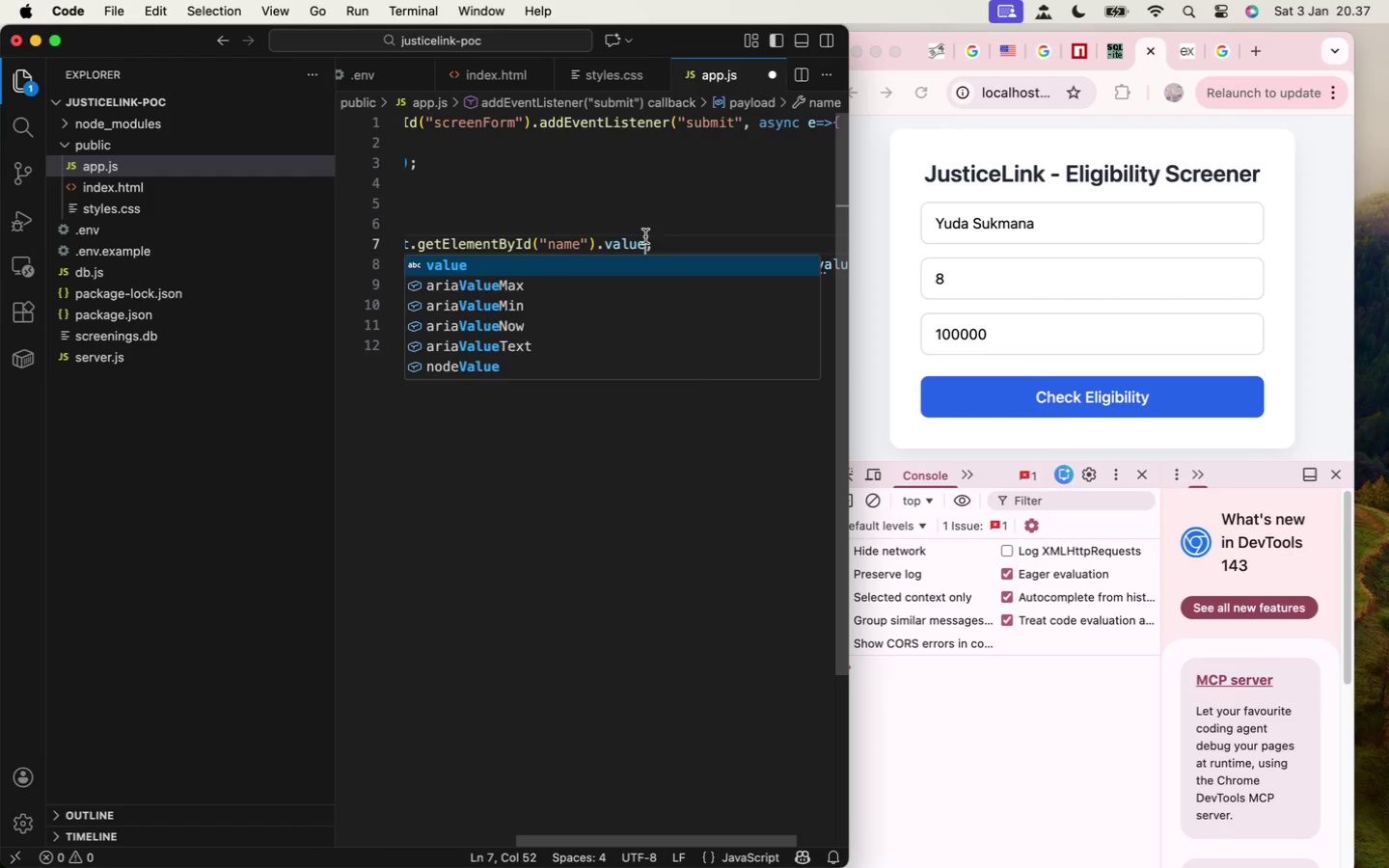 
key(Meta+S)
 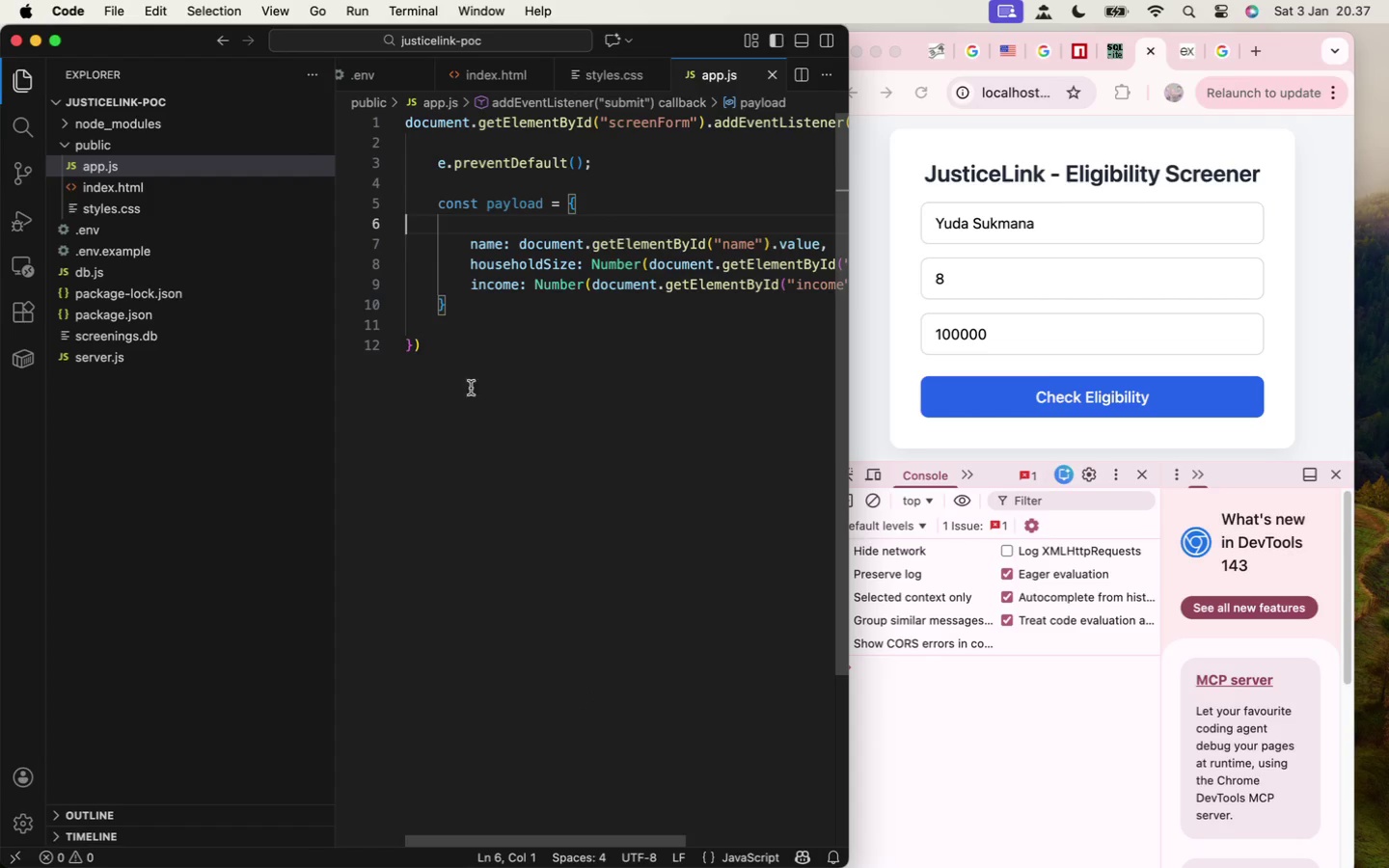 
left_click([475, 339])
 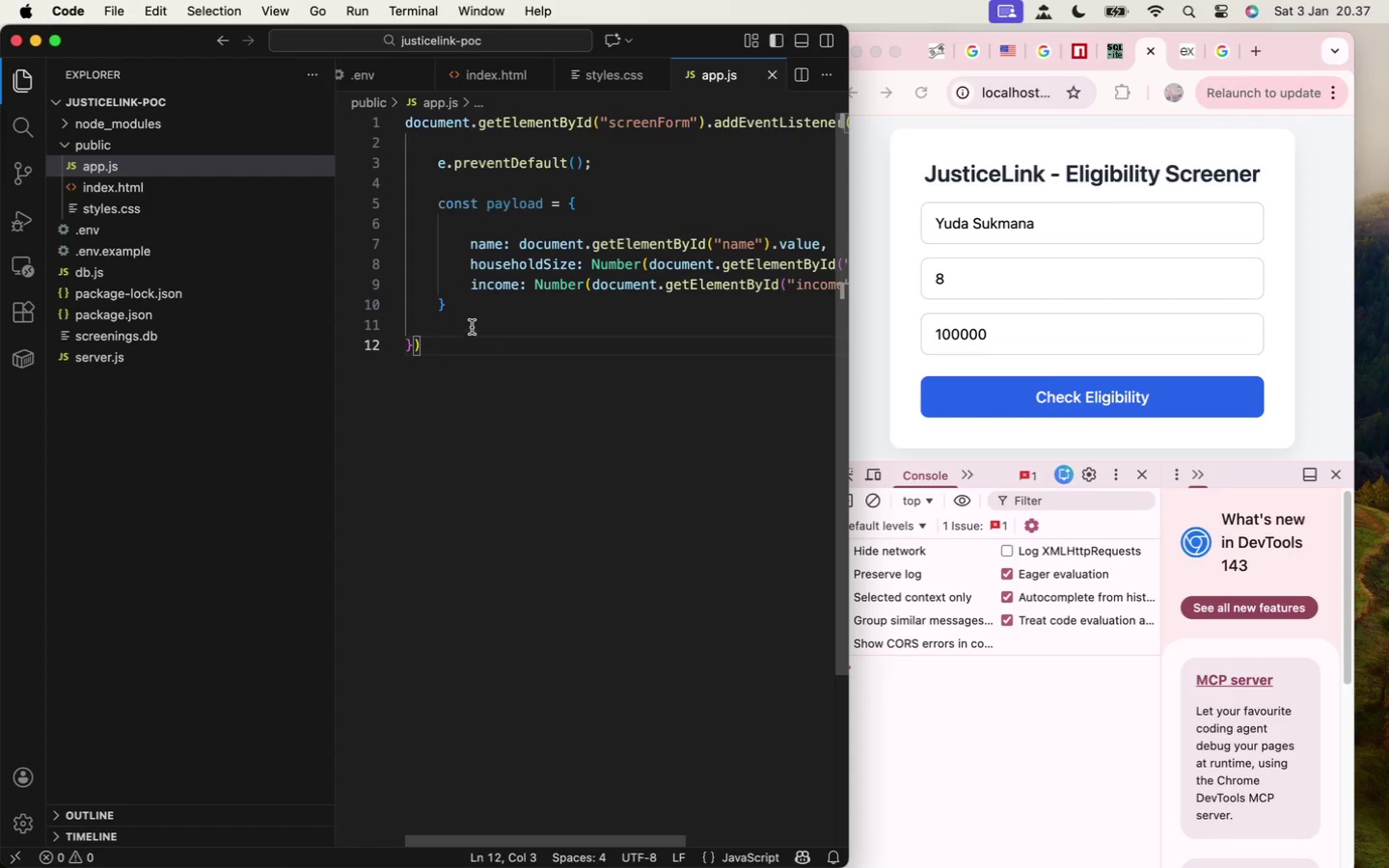 
left_click([477, 313])
 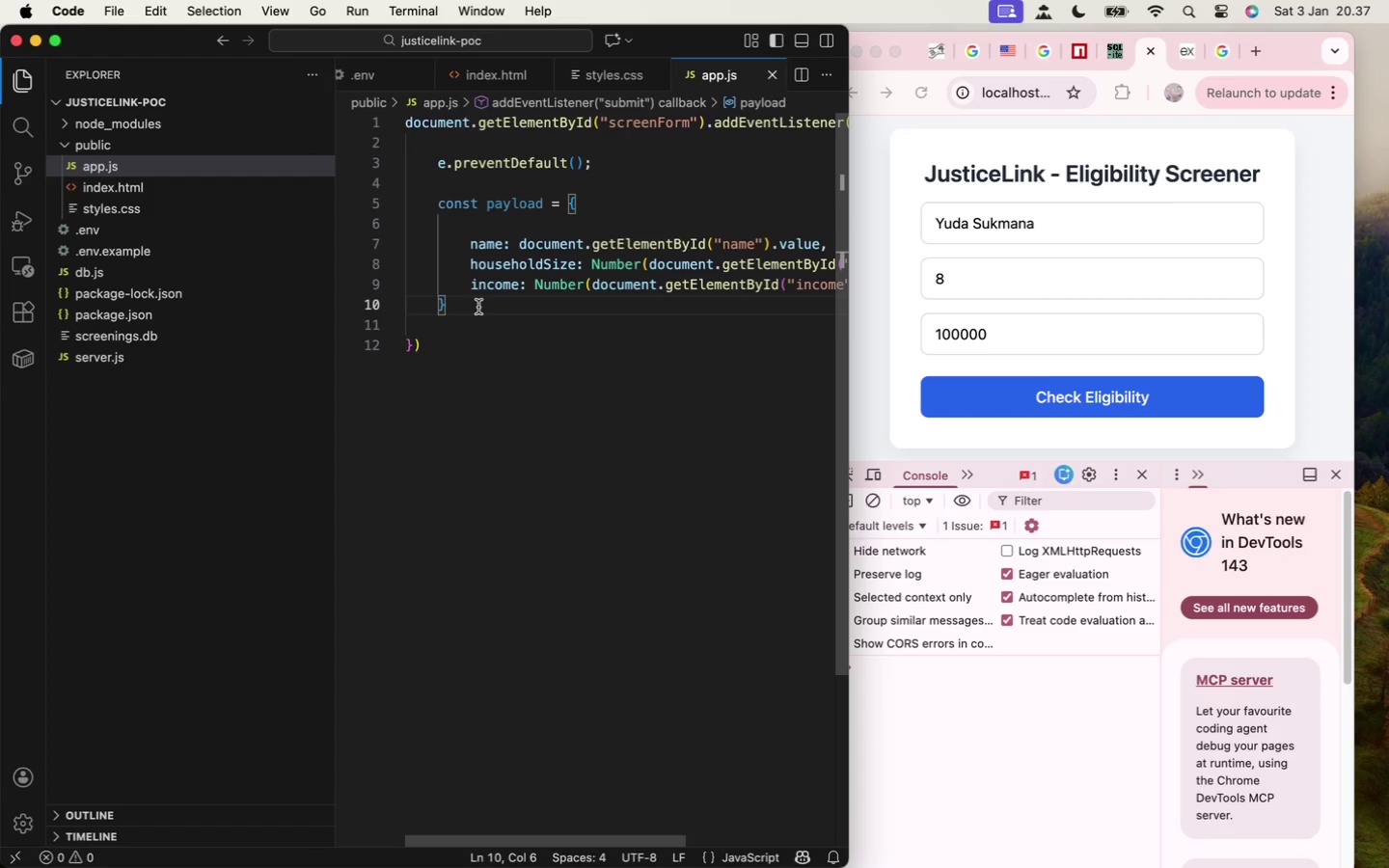 
key(Enter)
 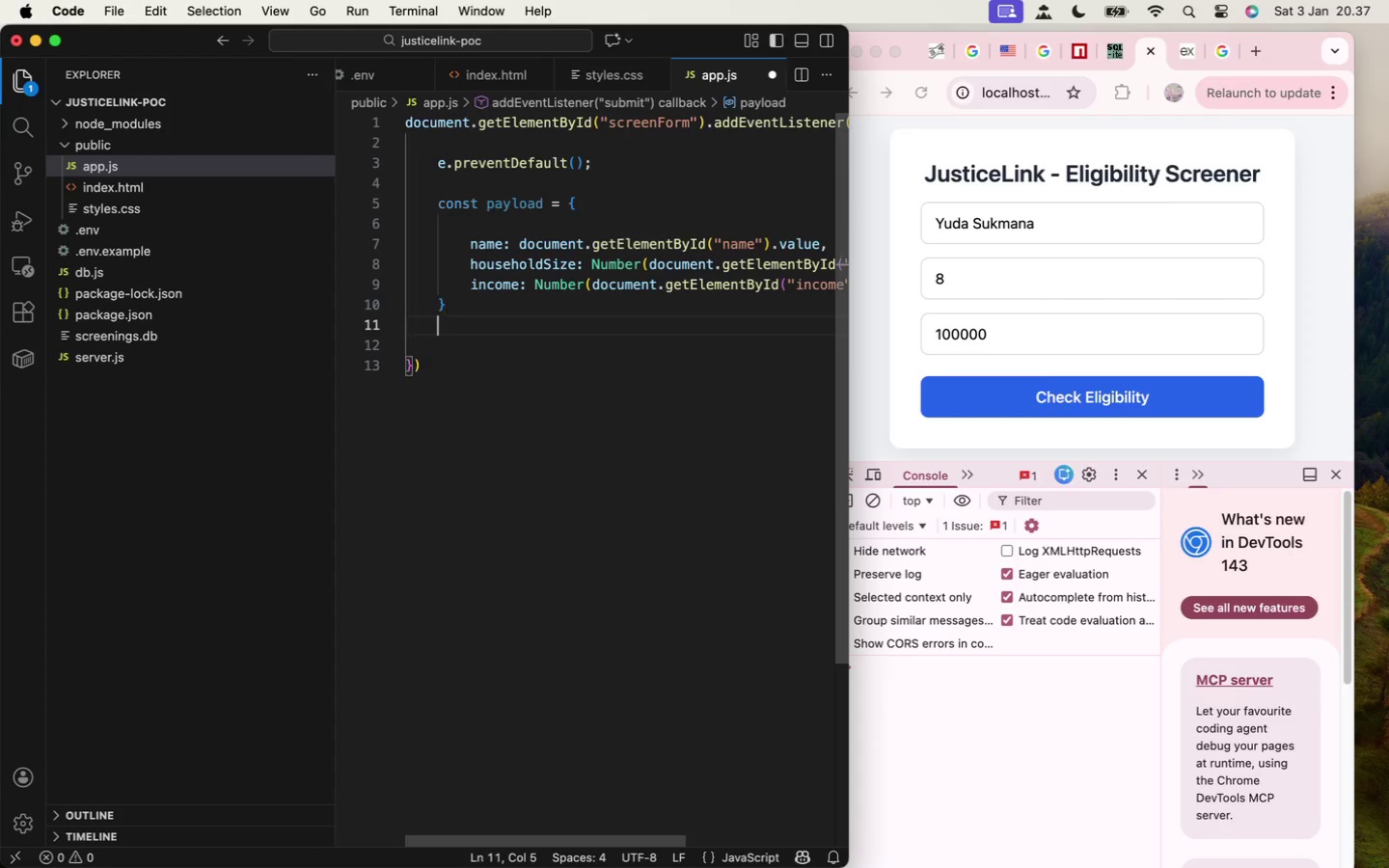 
key(Enter)
 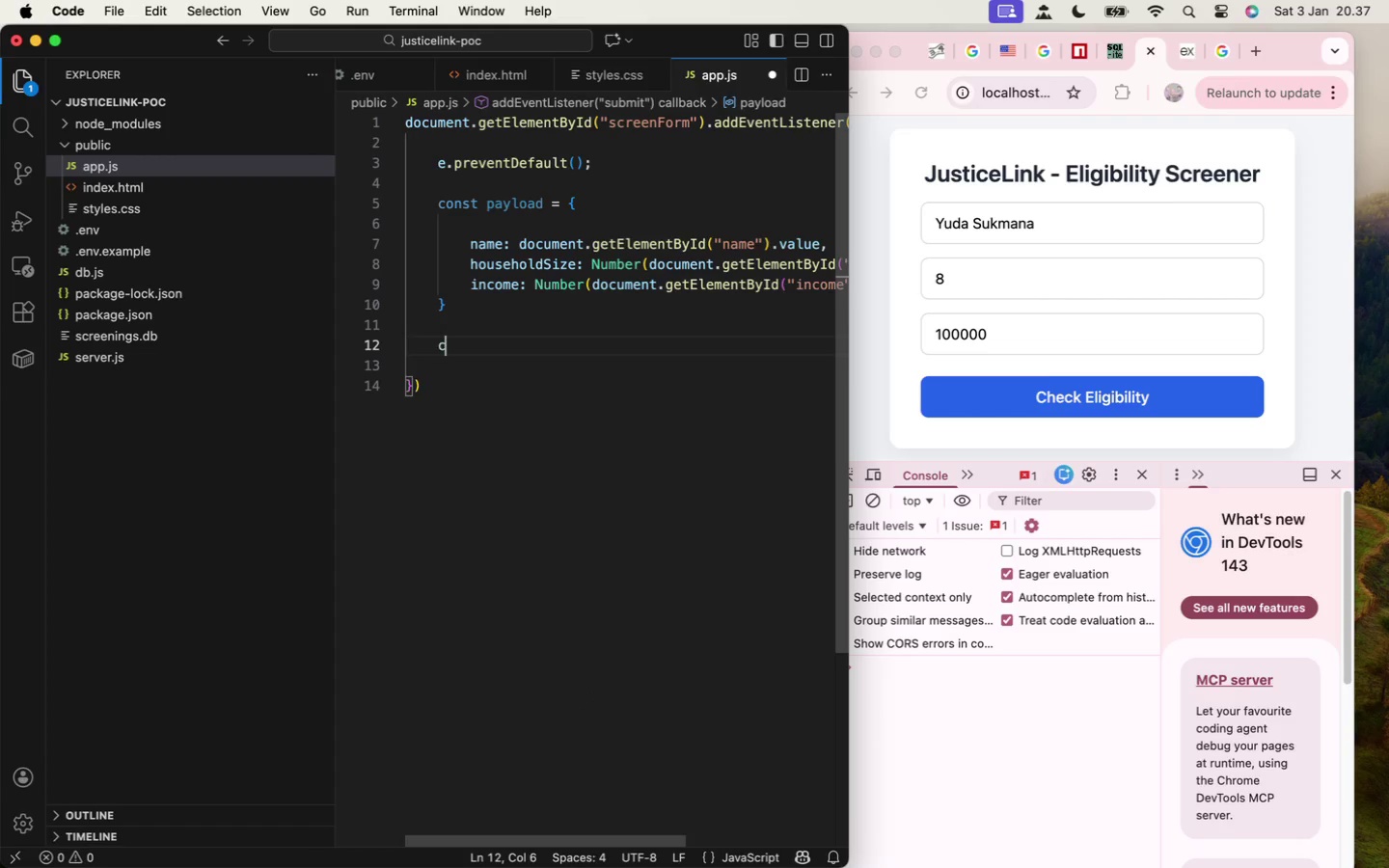 
type(console.llg)
key(Backspace)
key(Backspace)
type(og(payload)
 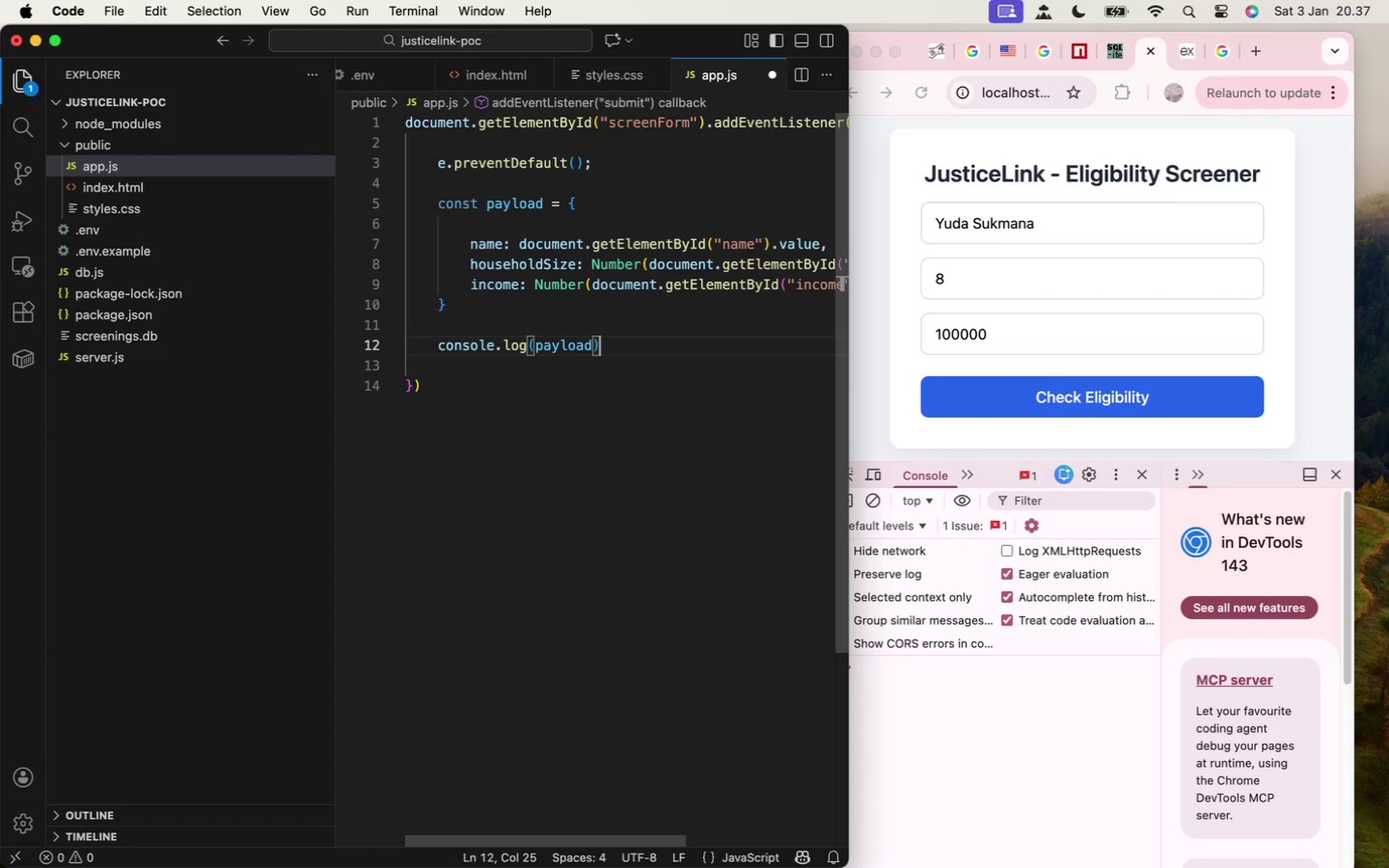 
 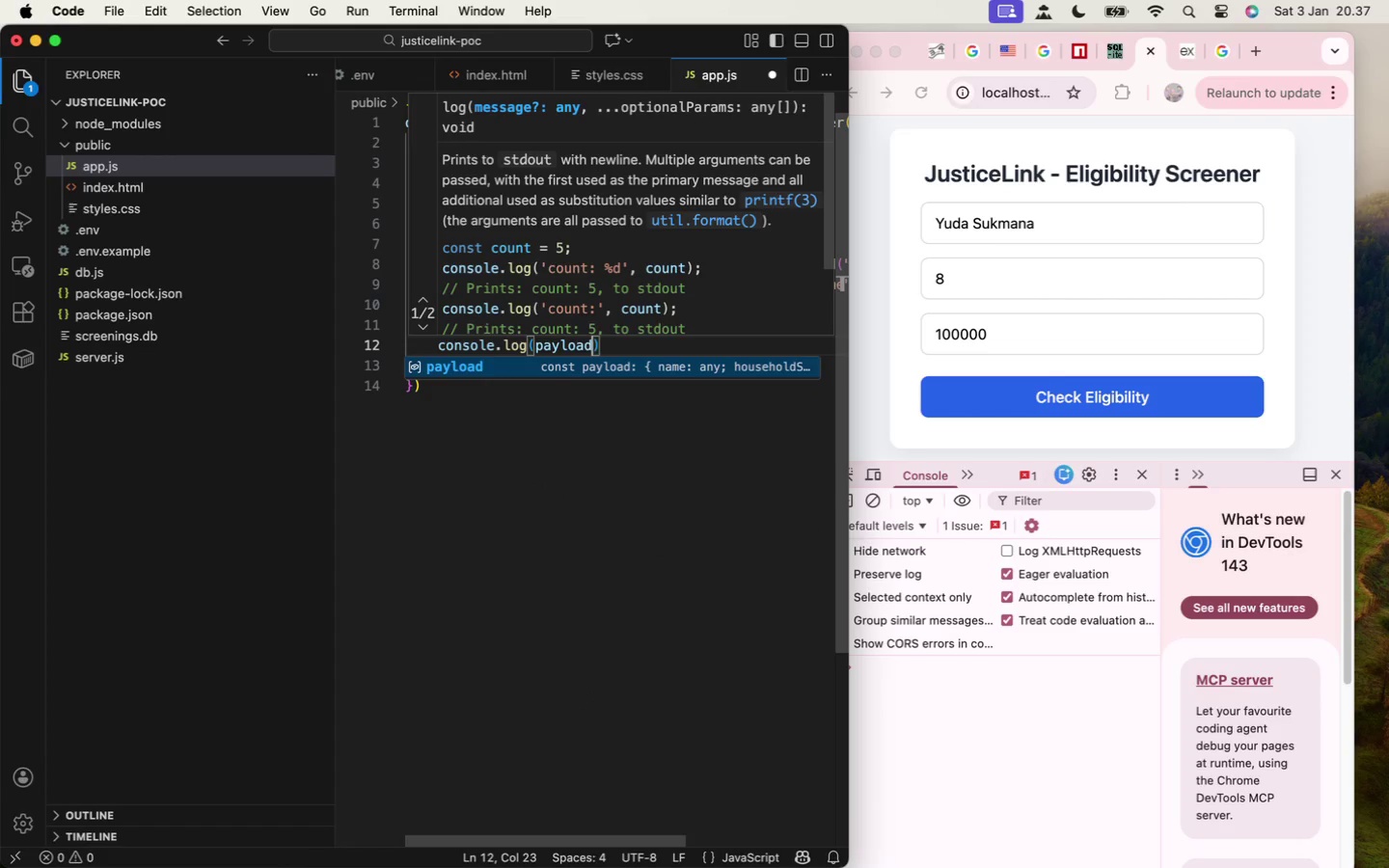 
key(ArrowRight)
 